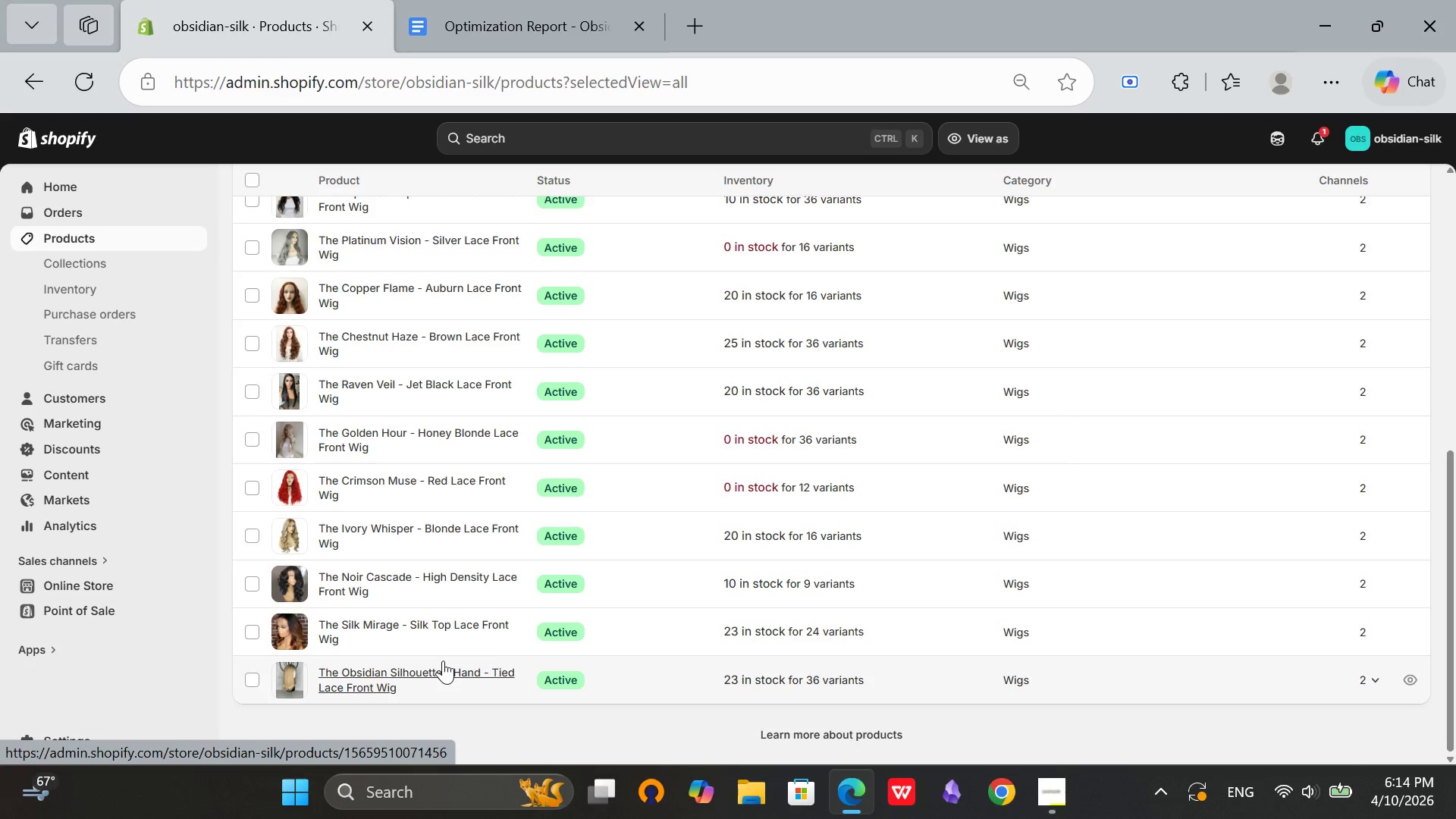 
left_click([372, 675])
 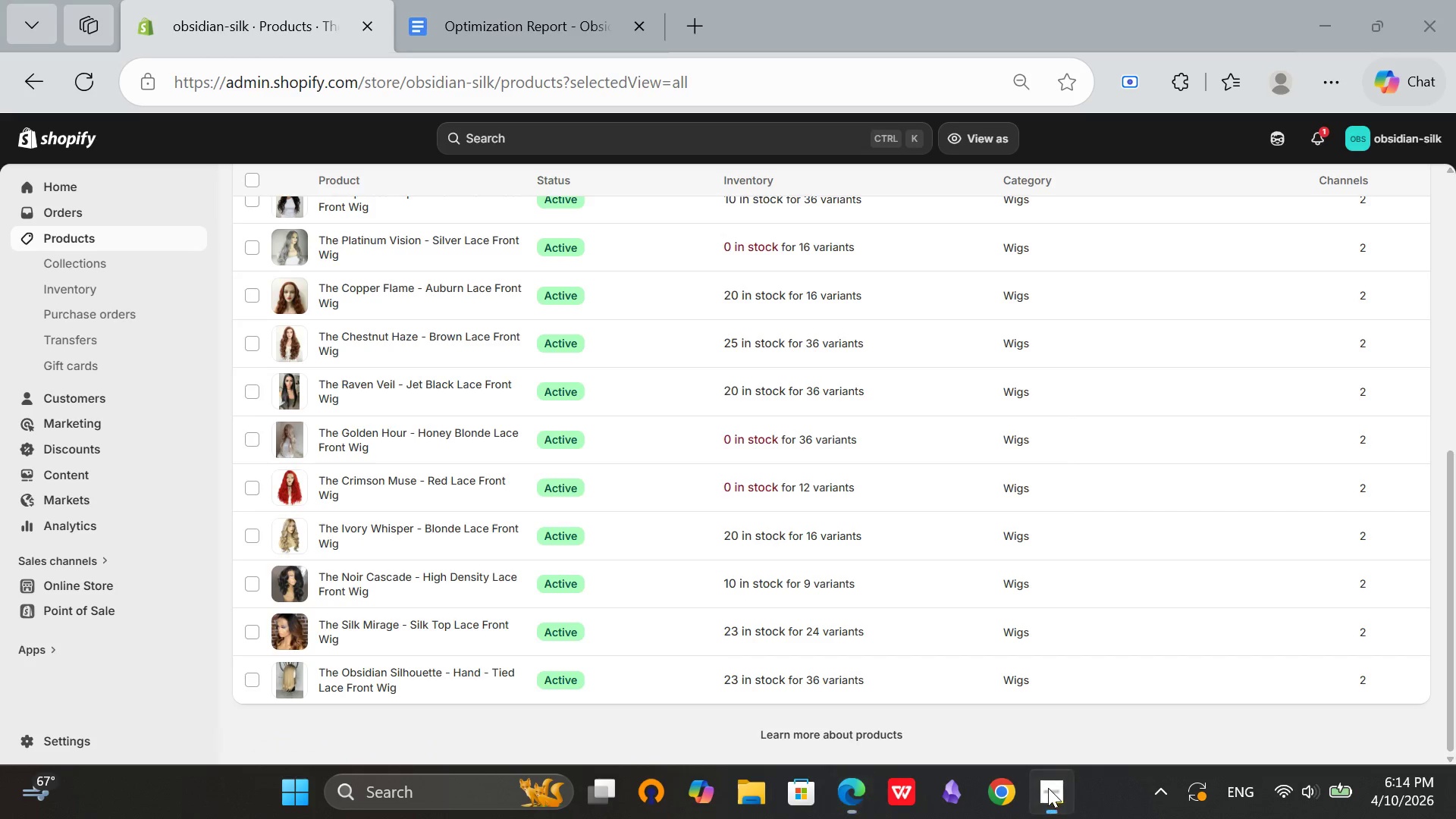 
left_click([1048, 788])
 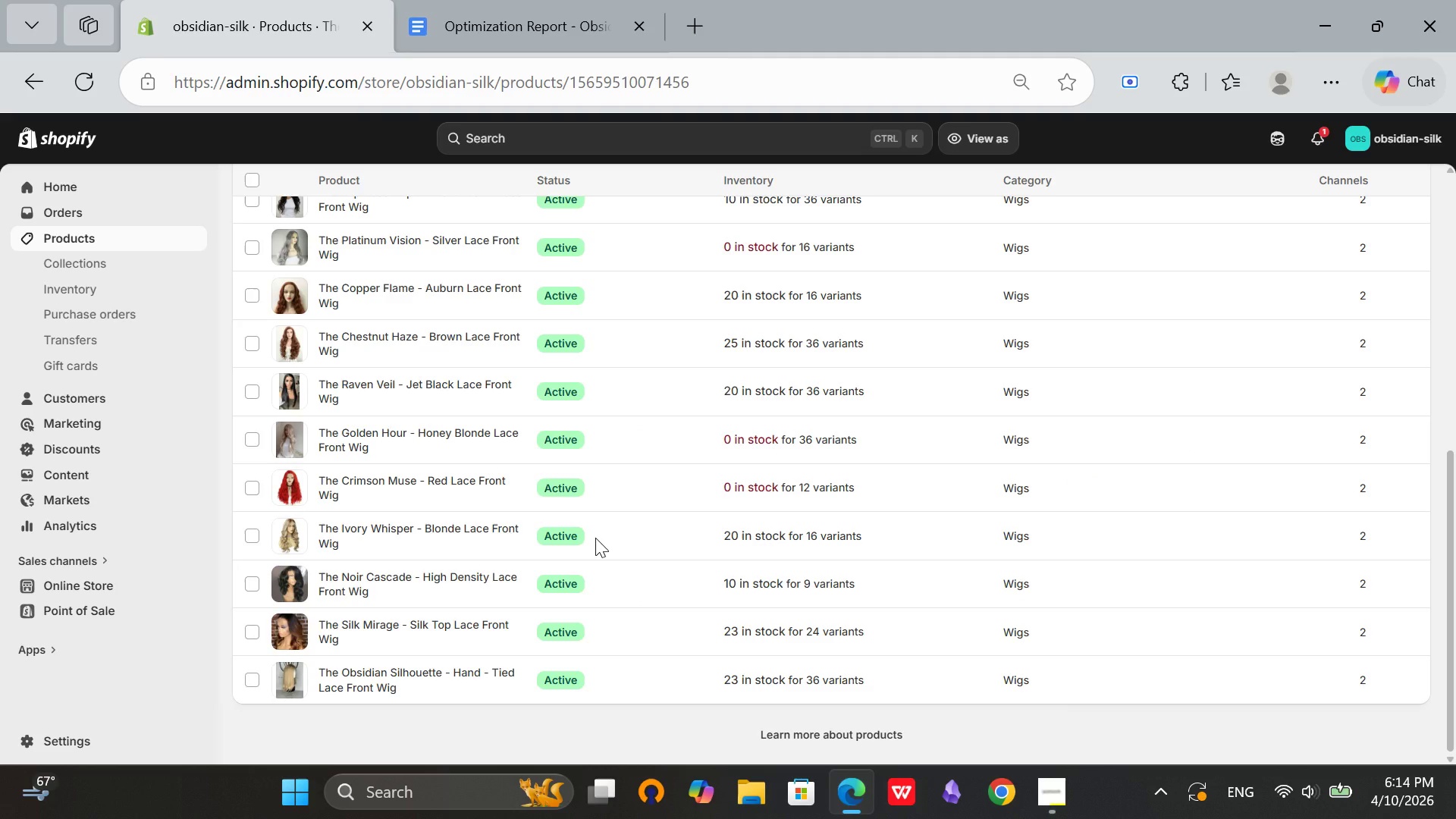 
wait(7.49)
 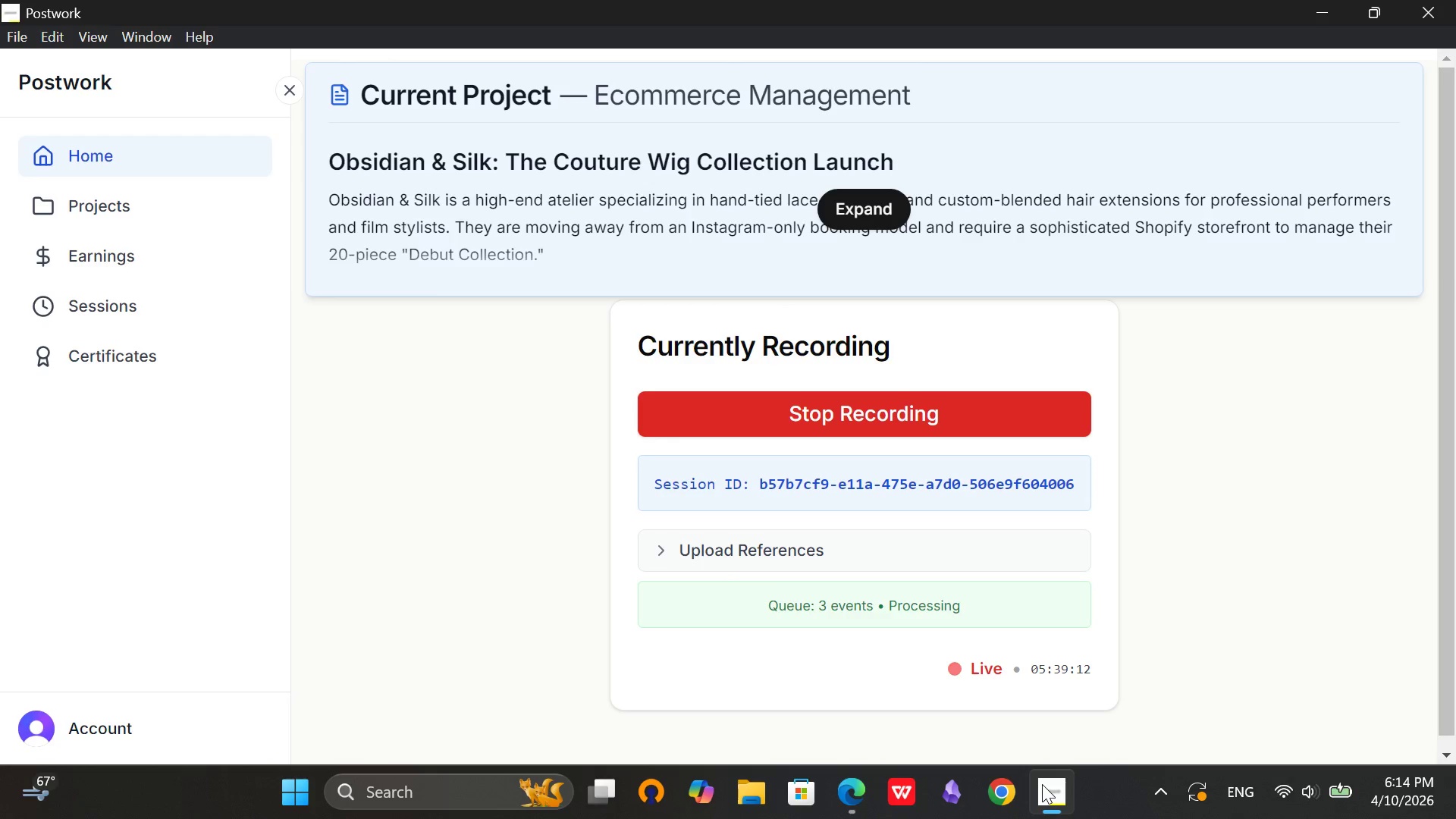 
scroll: coordinate [674, 463], scroll_direction: up, amount: 2.0
 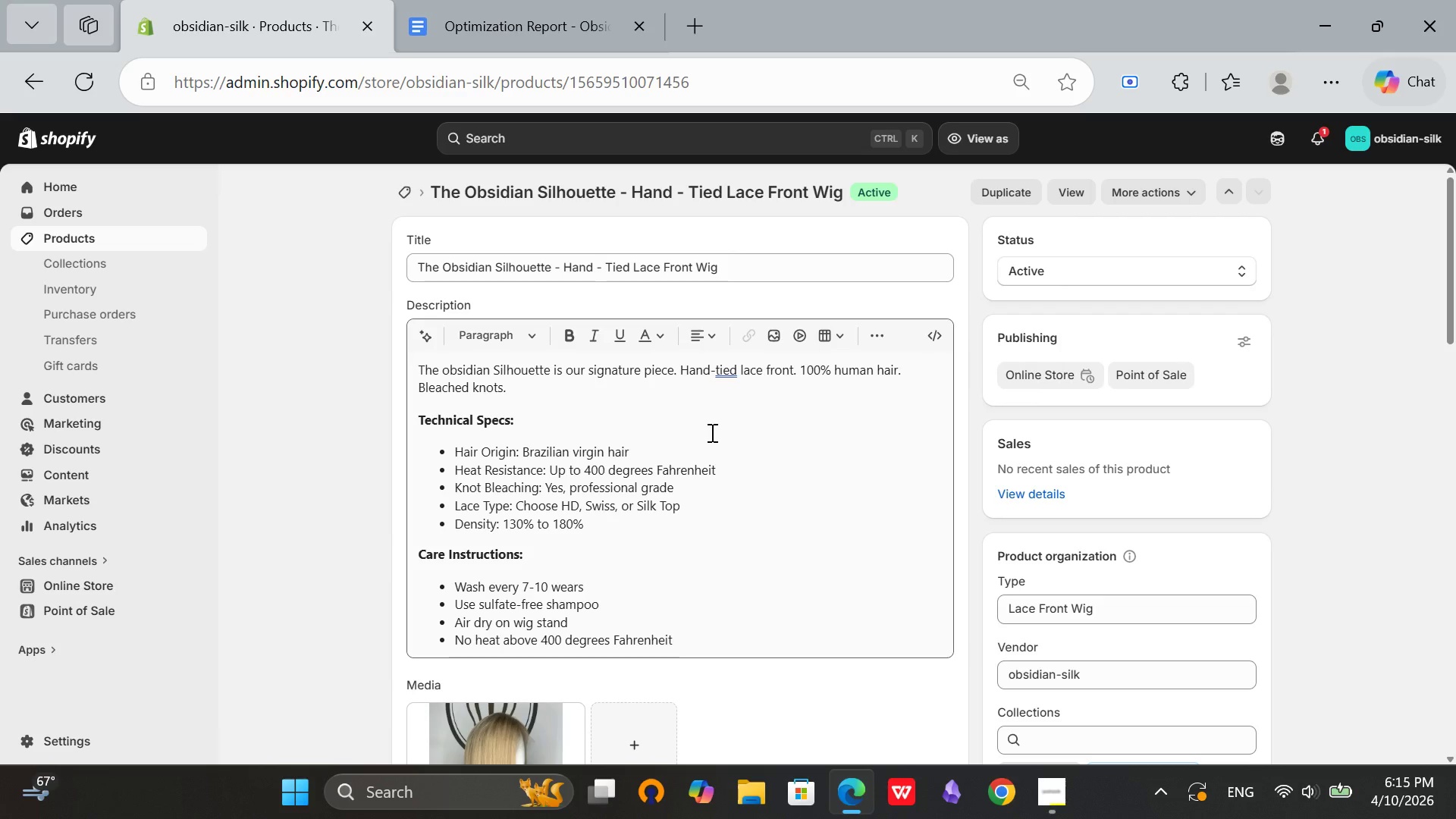 
wait(80.91)
 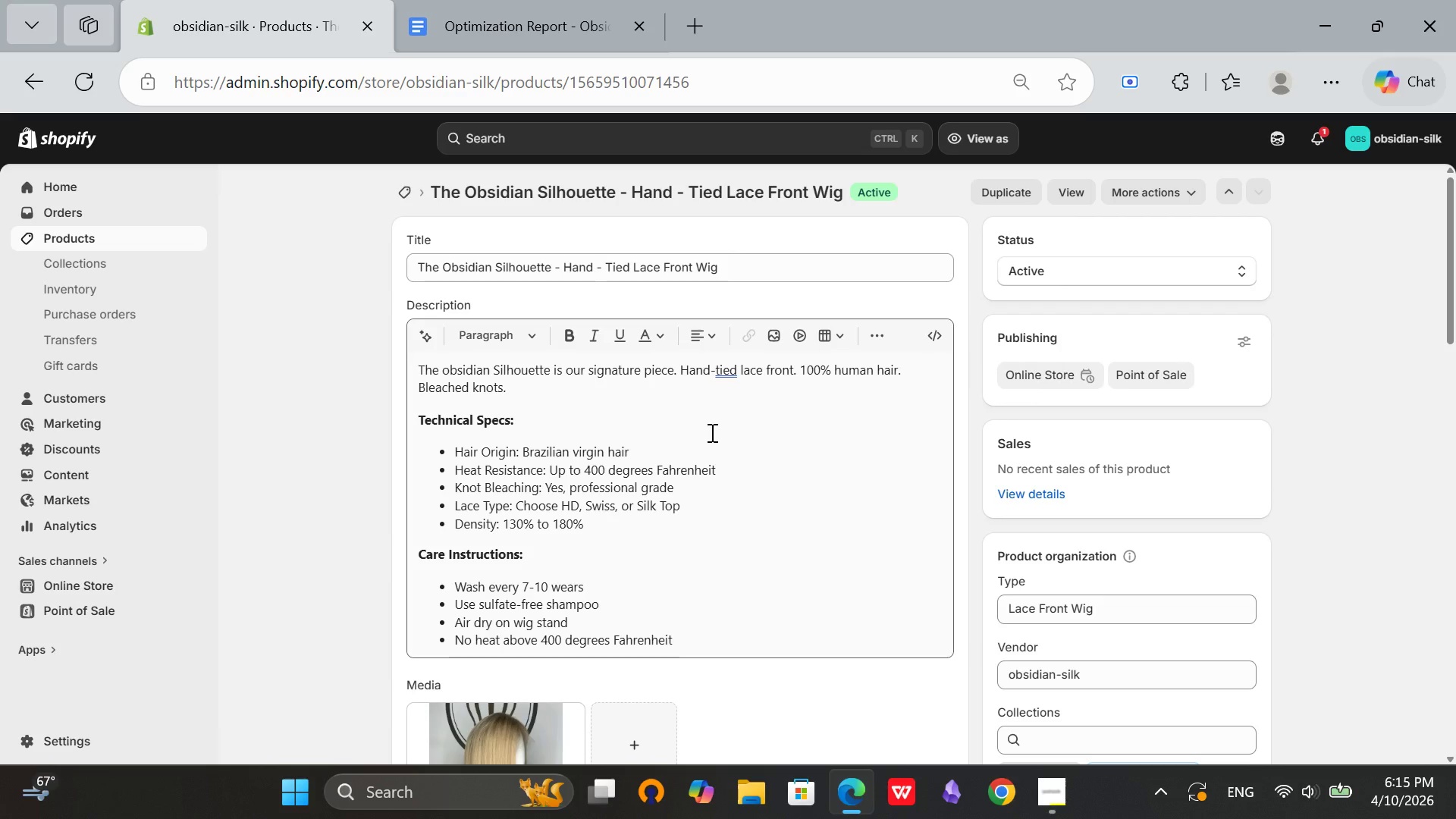 
left_click([447, 0])
 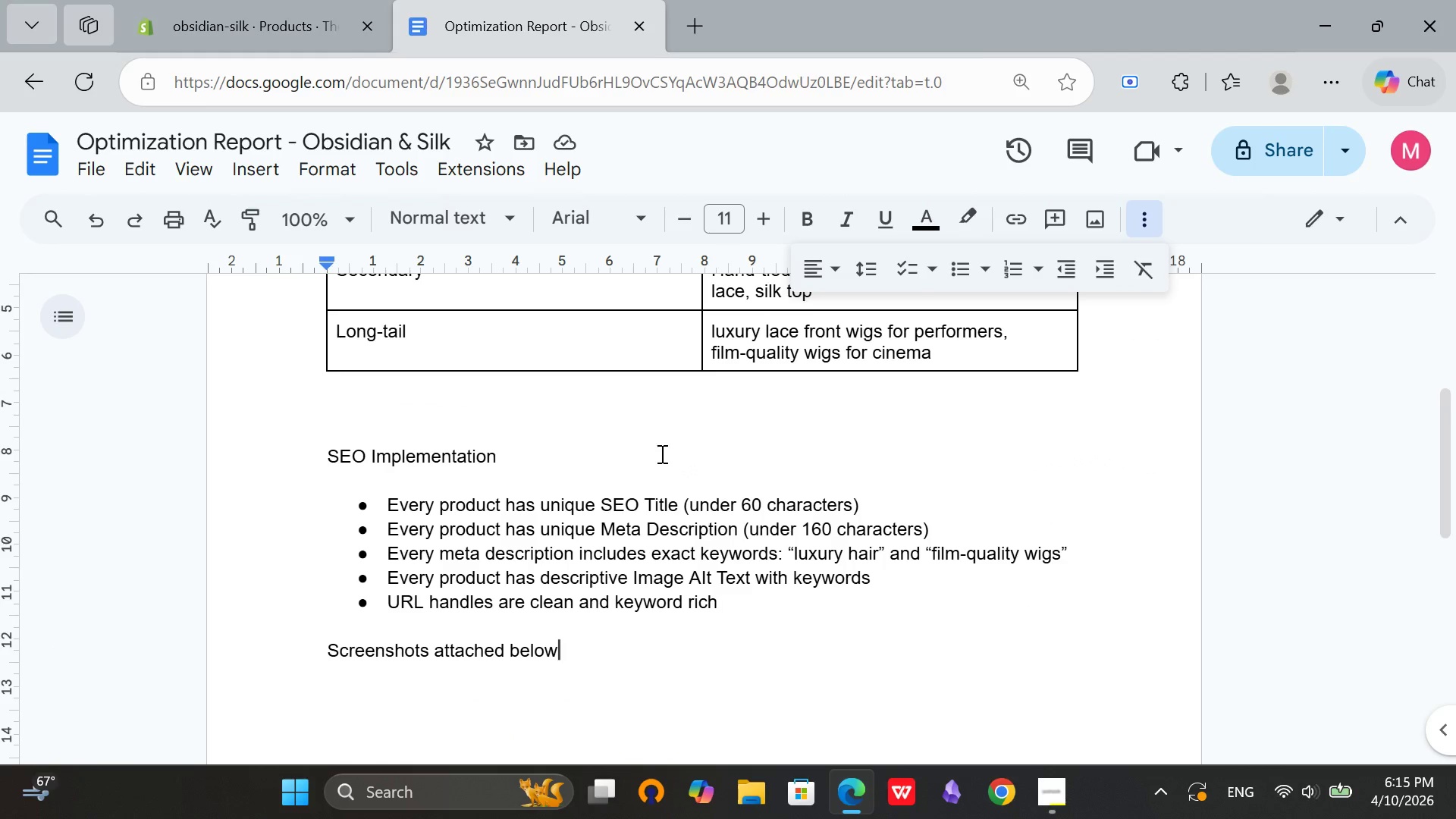 
scroll: coordinate [662, 454], scroll_direction: down, amount: 3.0
 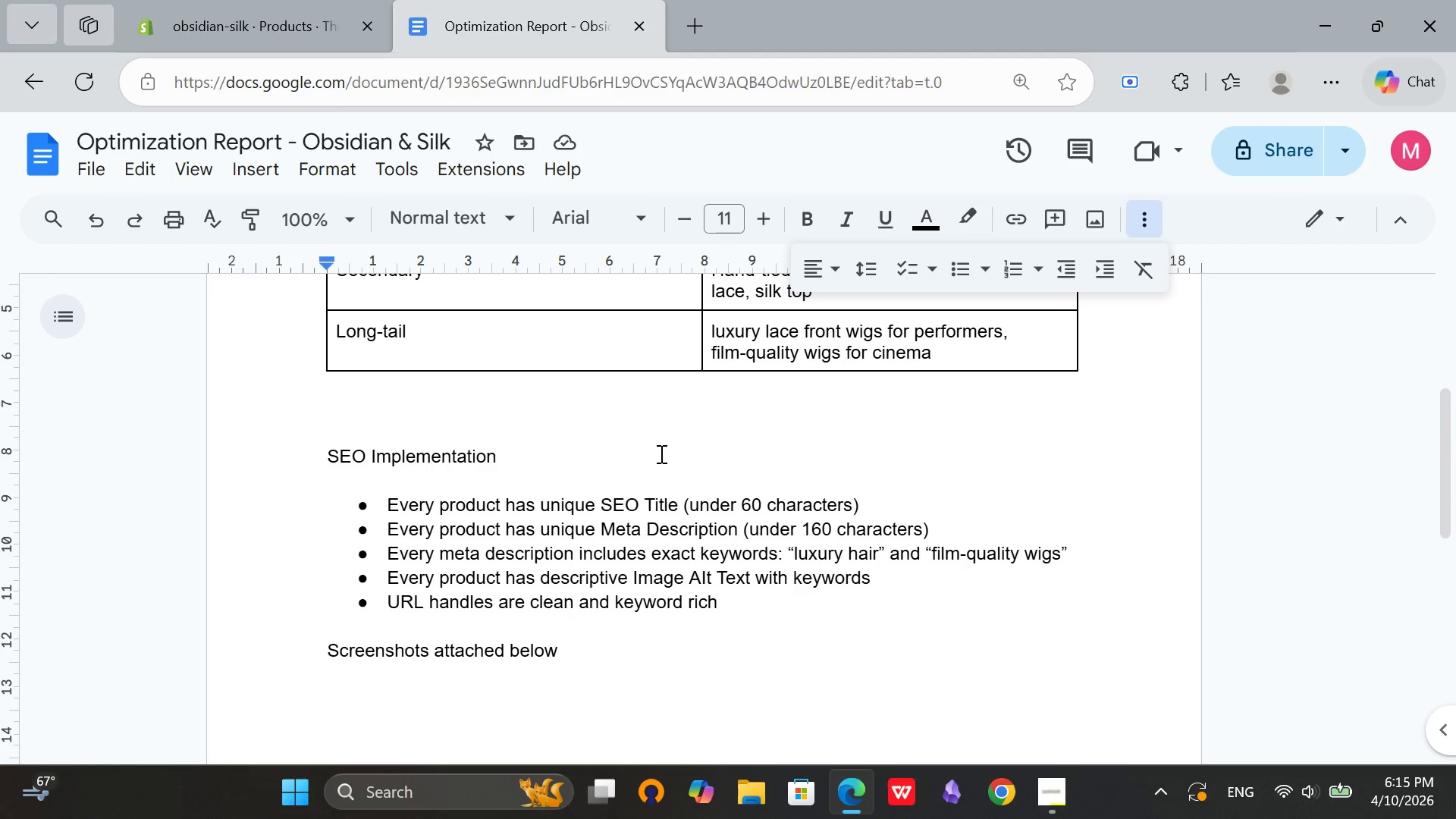 
wait(11.53)
 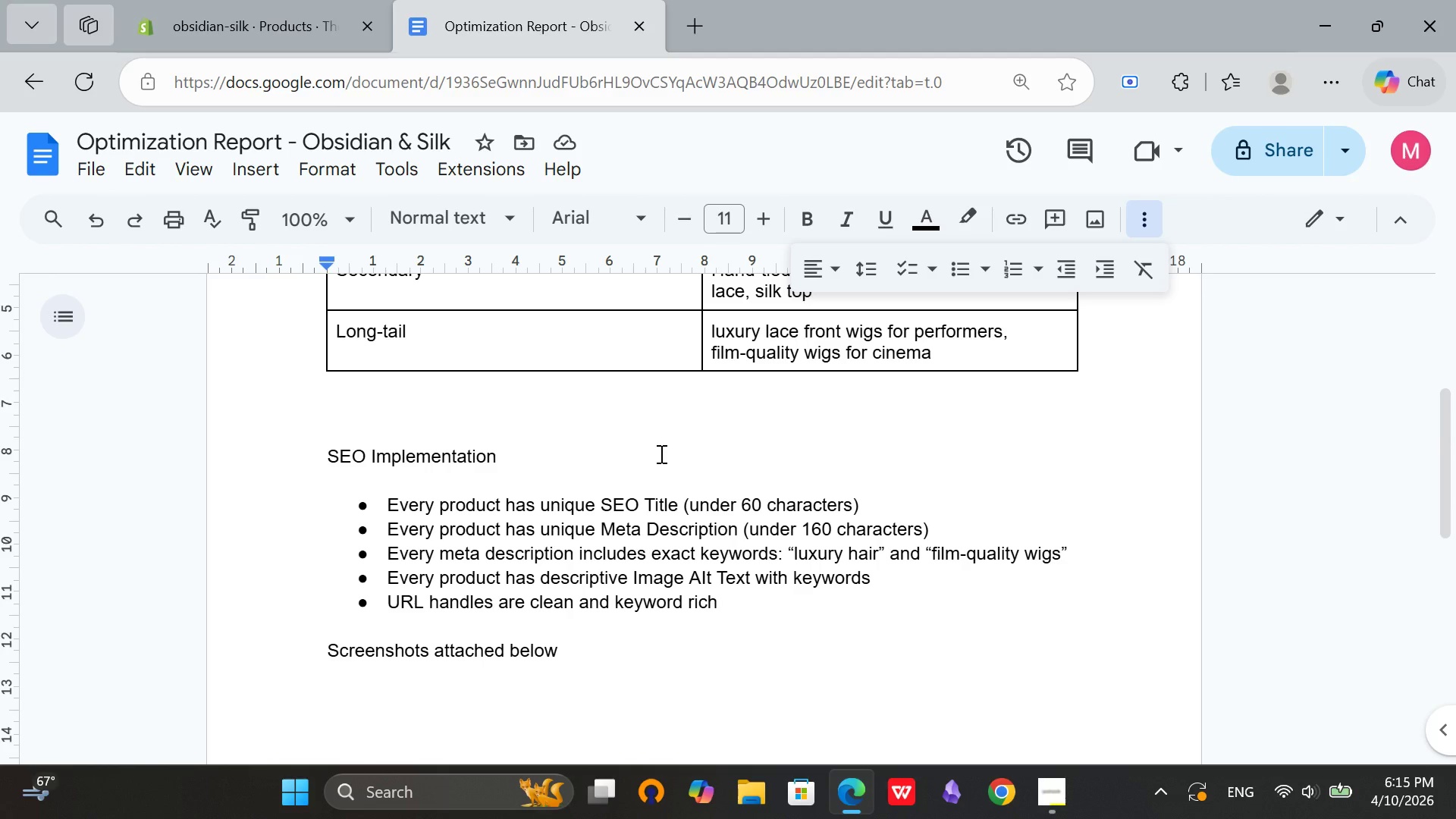 
left_click([177, 0])
 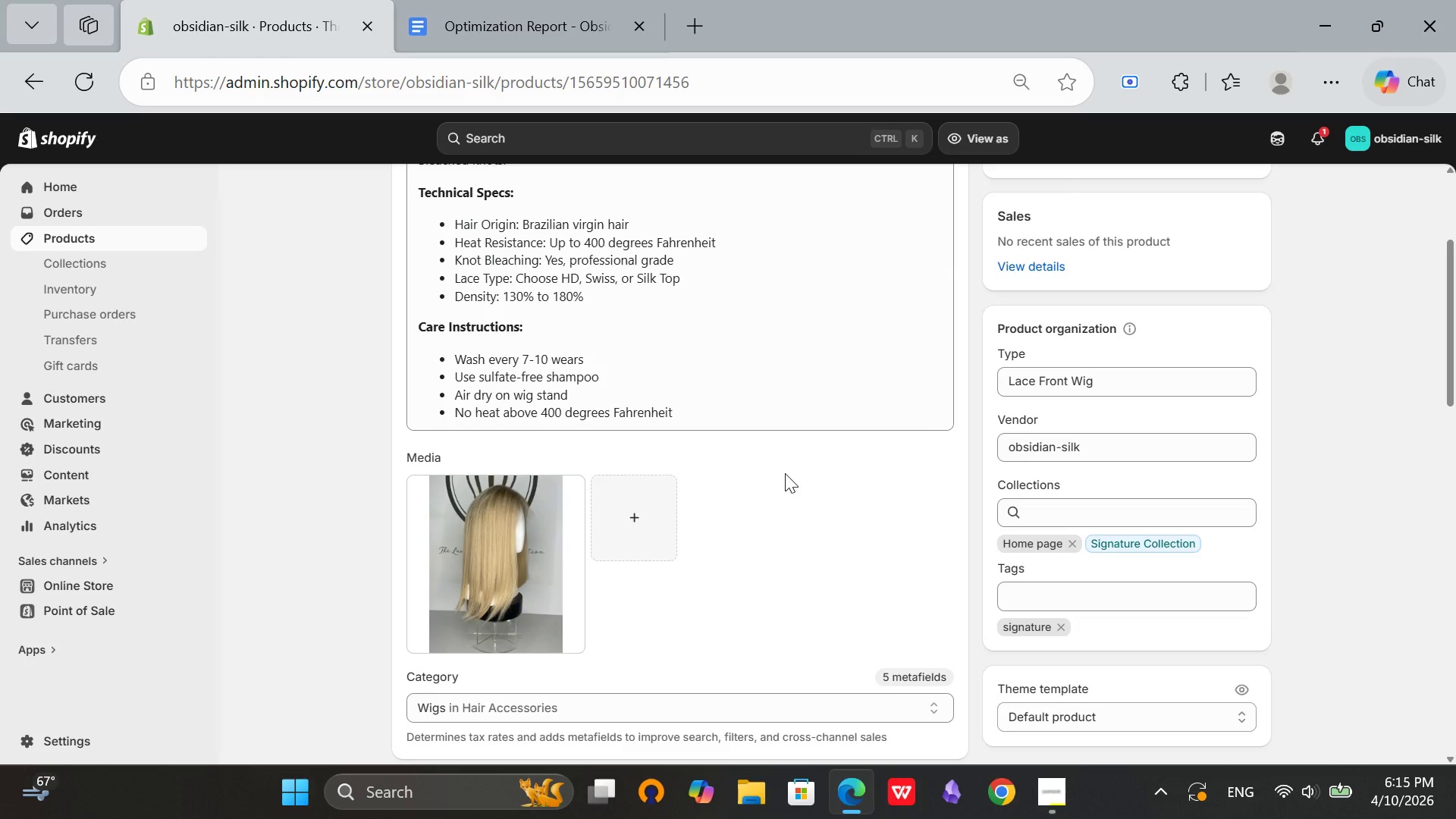 
scroll: coordinate [632, 357], scroll_direction: down, amount: 2.0
 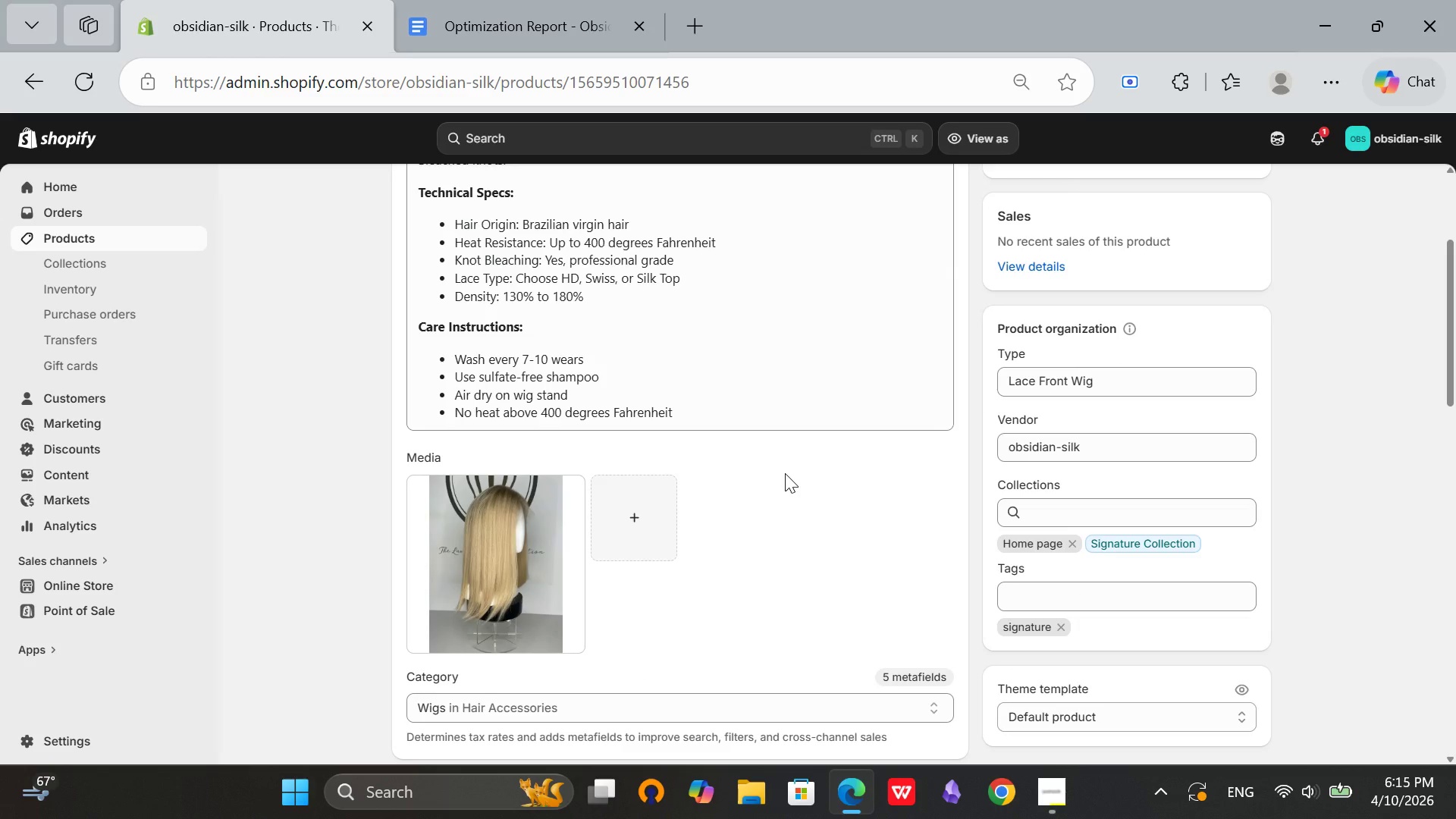 
right_click([785, 473])
 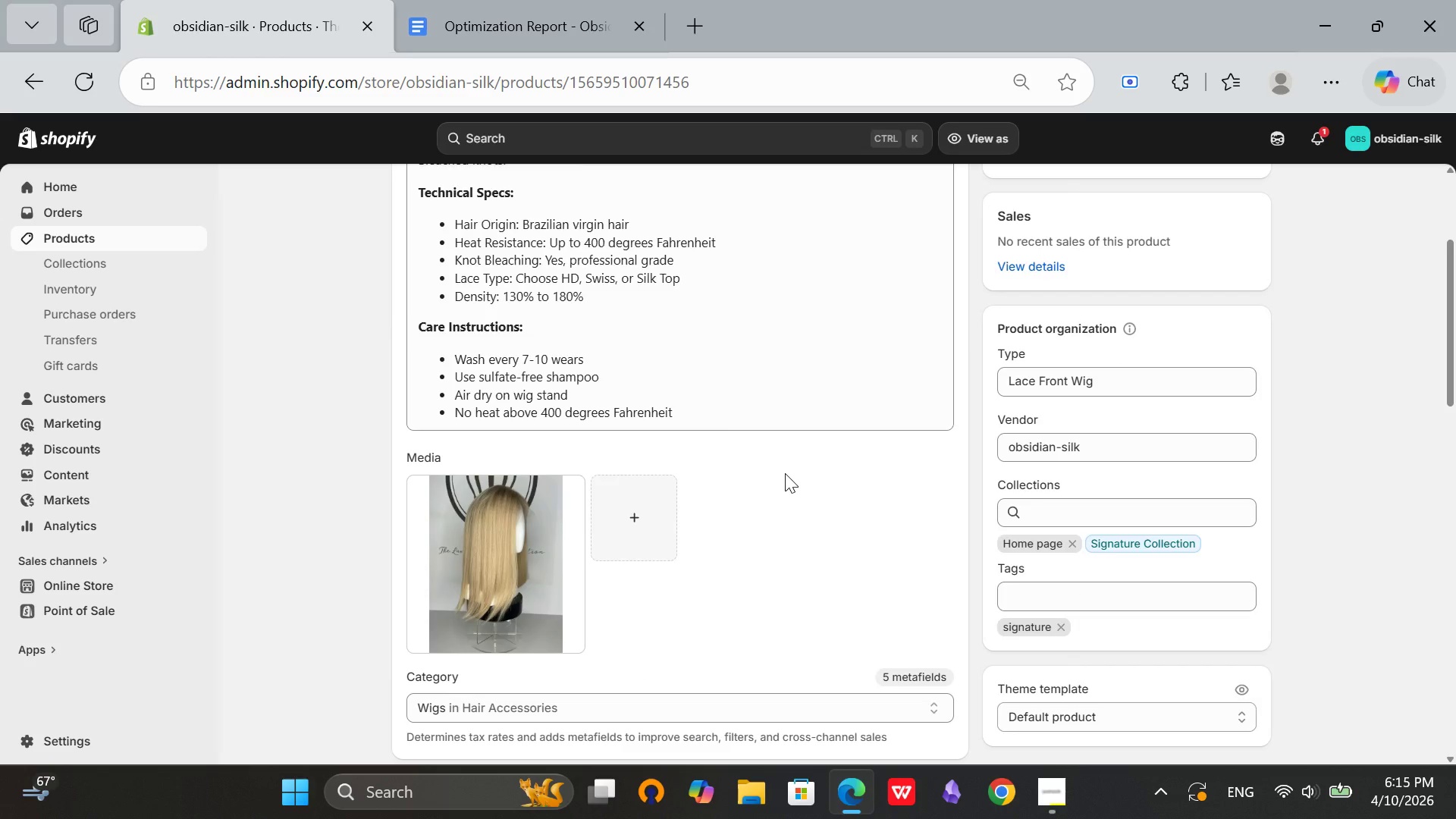 
scroll: coordinate [786, 474], scroll_direction: down, amount: 19.0
 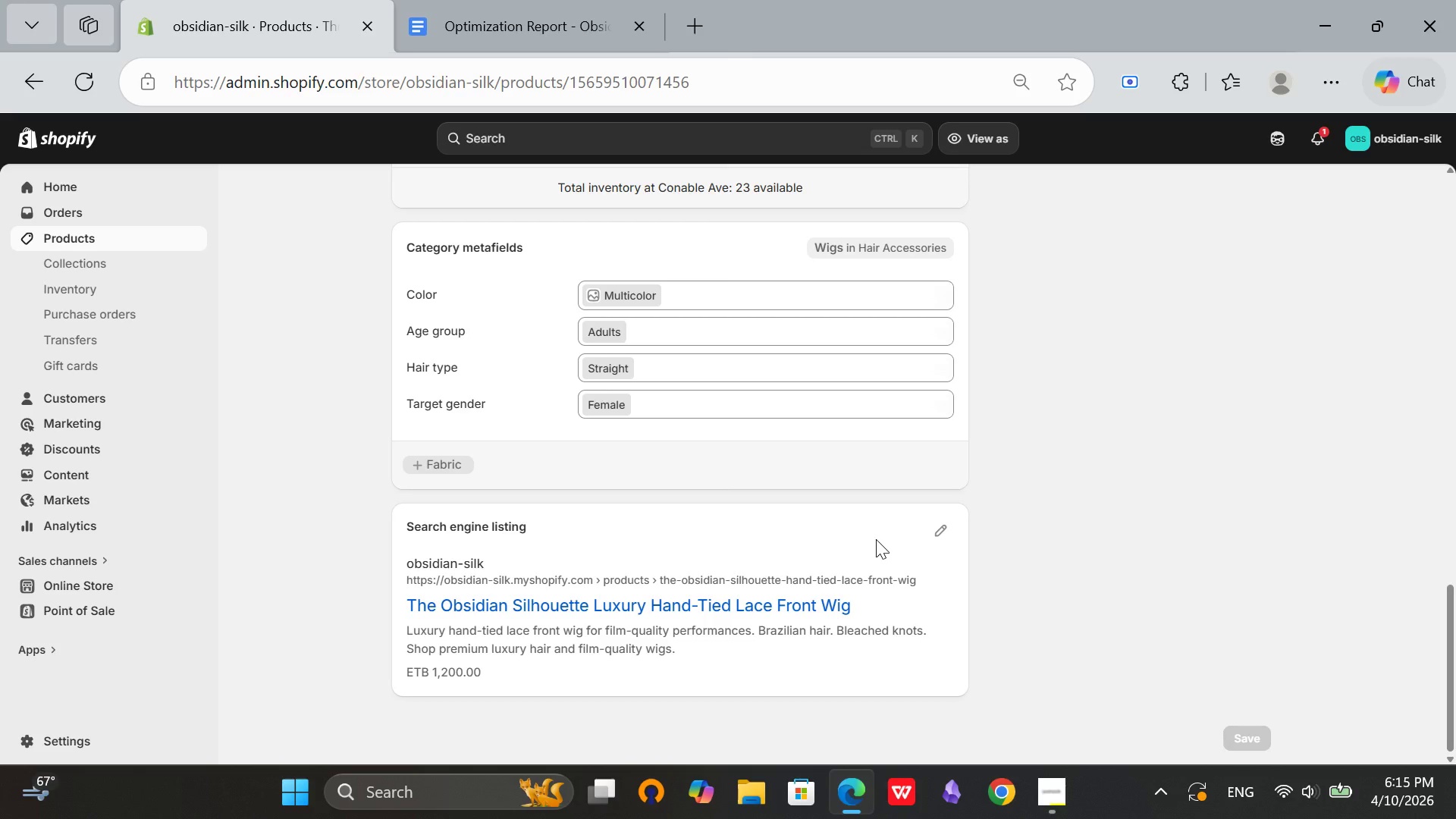 
left_click([933, 527])
 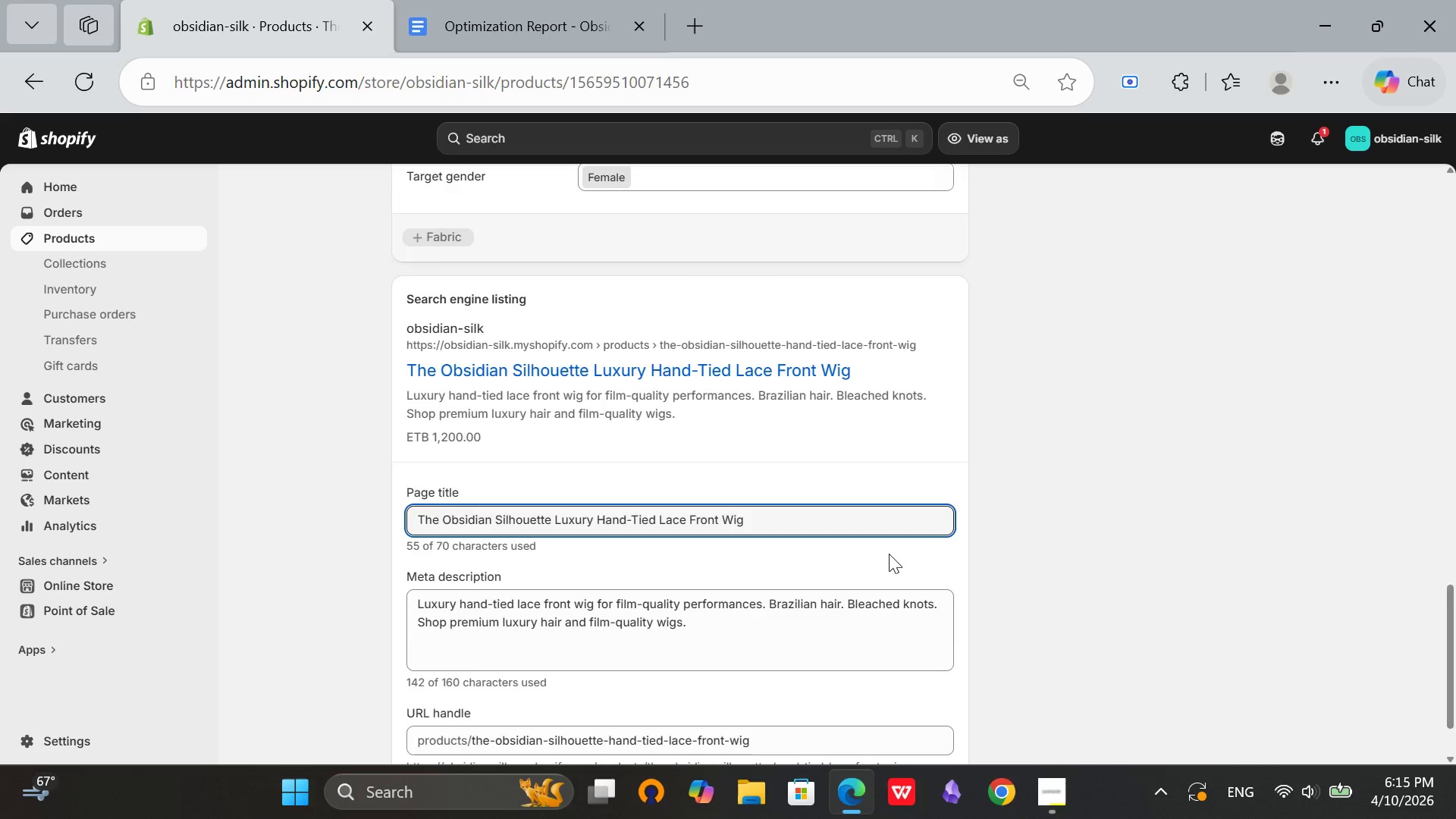 
scroll: coordinate [889, 554], scroll_direction: down, amount: 2.0
 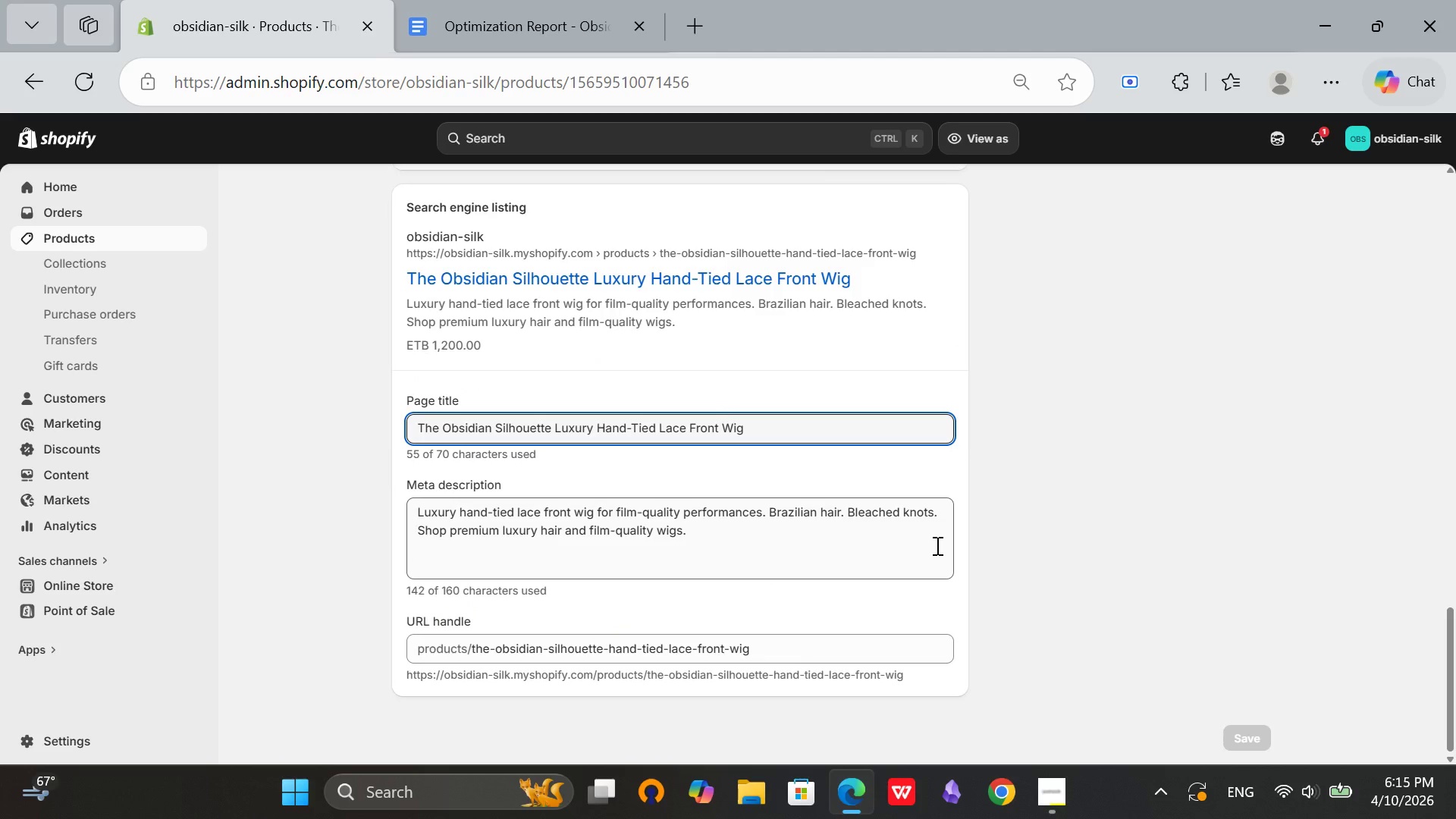 
wait(6.62)
 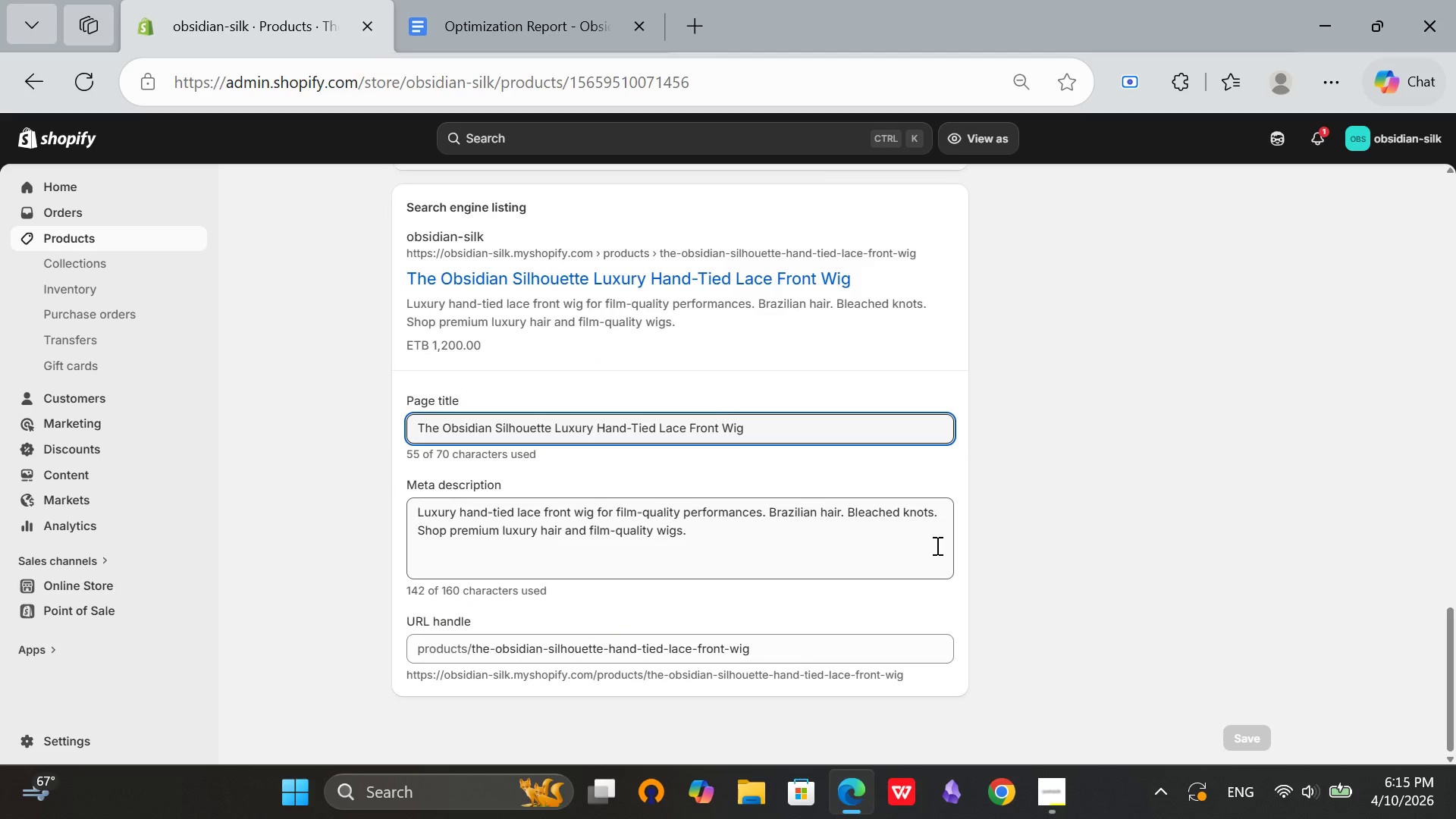 
scroll: coordinate [943, 504], scroll_direction: up, amount: 18.0
 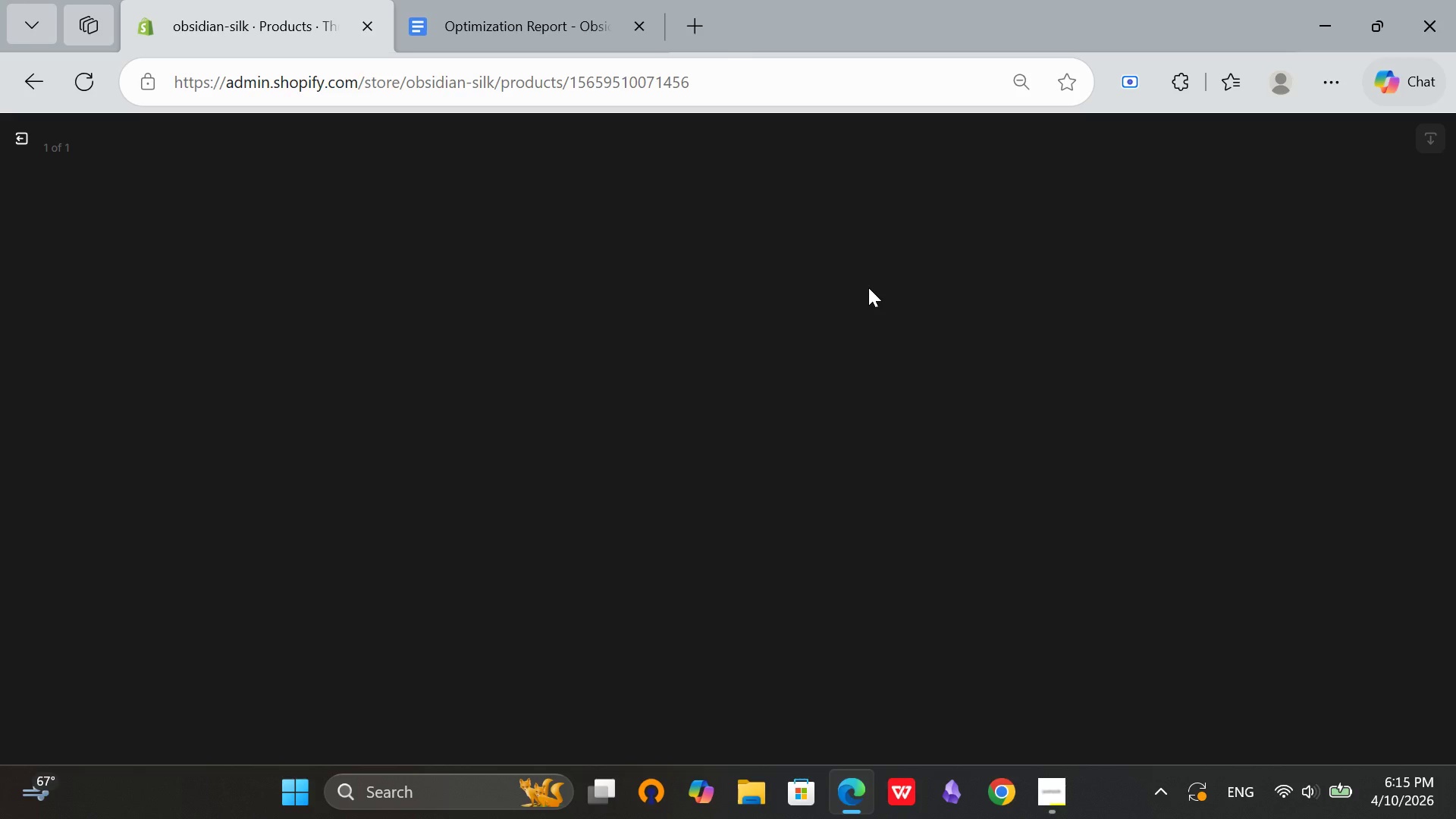 
left_click([503, 215])
 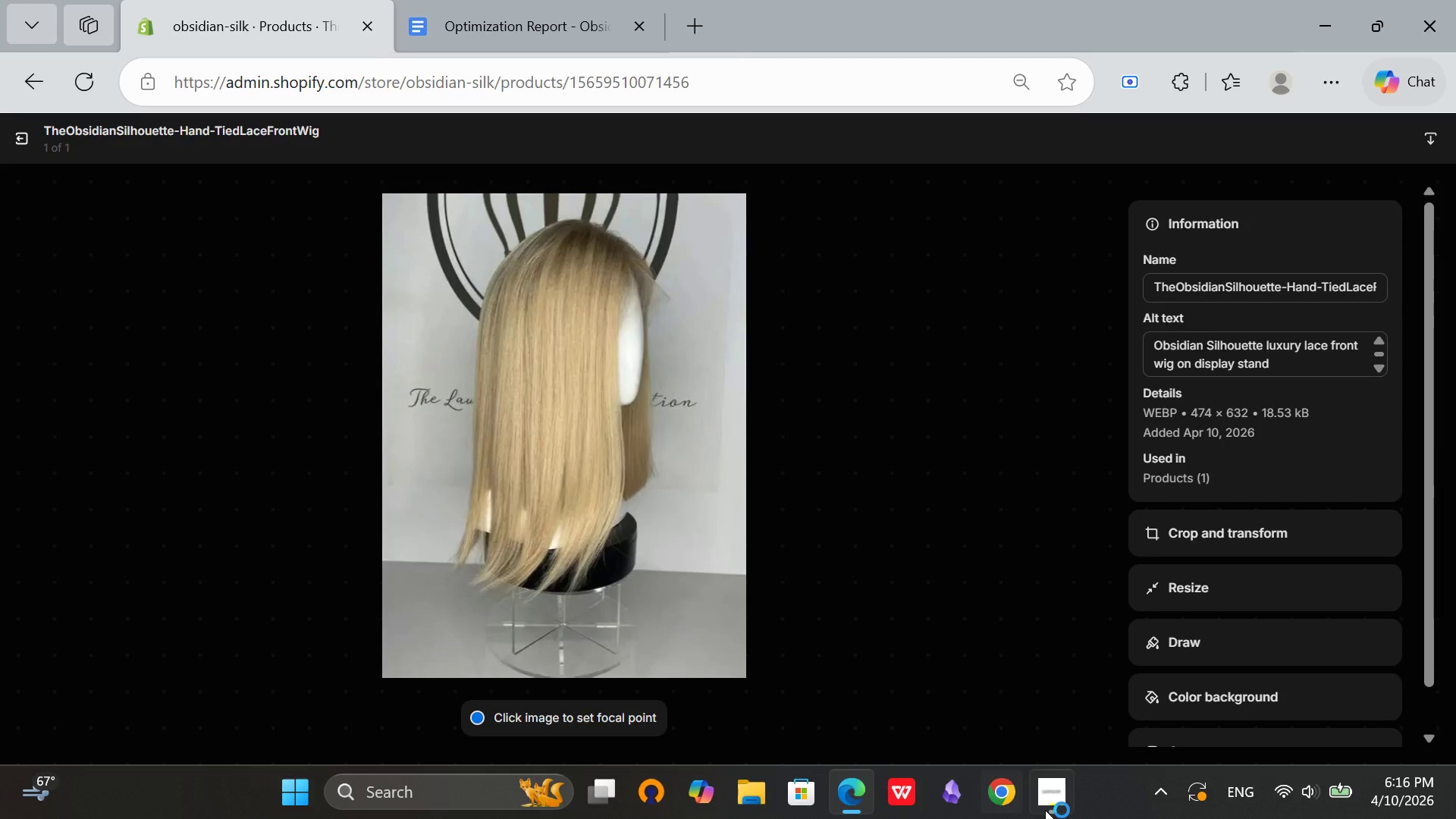 
left_click([1058, 807])
 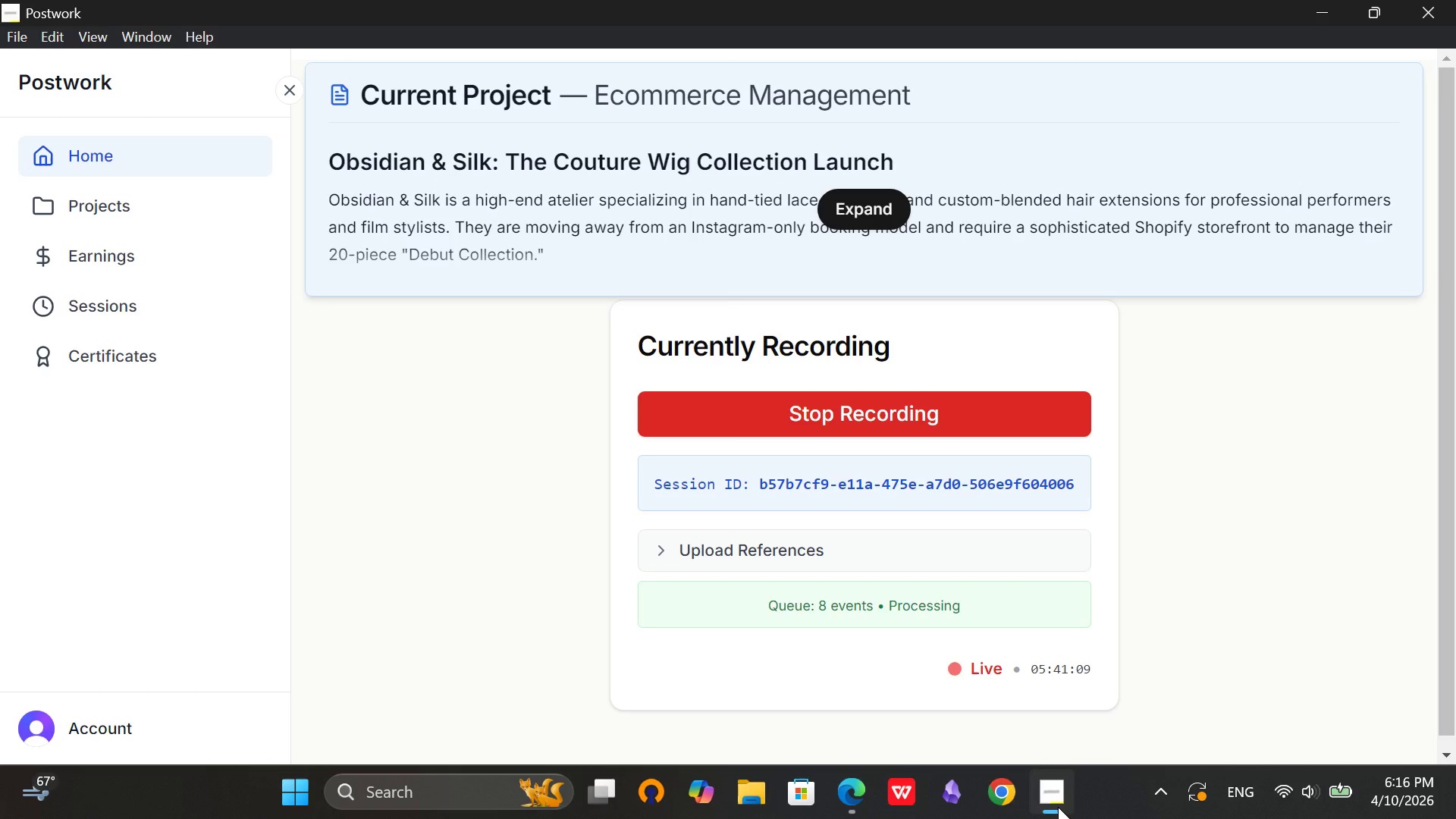 
left_click([1058, 807])
 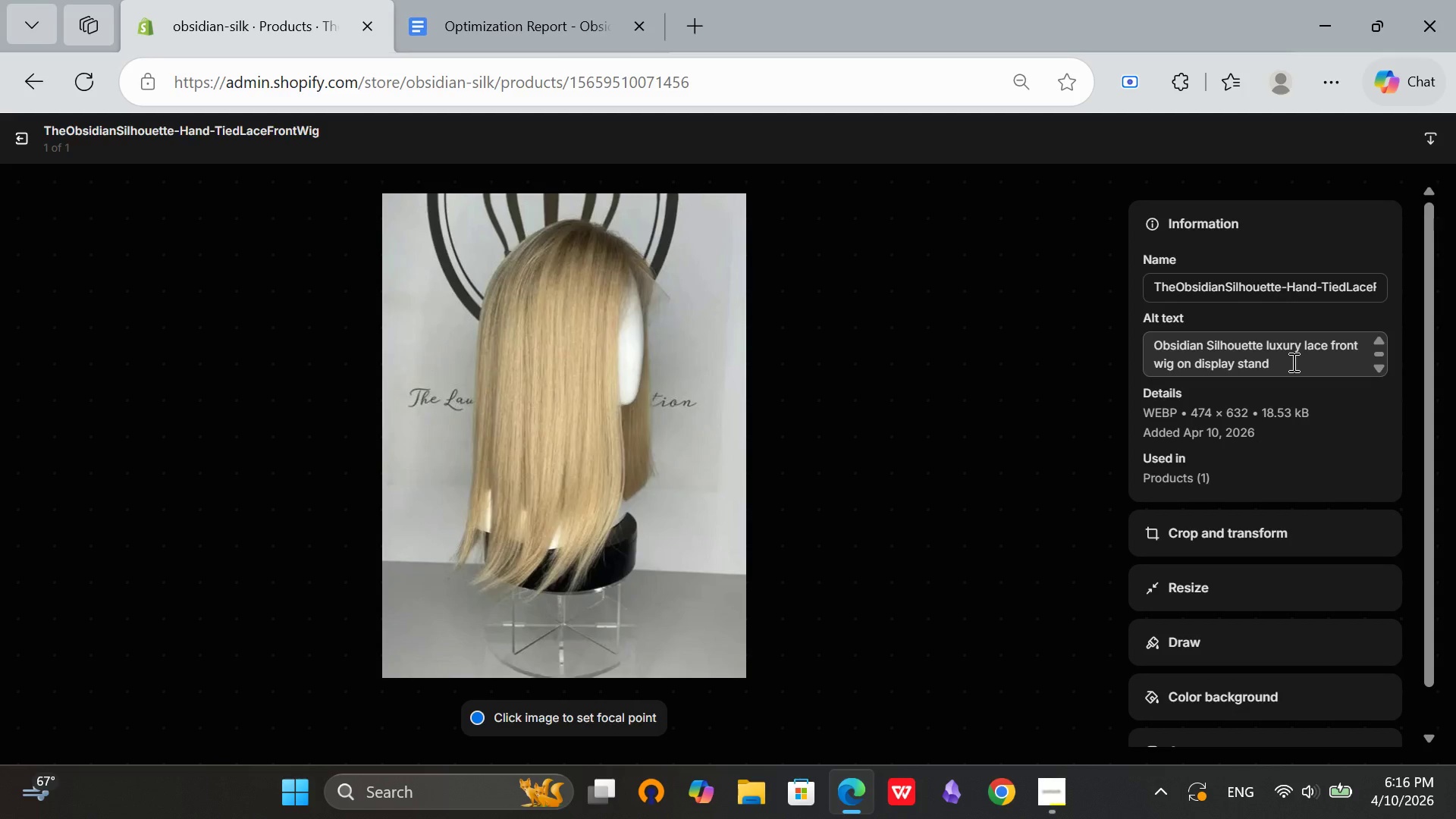 
left_click([1296, 351])
 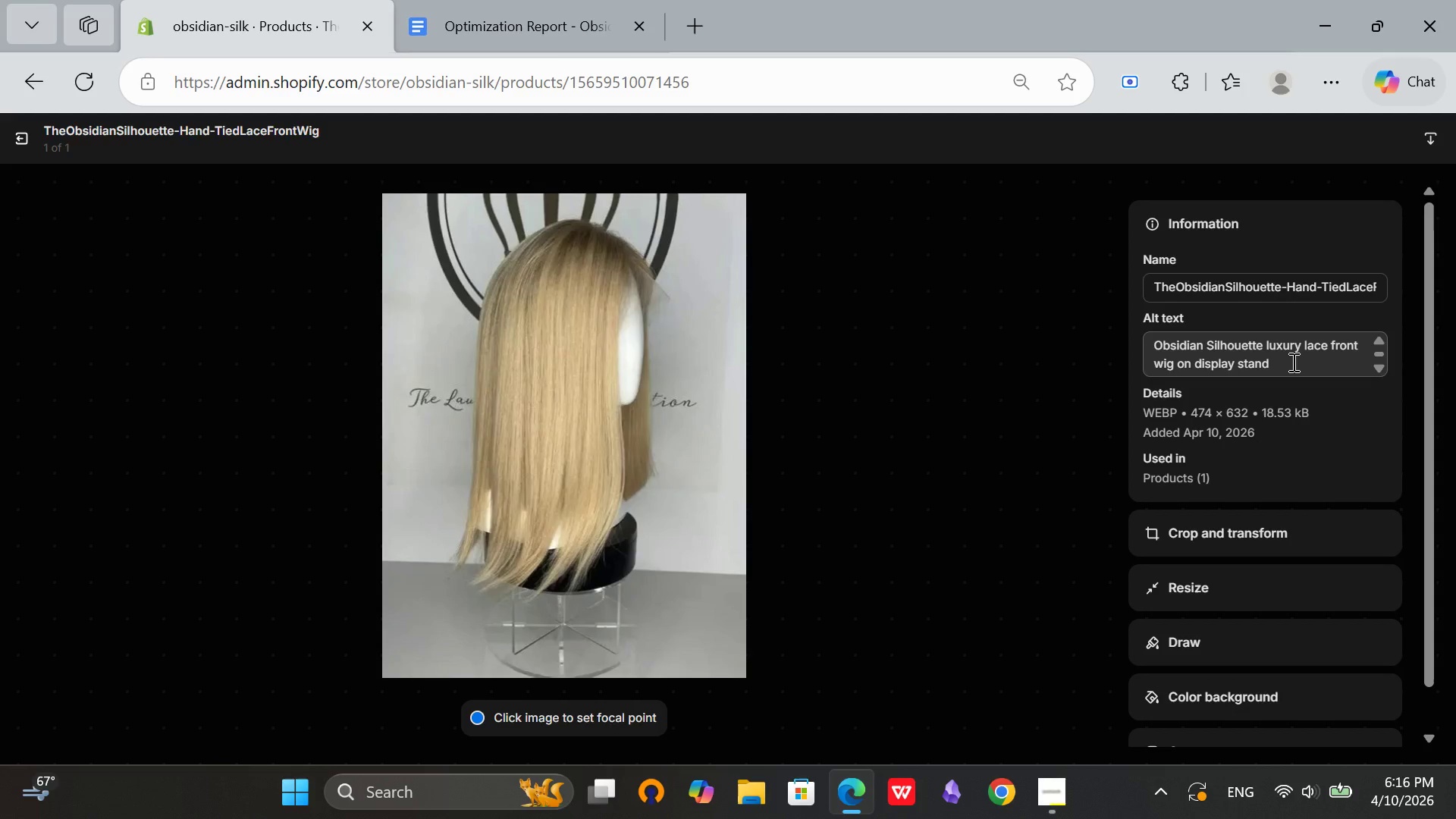 
scroll: coordinate [1293, 362], scroll_direction: down, amount: 1.0
 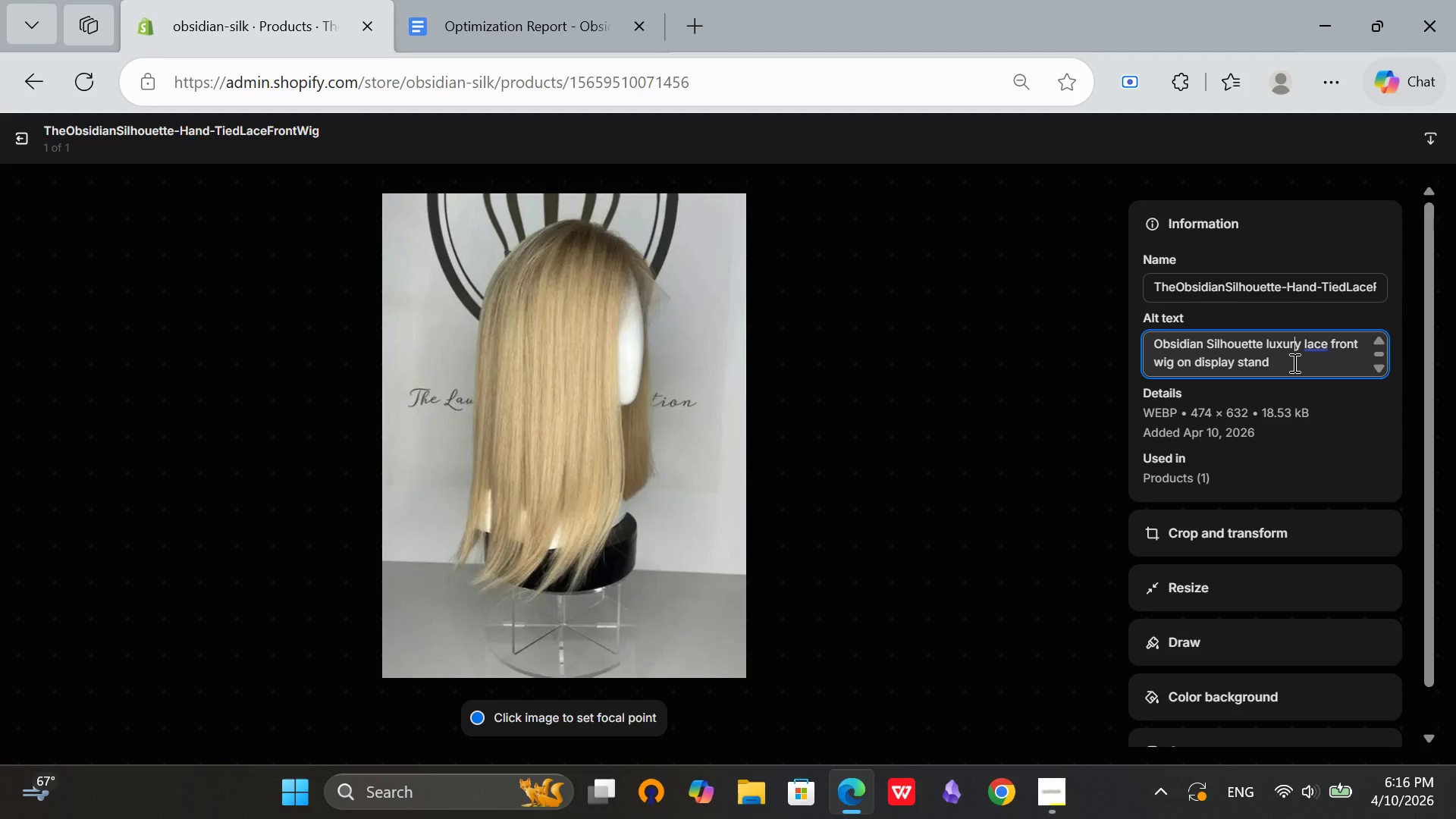 
left_click_drag(start_coordinate=[1279, 360], to_coordinate=[1144, 331])
 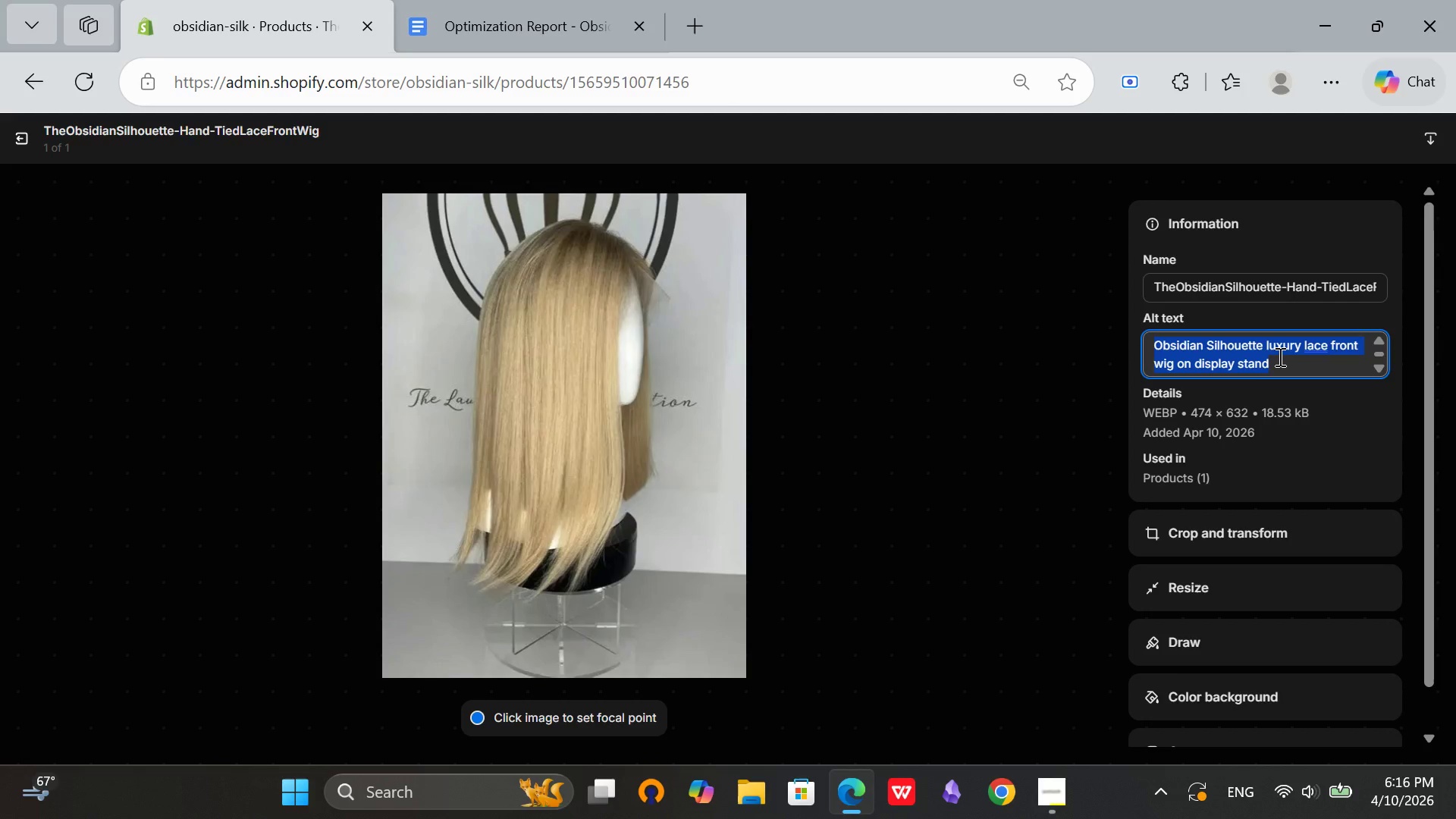 
key(Backspace)
 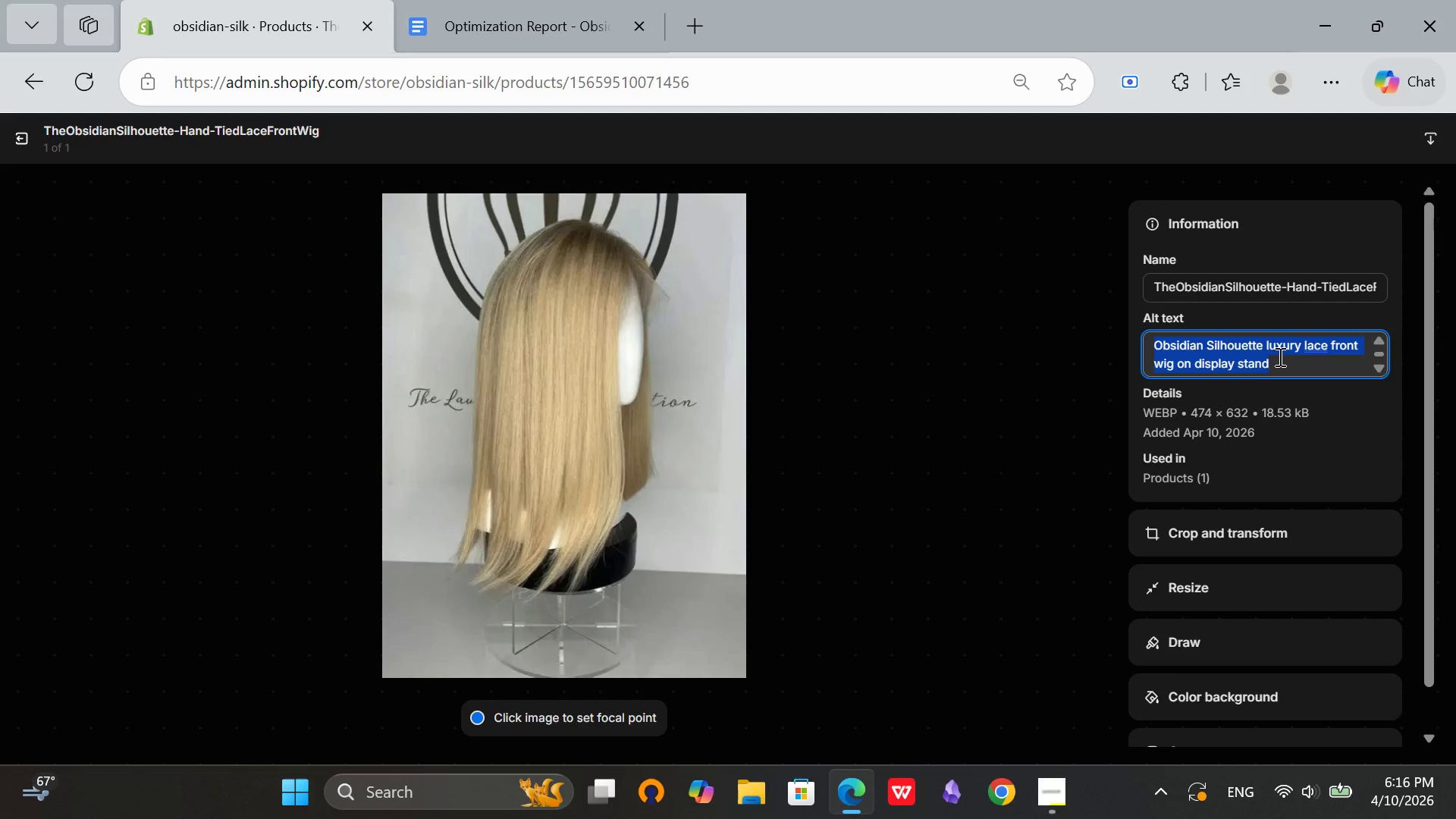 
type(The Obisidian)
 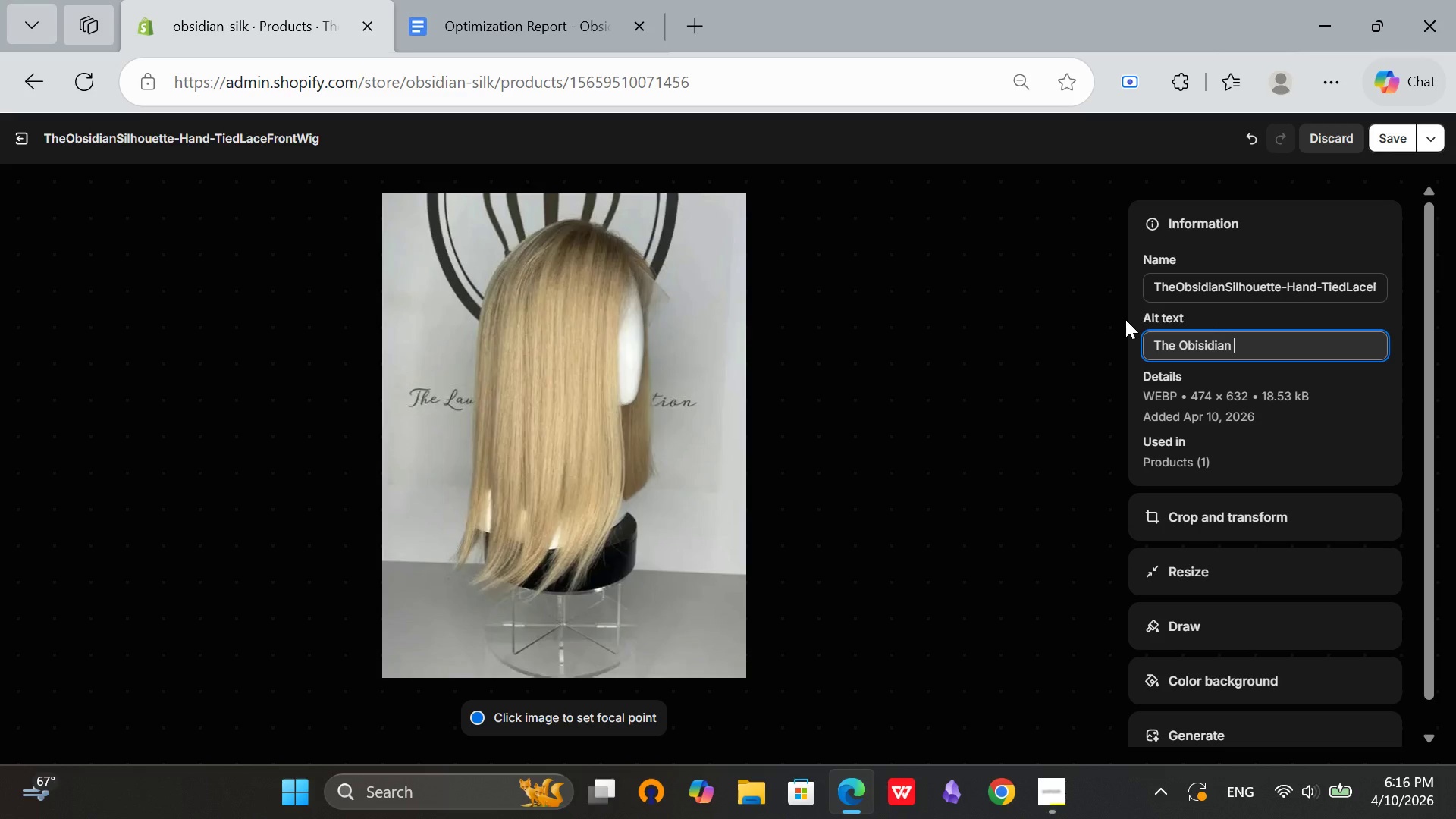 
type( silho)
key(Backspace)
 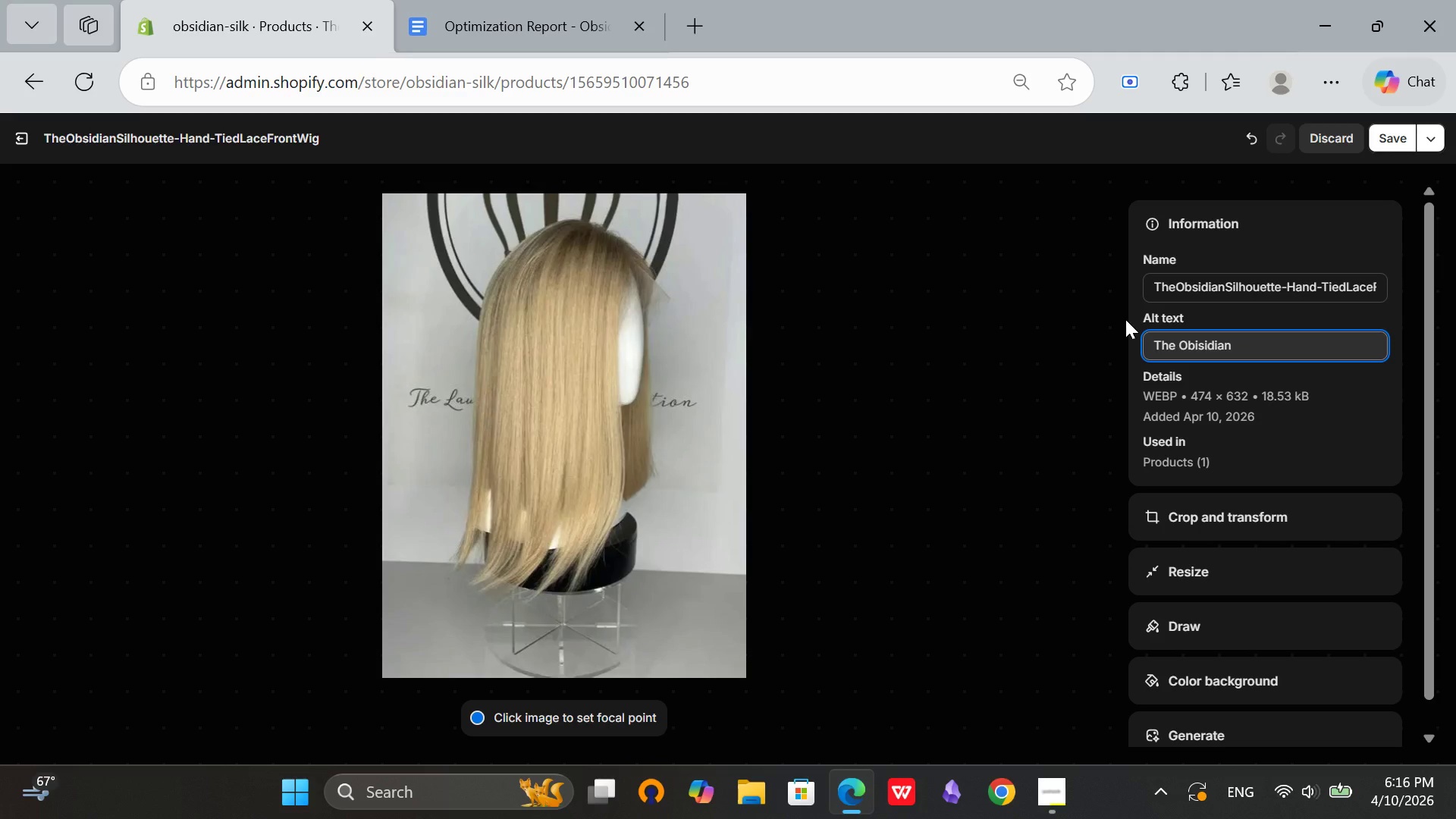 
key(ArrowLeft)
 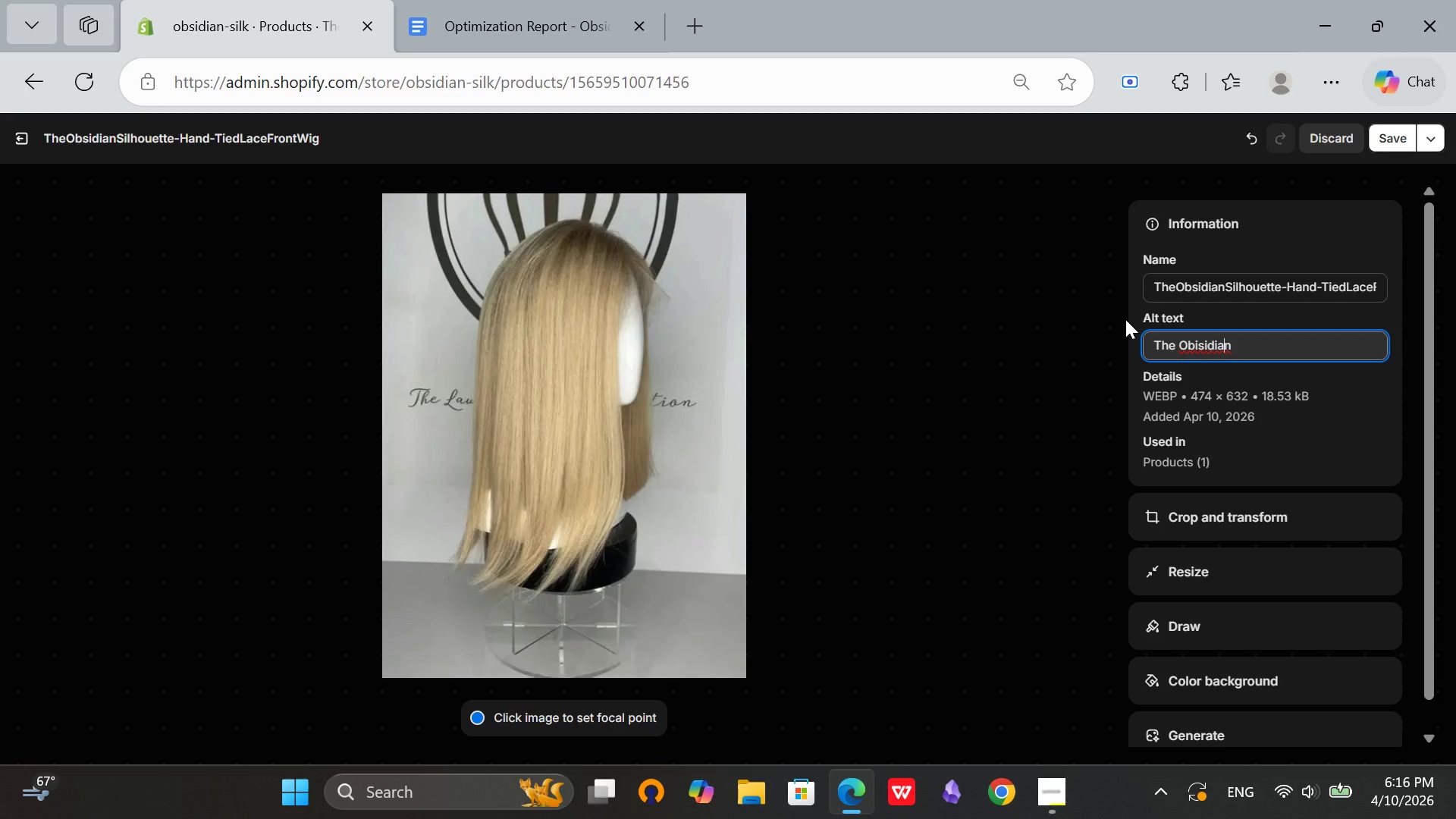 
key(ArrowLeft)
 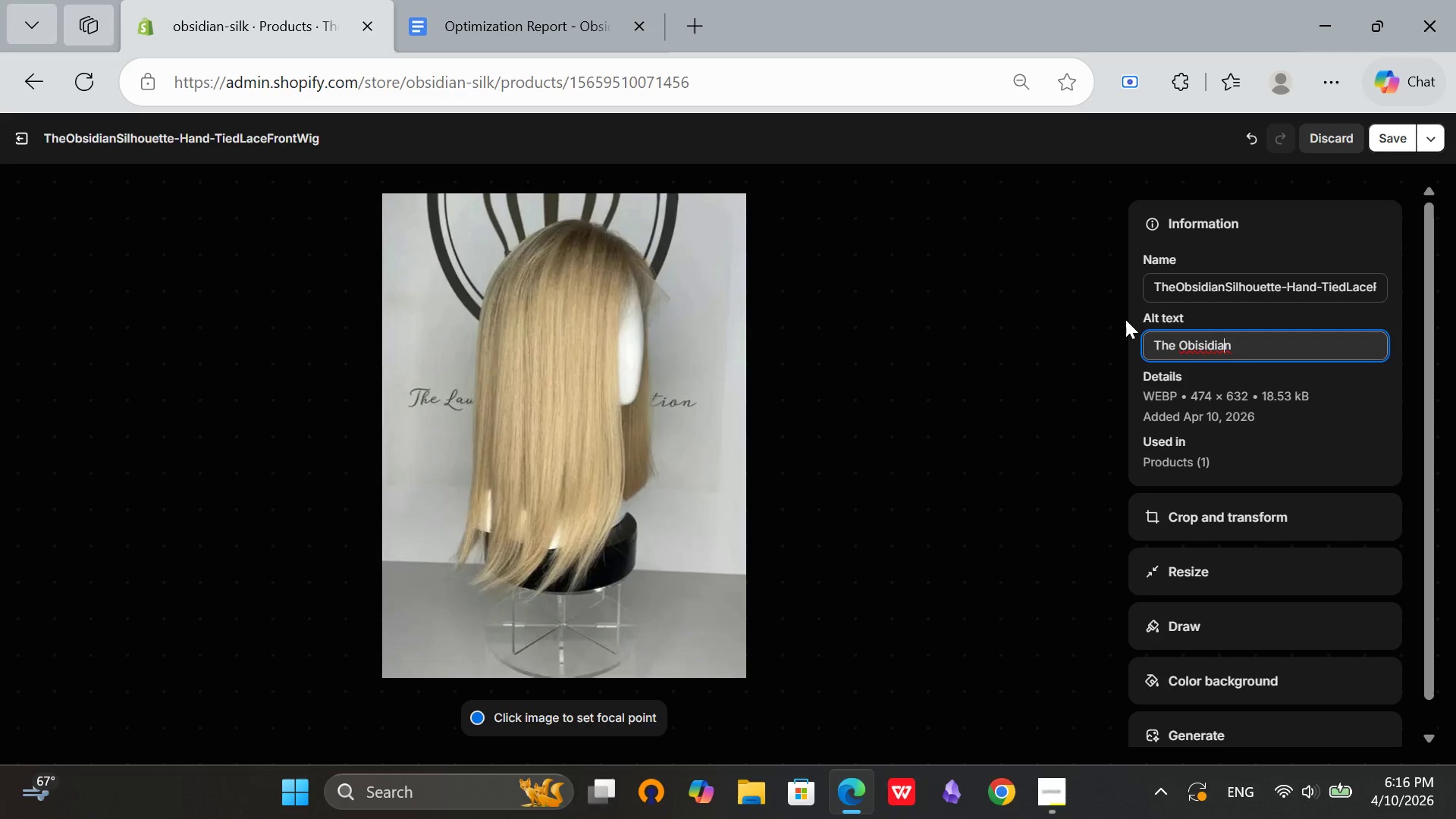 
key(ArrowLeft)
 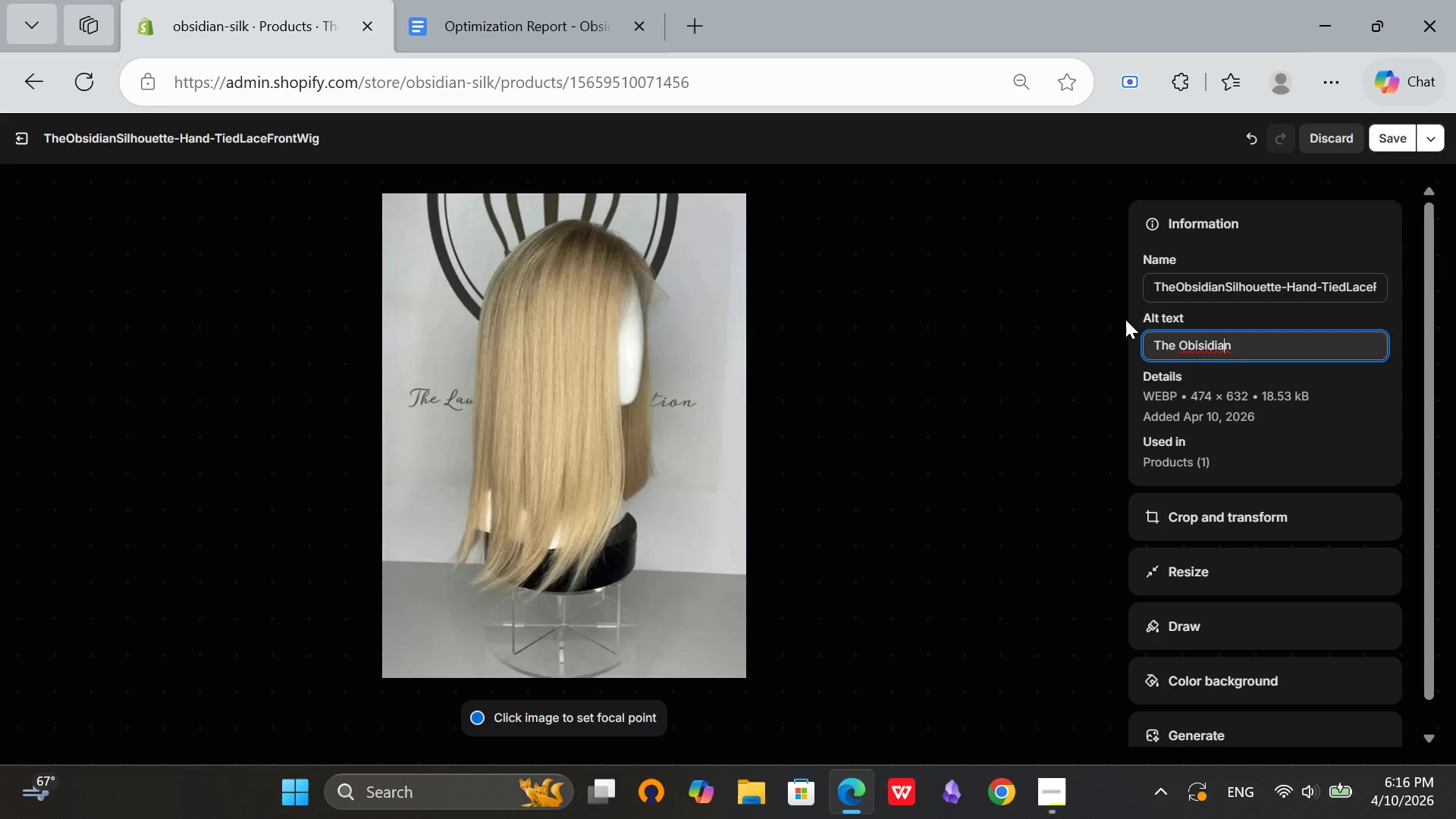 
key(ArrowLeft)
 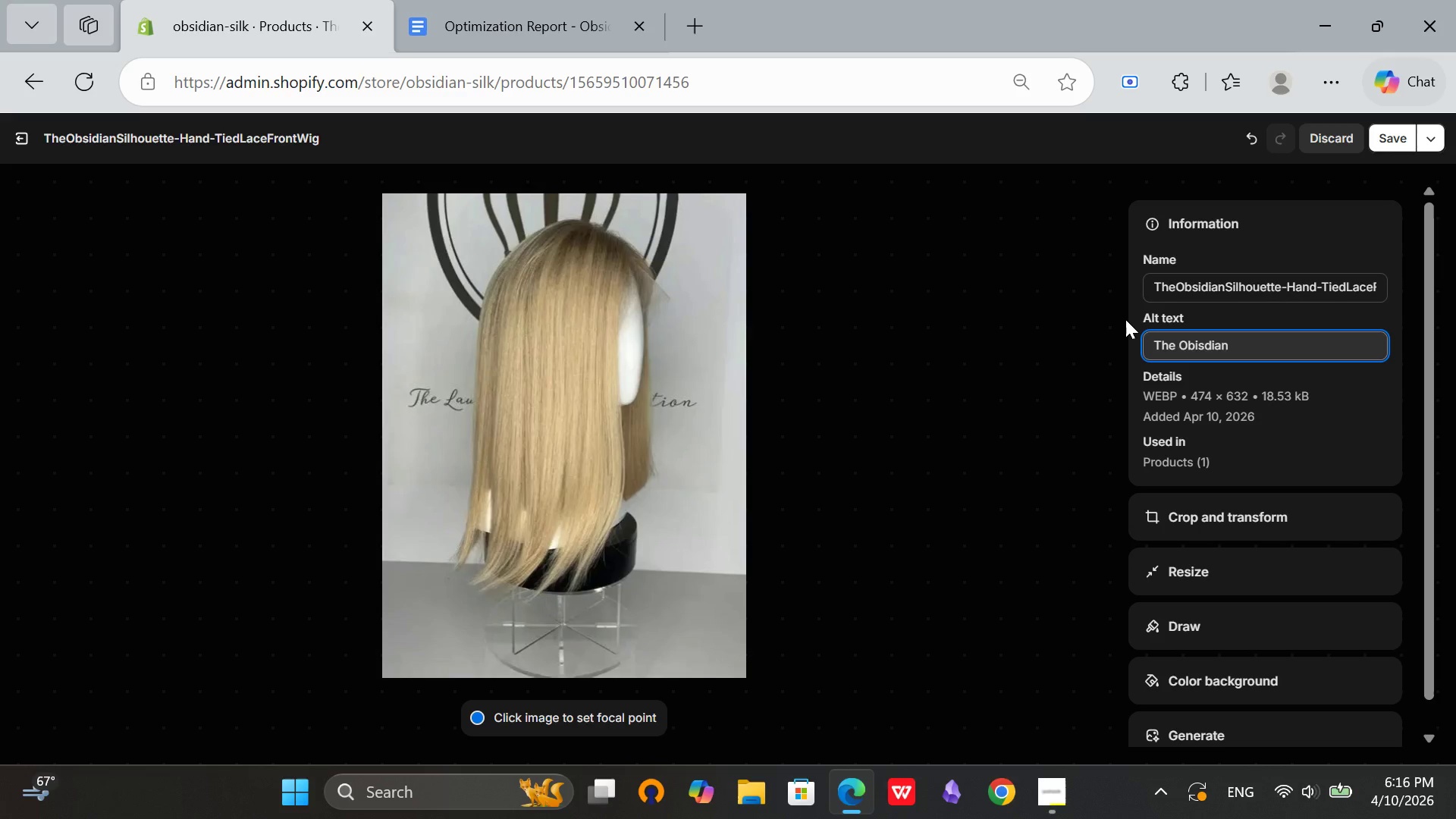 
key(Backspace)
type( Silhout)
key(Backspace)
type(ette )
 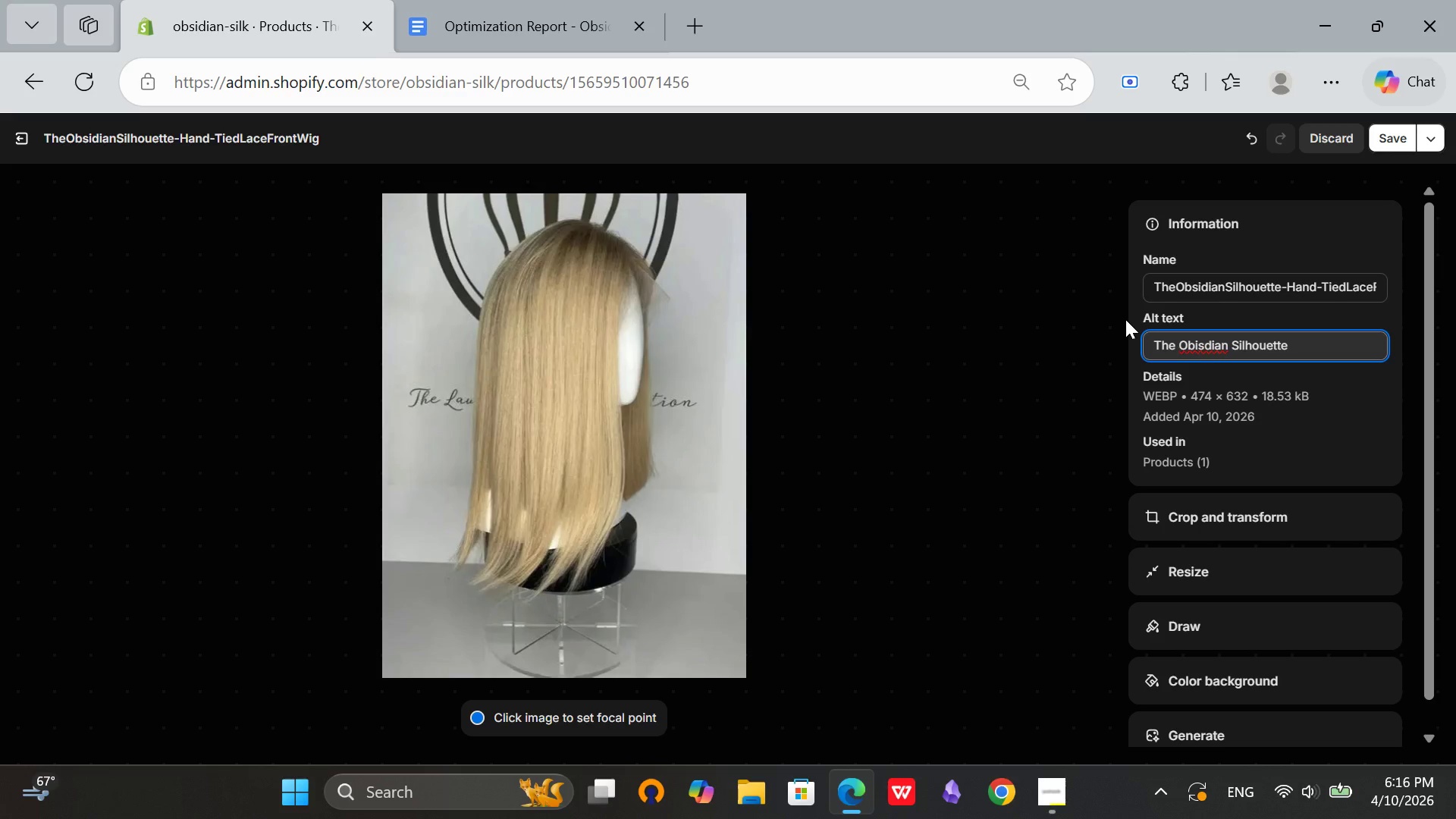 
hold_key(key=ArrowRight, duration=0.67)
 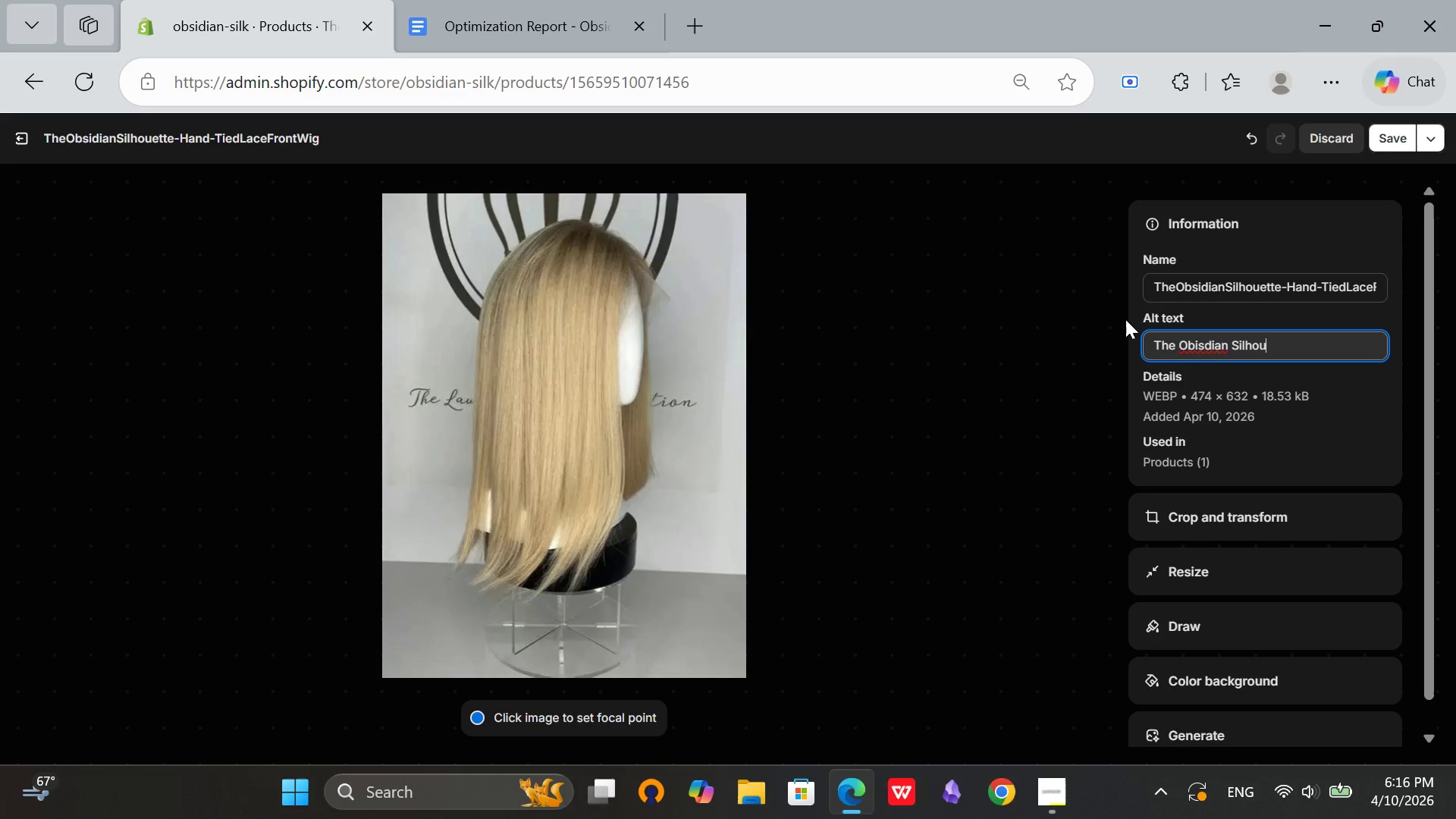 
key(ArrowLeft)
 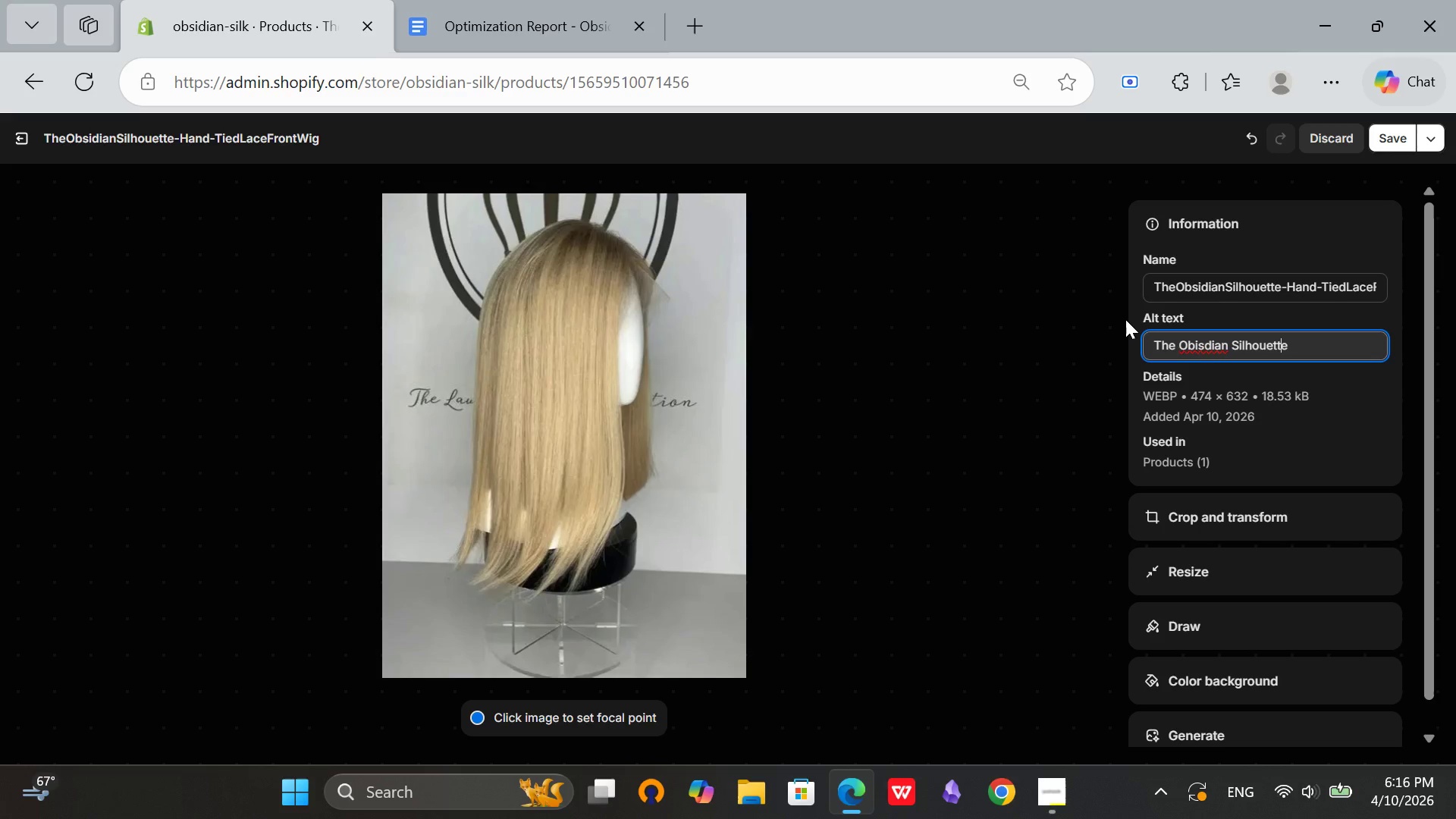 
hold_key(key=ArrowLeft, duration=0.97)
 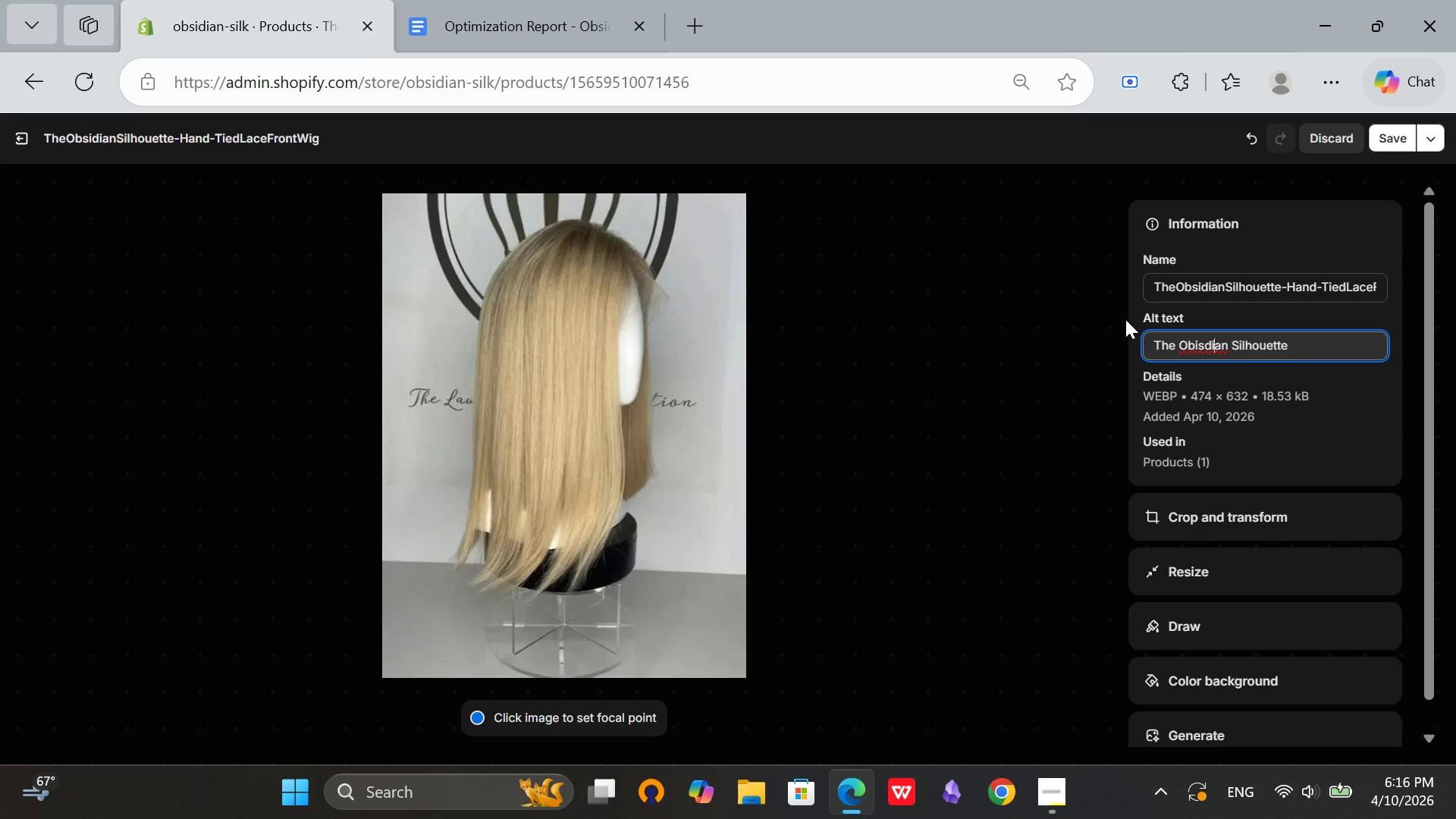 
key(ArrowLeft)
 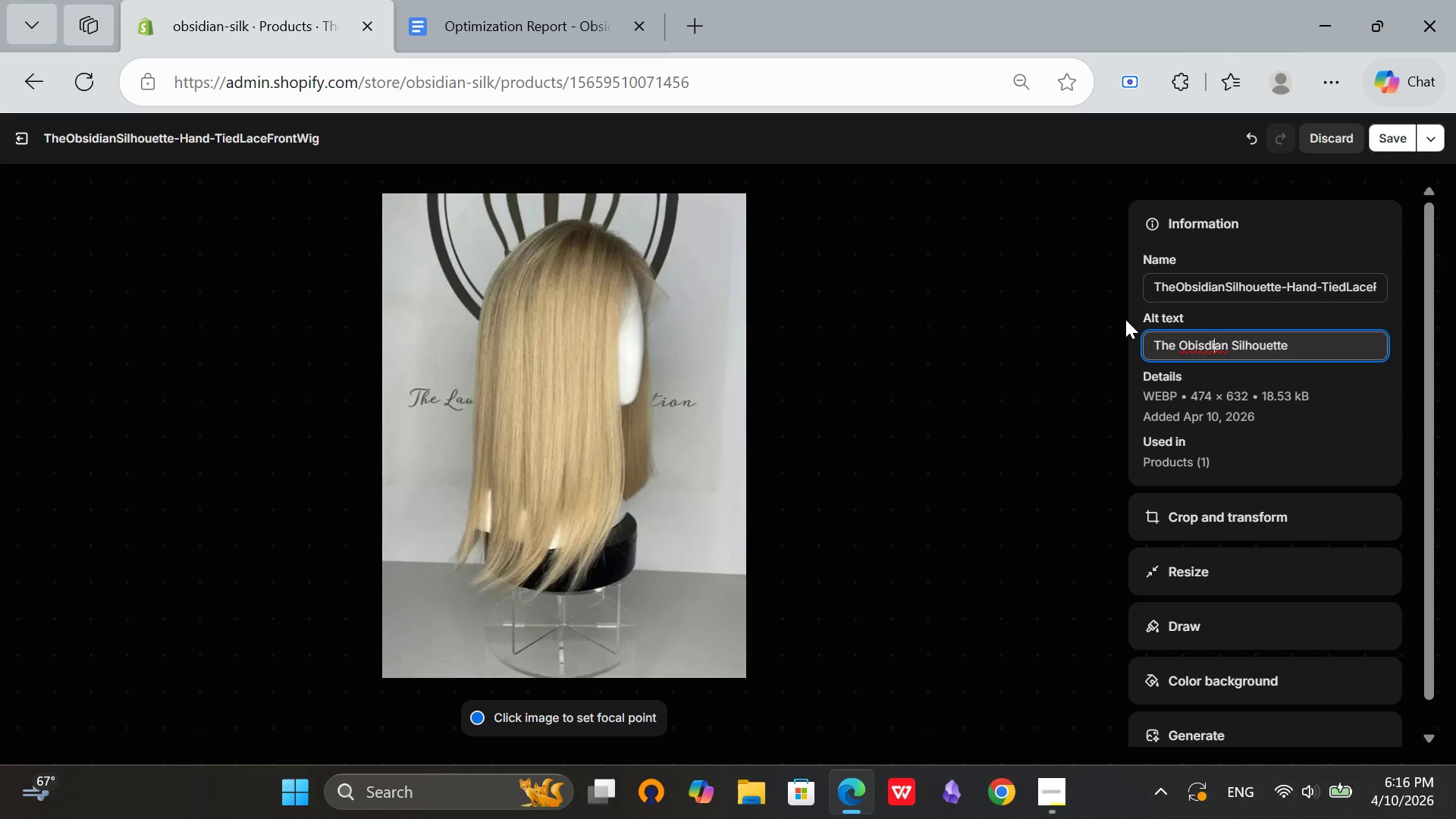 
key(ArrowLeft)
 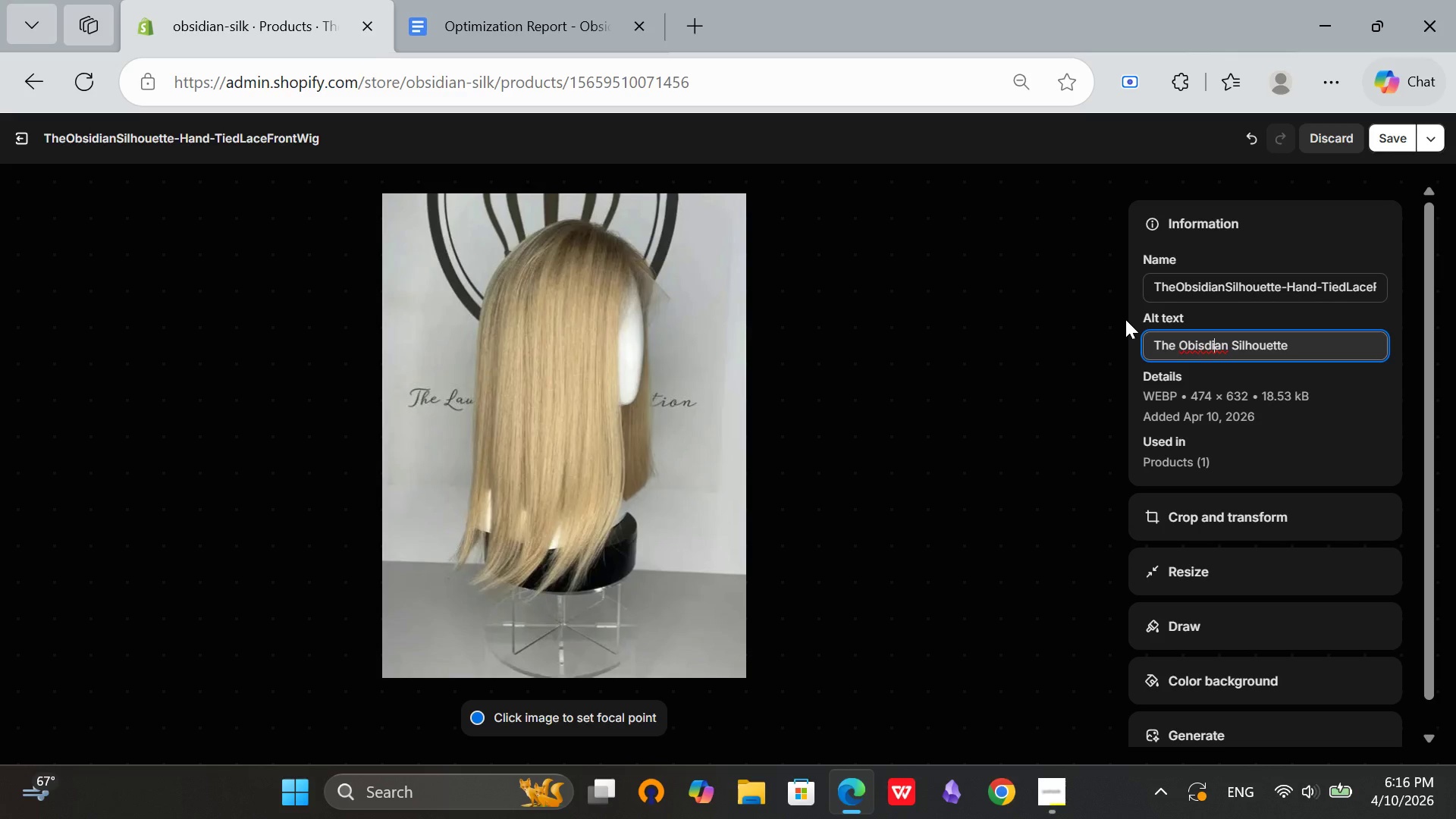 
key(ArrowLeft)
 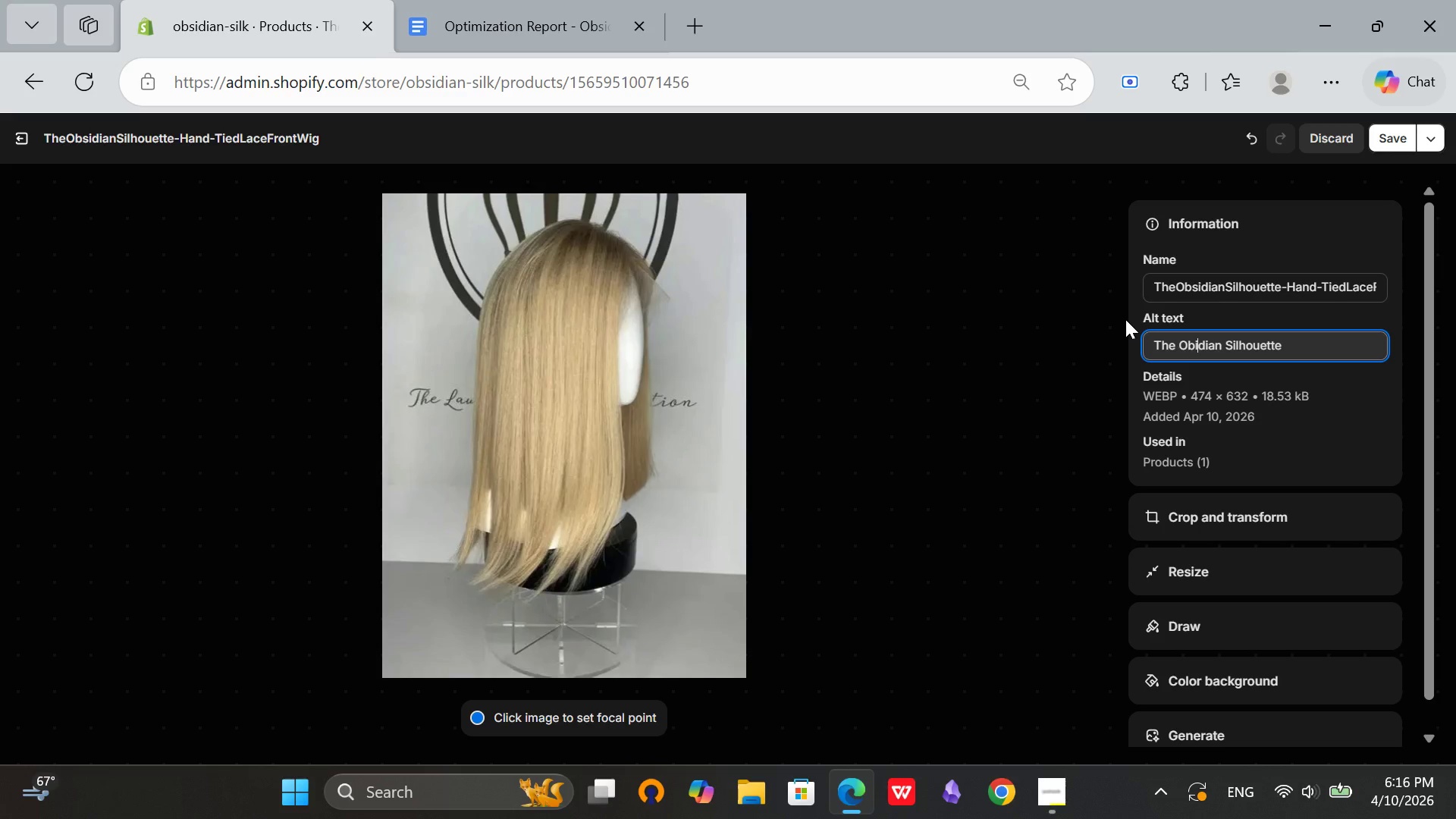 
key(Backspace)
type(s)
key(Backspace)
key(Backspace)
type(si)
 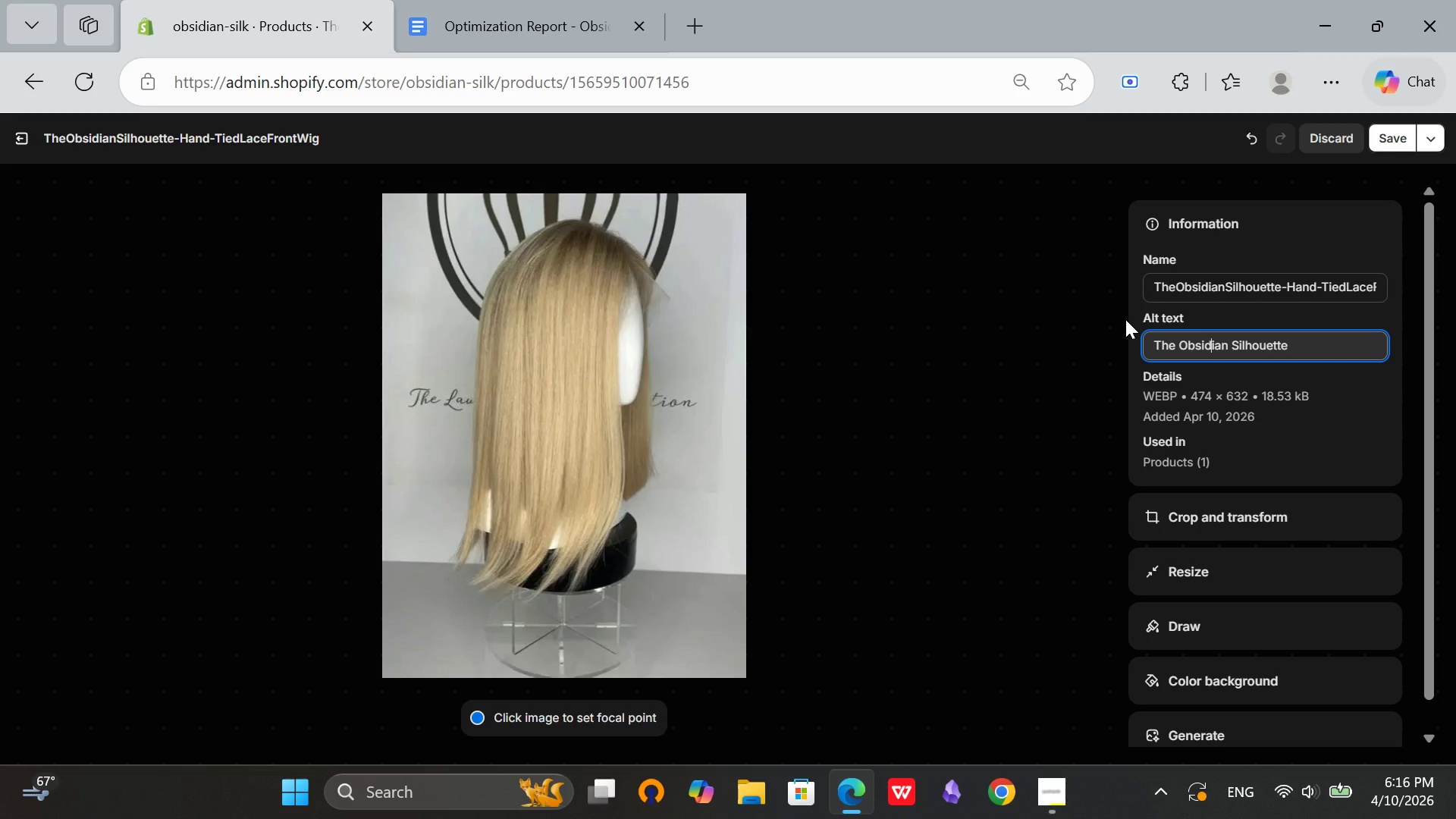 
hold_key(key=ArrowRight, duration=1.11)
 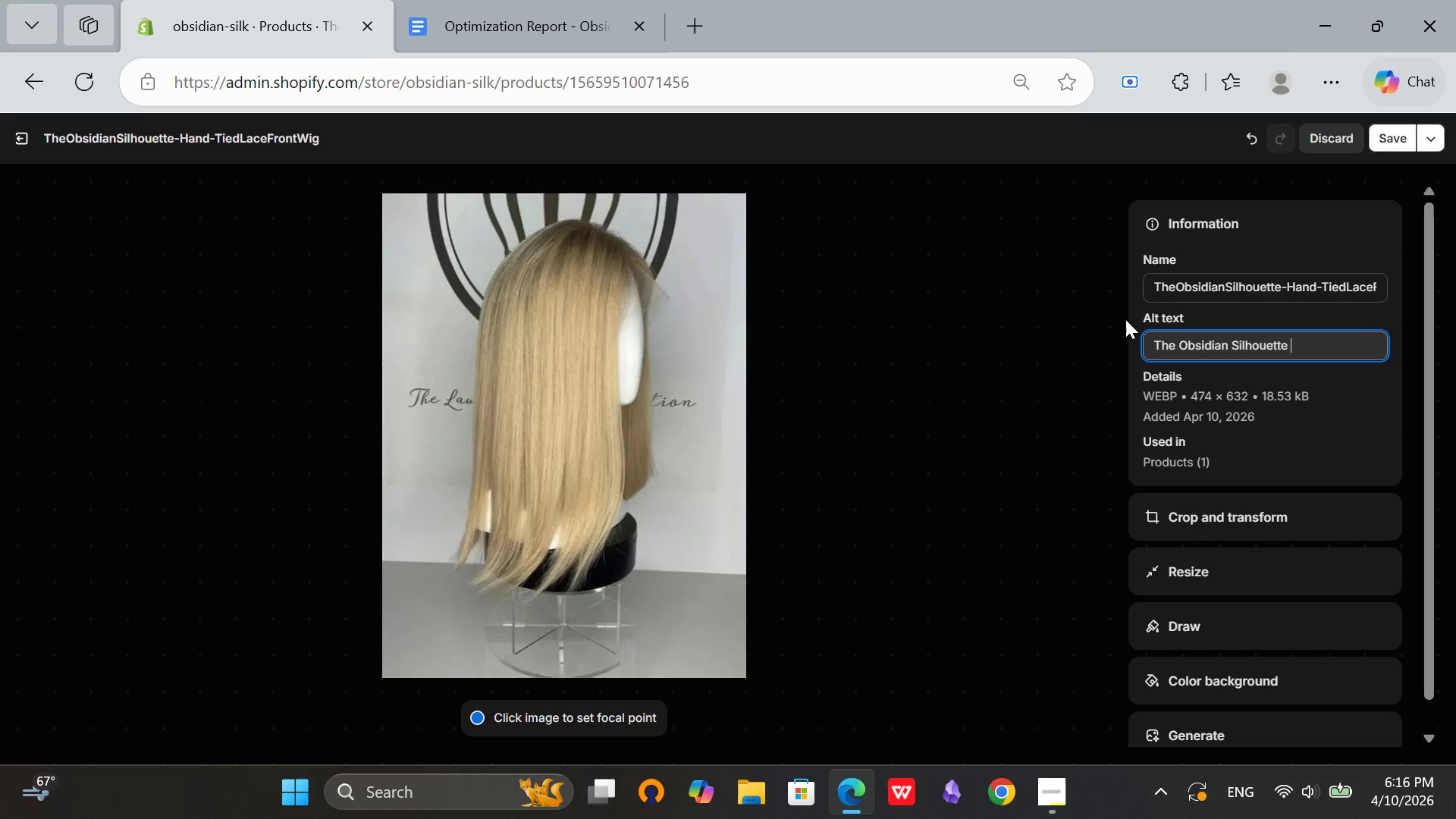 
type(luxury hand-tied lace front wig with Brazilian hair and bleached knots on display stand)
 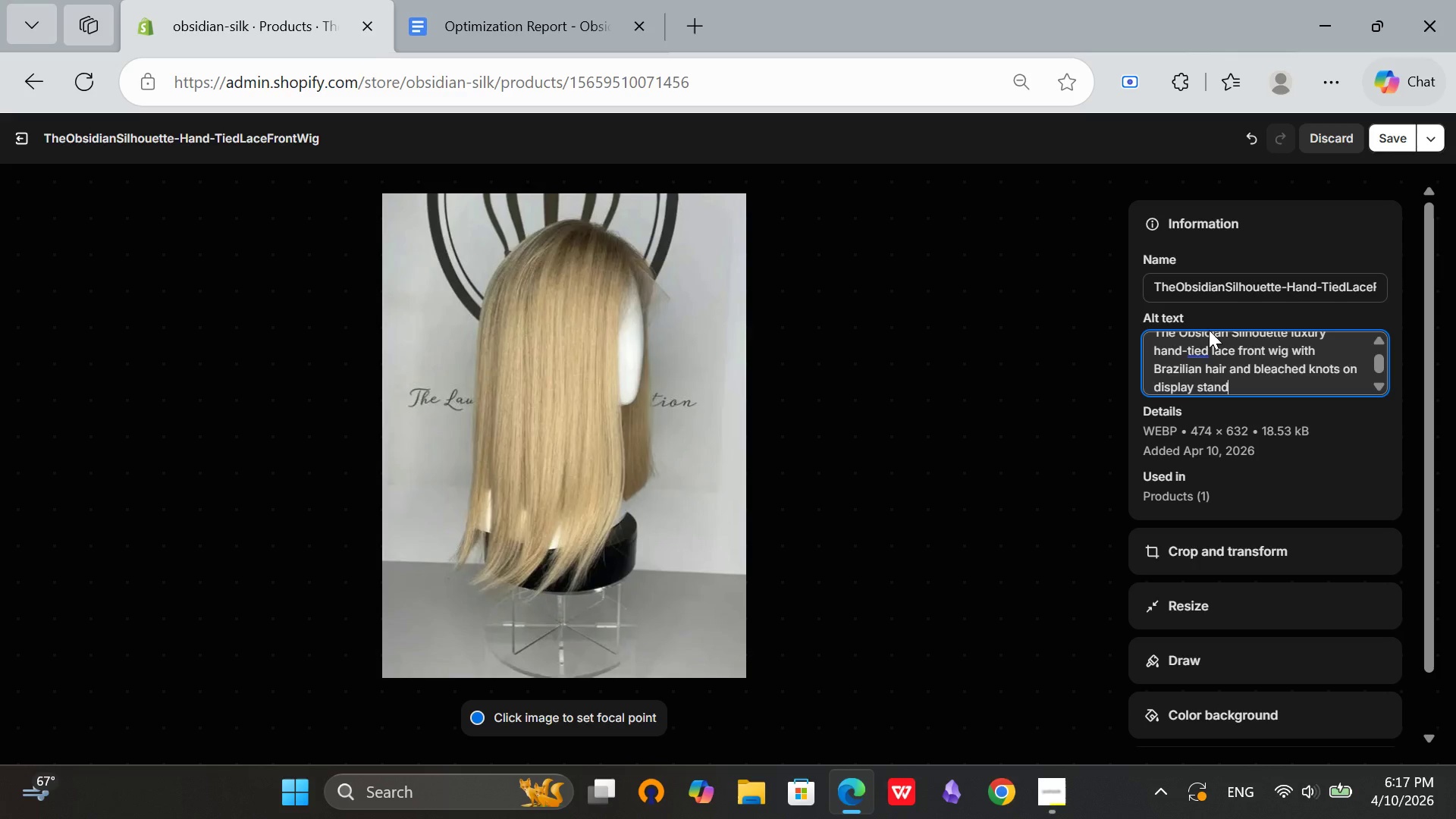 
scroll: coordinate [1282, 383], scroll_direction: up, amount: 6.0
 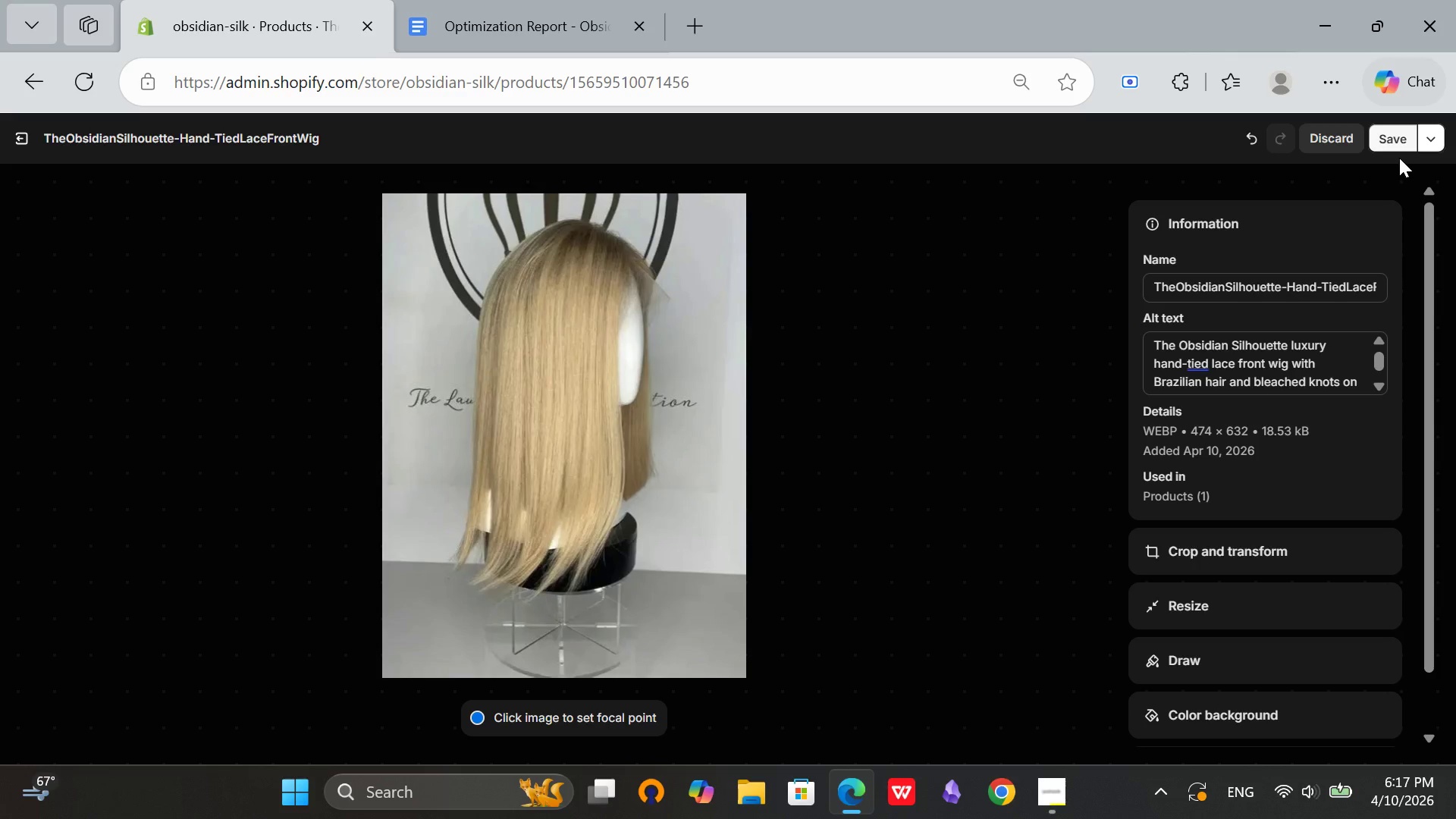 
left_click([1392, 136])
 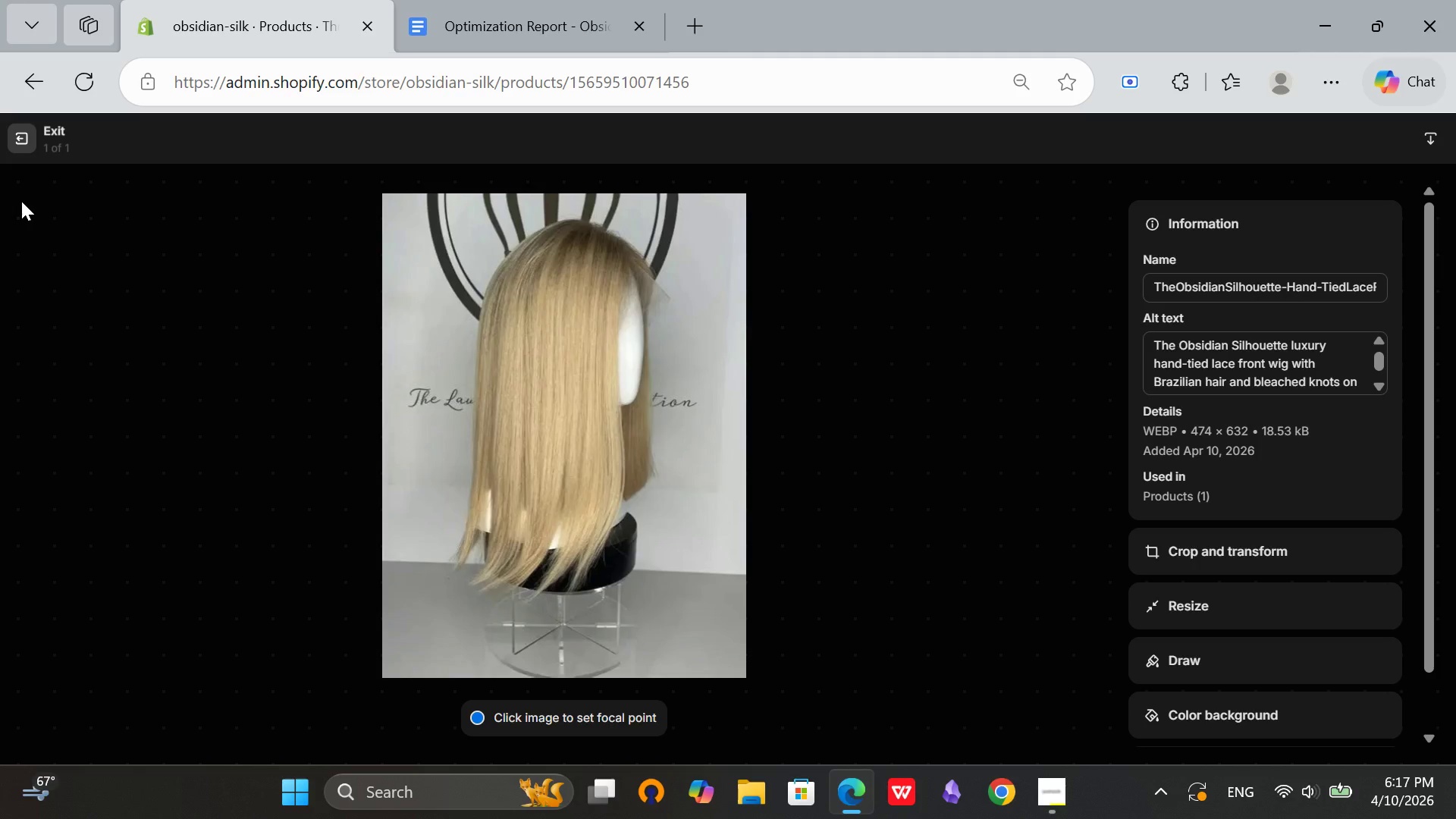 
left_click([19, 139])
 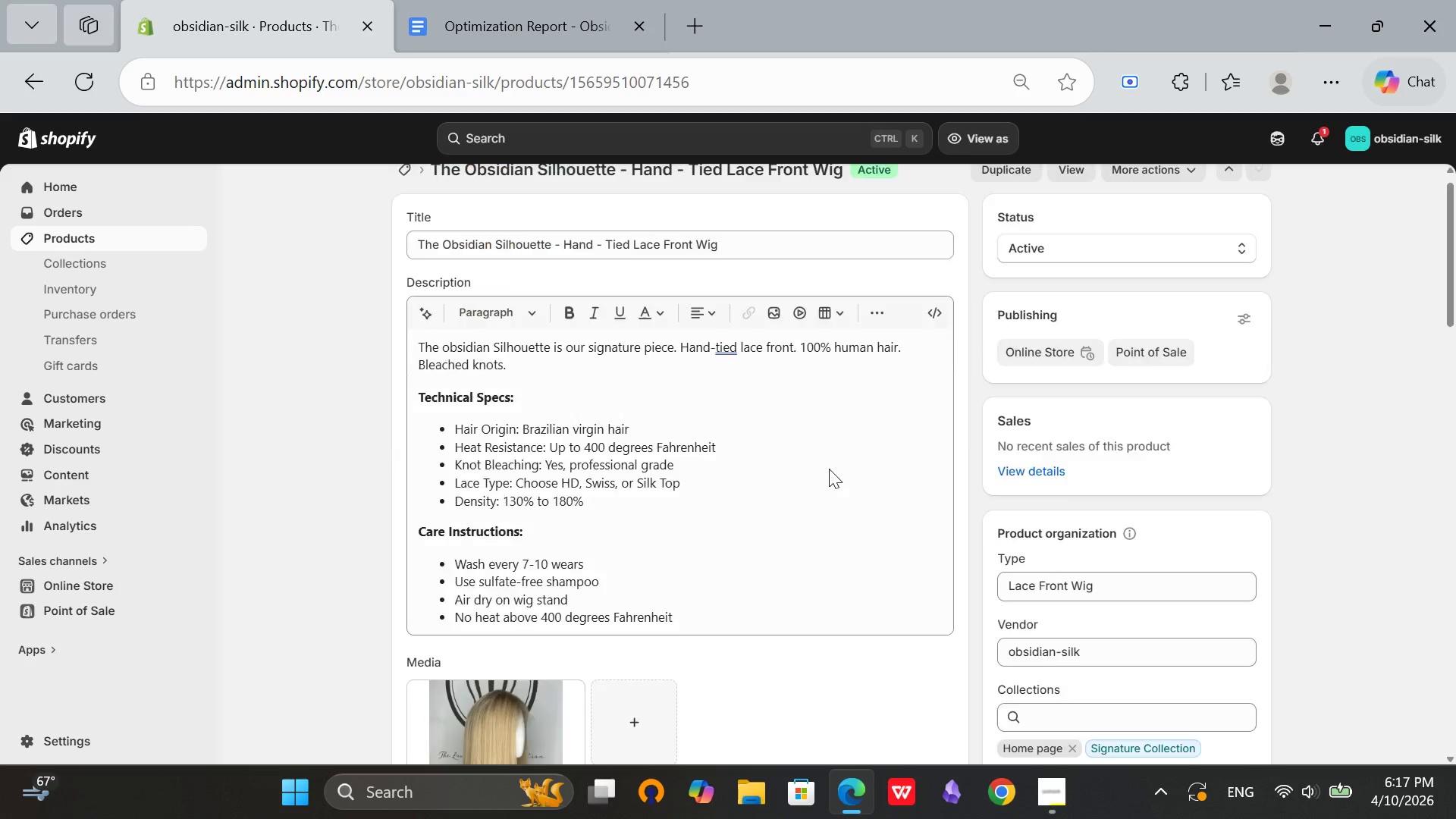 
scroll: coordinate [829, 469], scroll_direction: up, amount: 8.0
 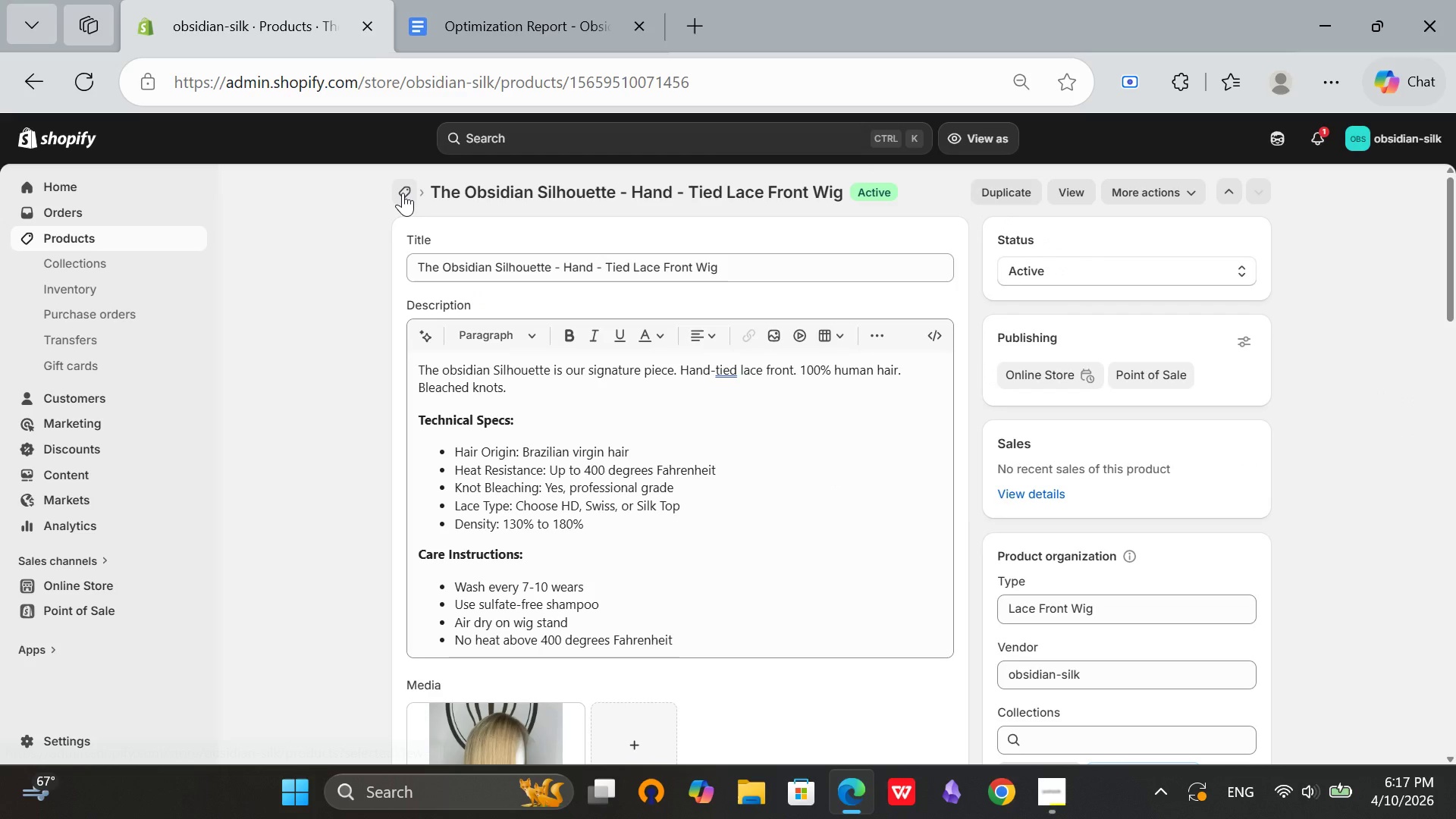 
left_click([403, 193])
 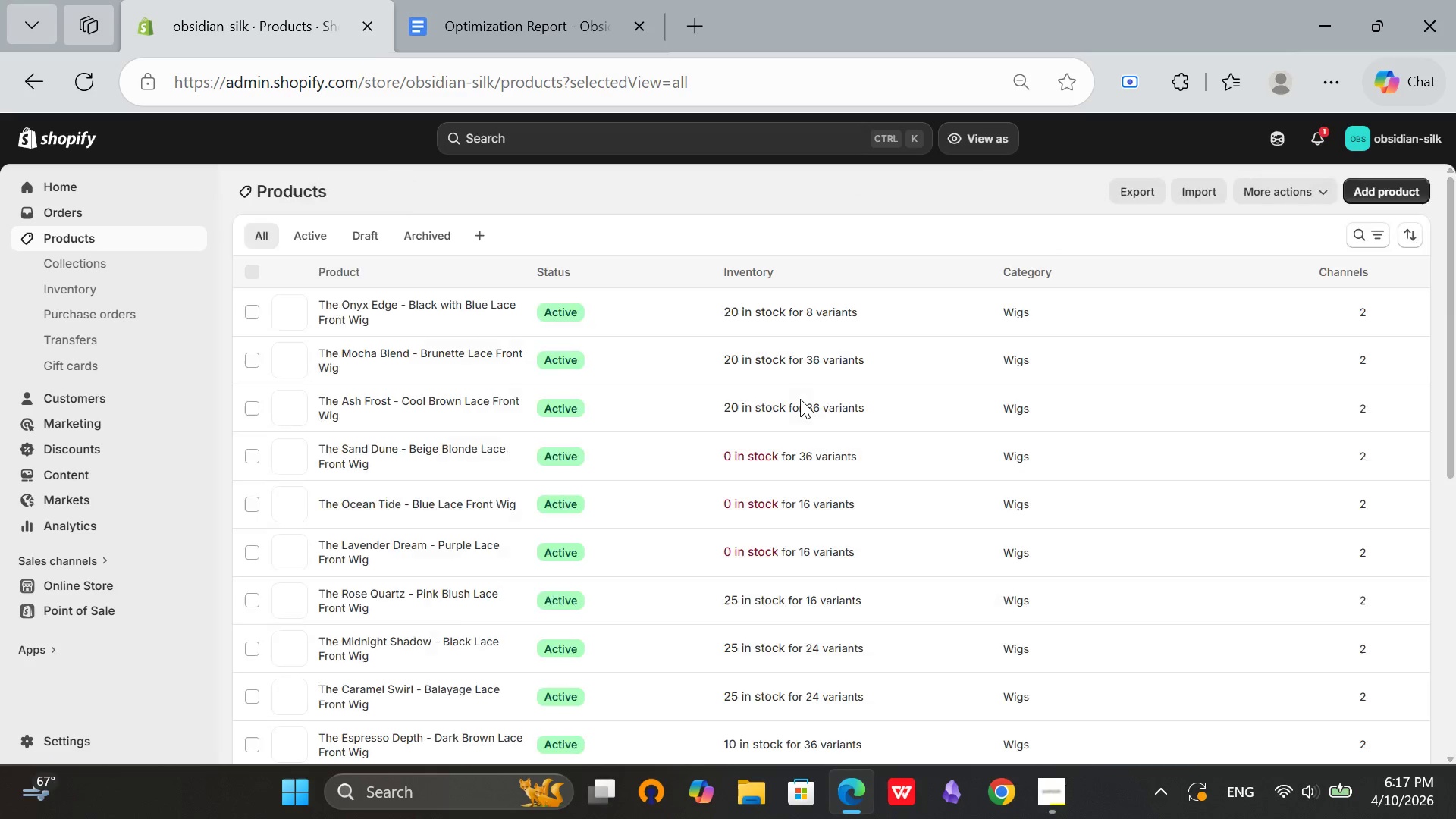 
scroll: coordinate [753, 604], scroll_direction: down, amount: 18.0
 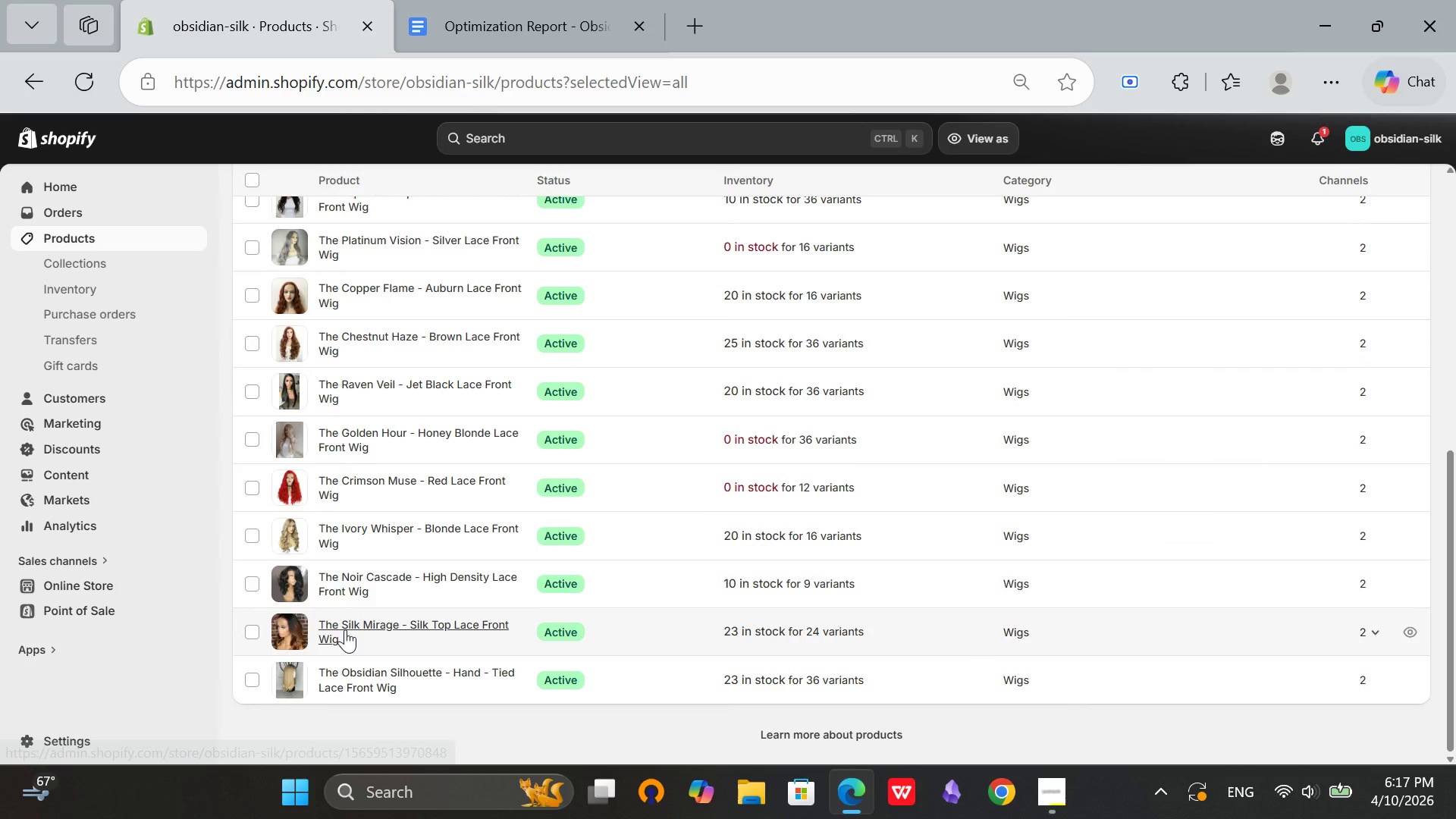 
left_click([344, 629])
 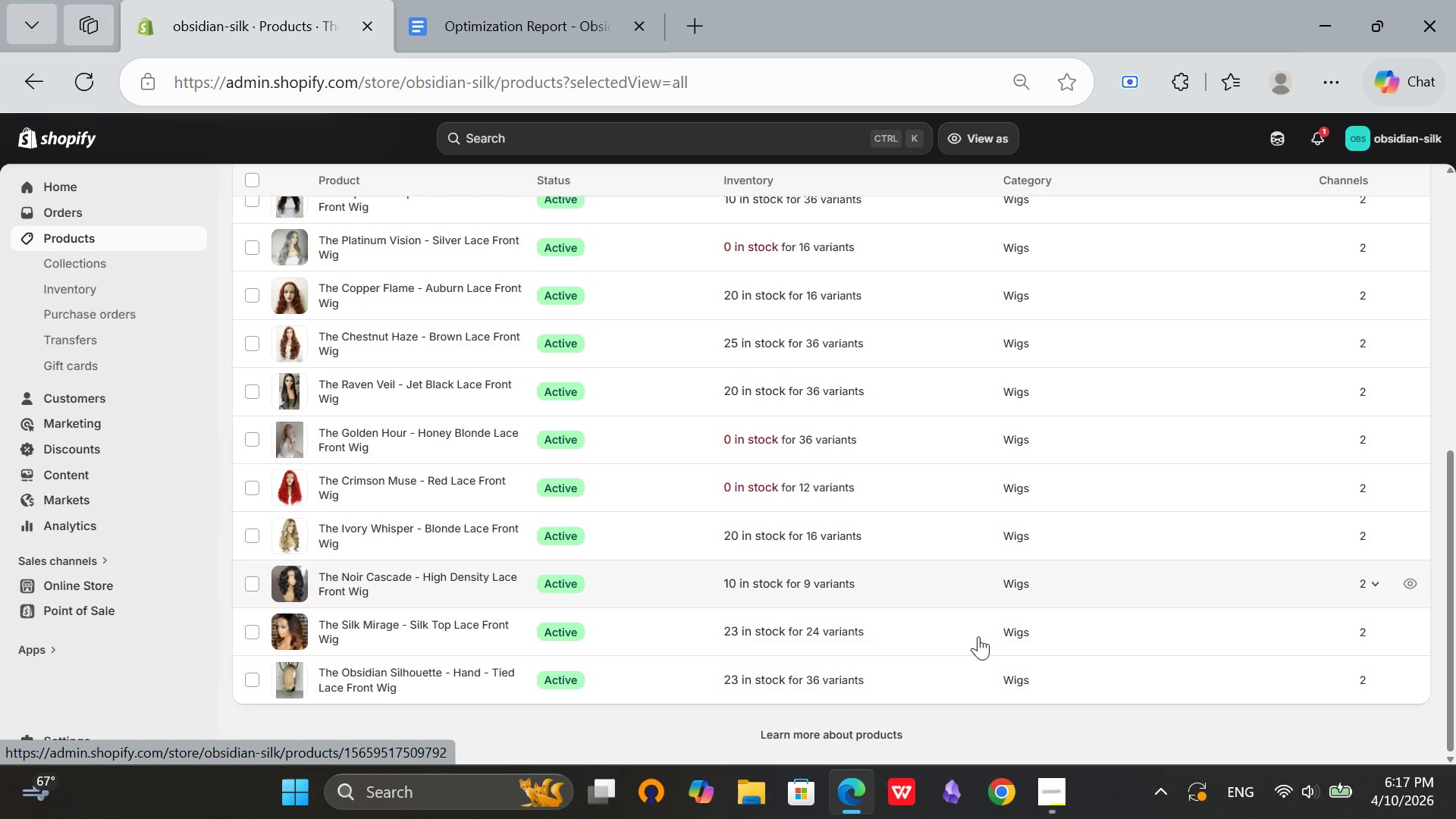 
left_click([1059, 811])
 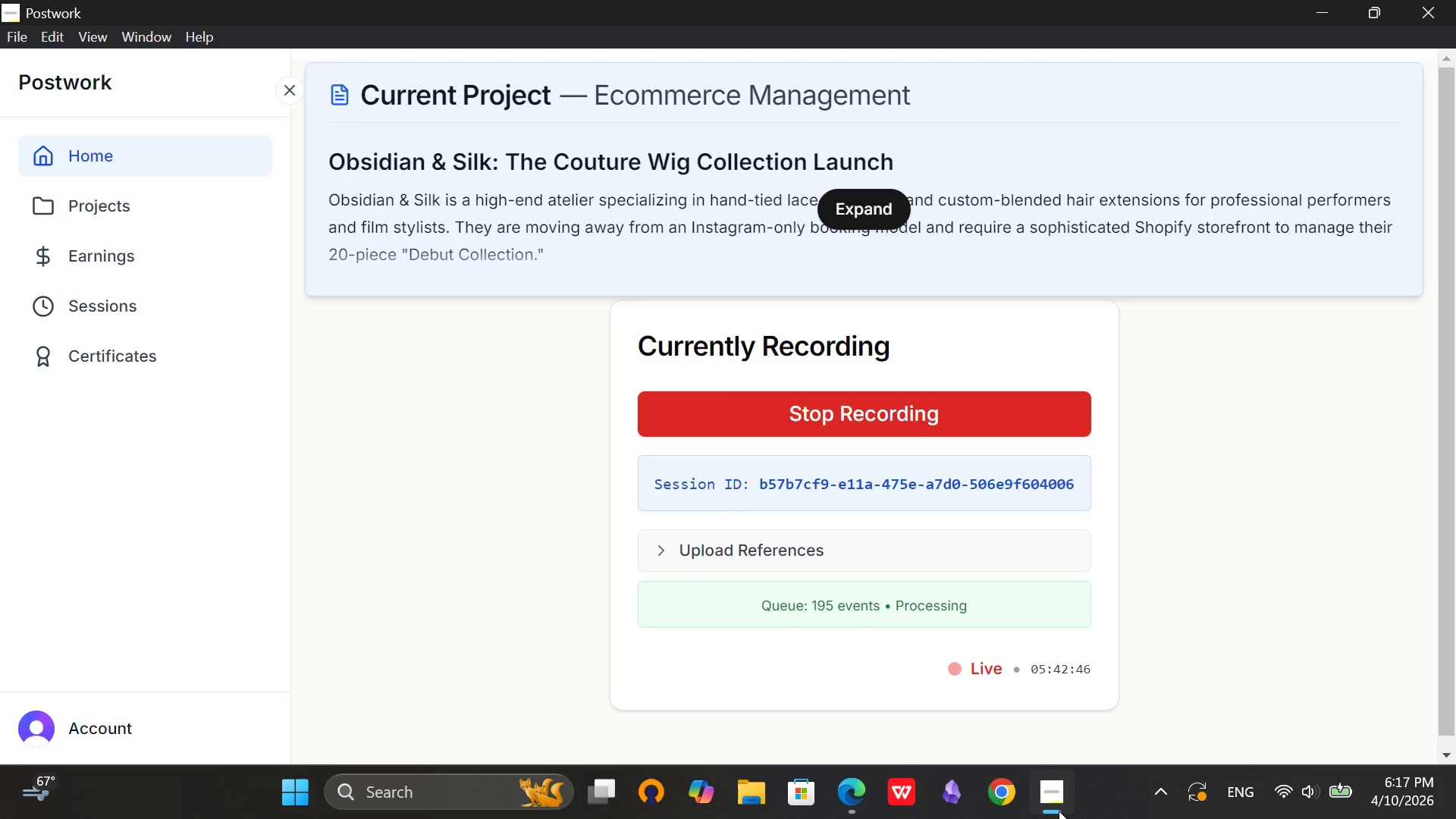 
left_click([1059, 811])
 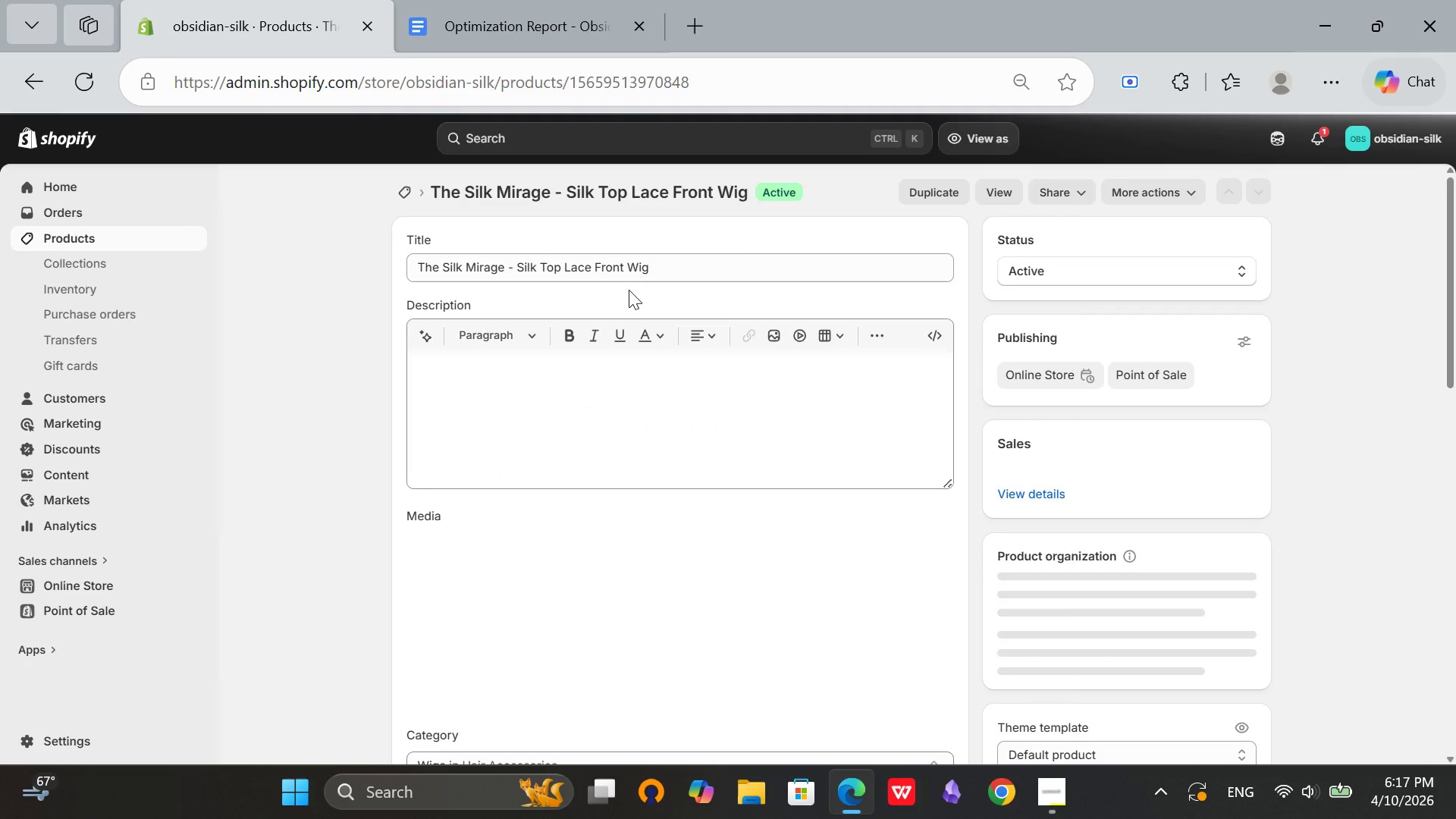 
wait(6.47)
 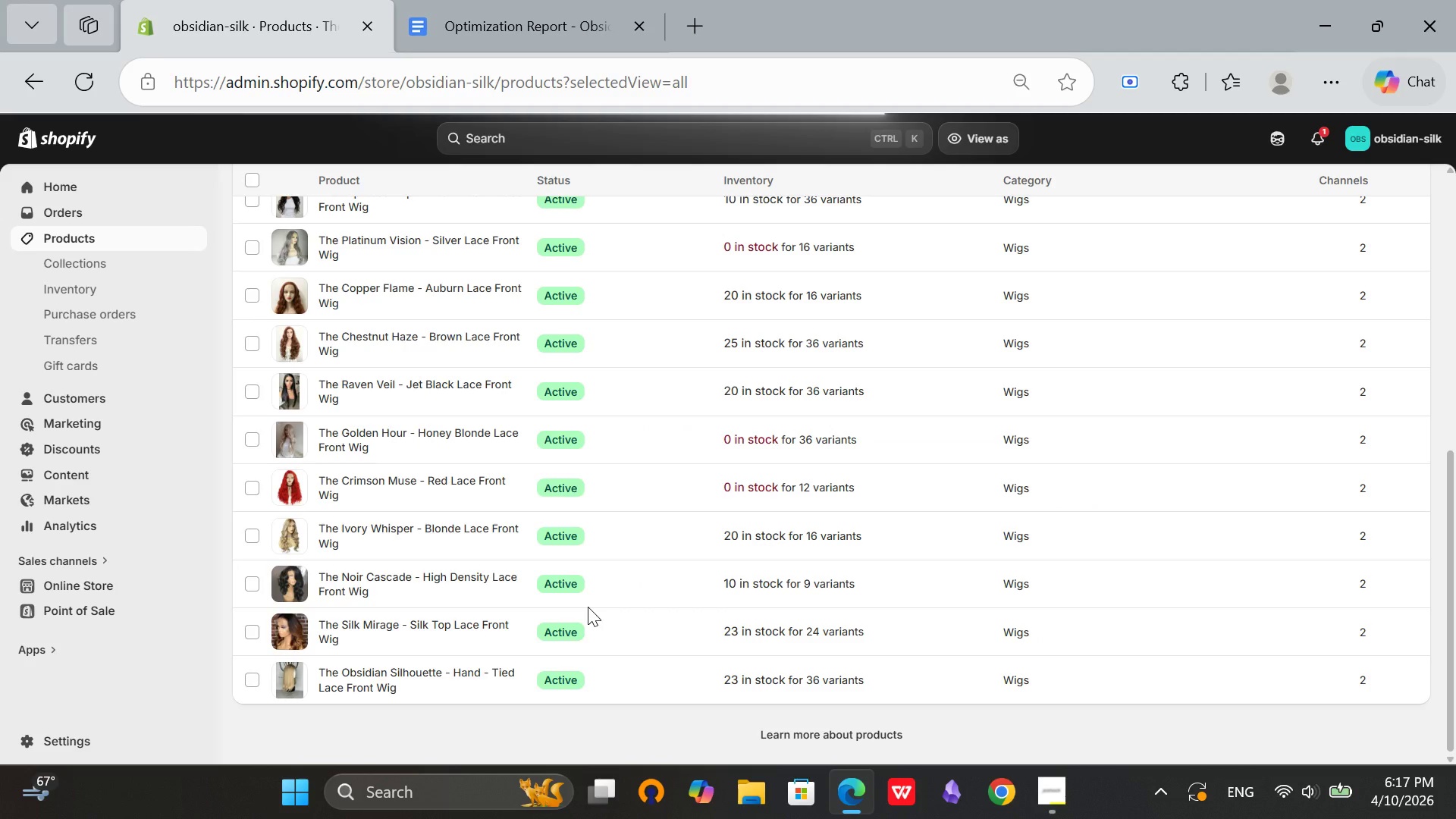 
scroll: coordinate [618, 403], scroll_direction: down, amount: 4.0
 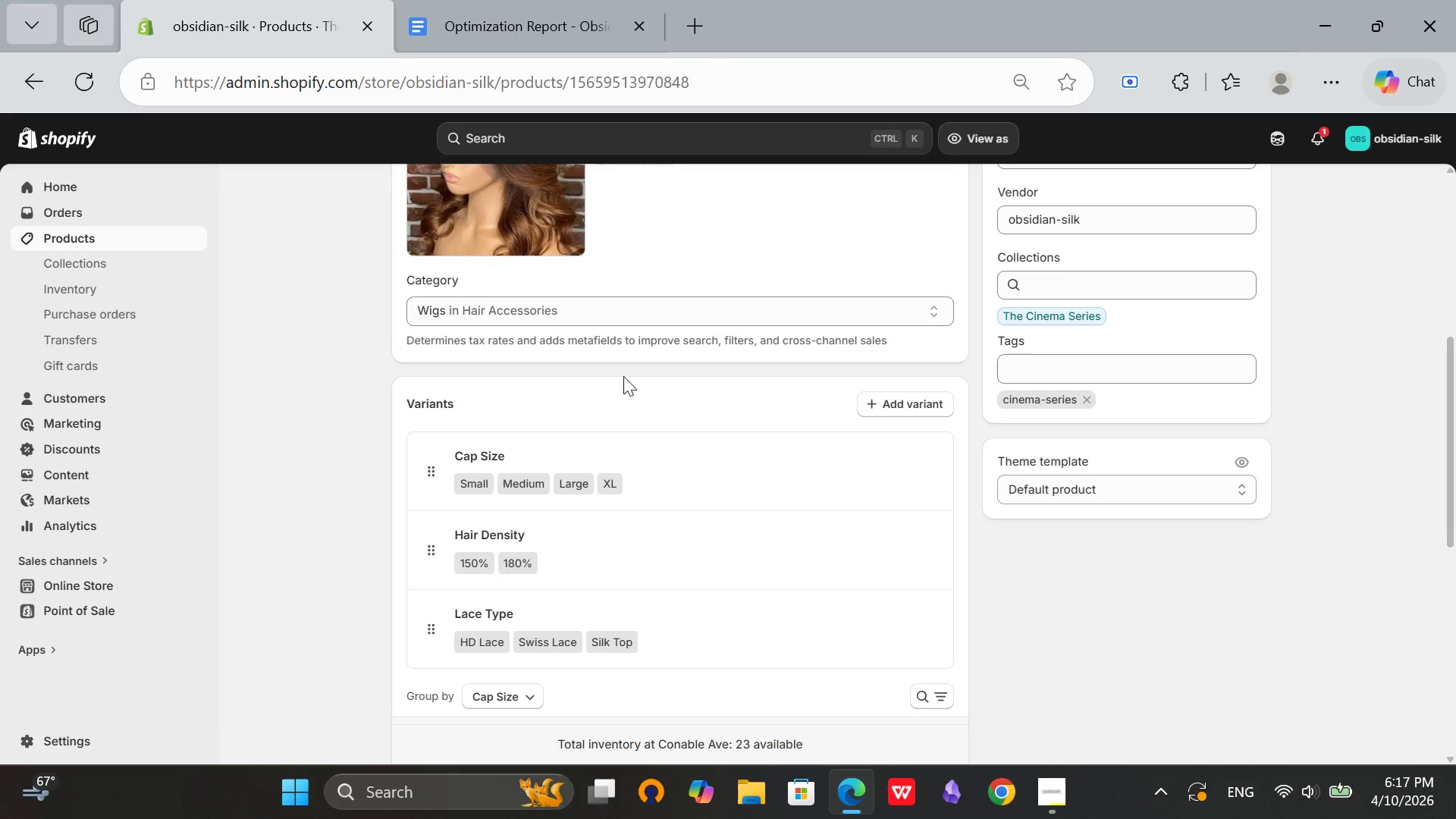 
scroll: coordinate [675, 397], scroll_direction: up, amount: 2.0
 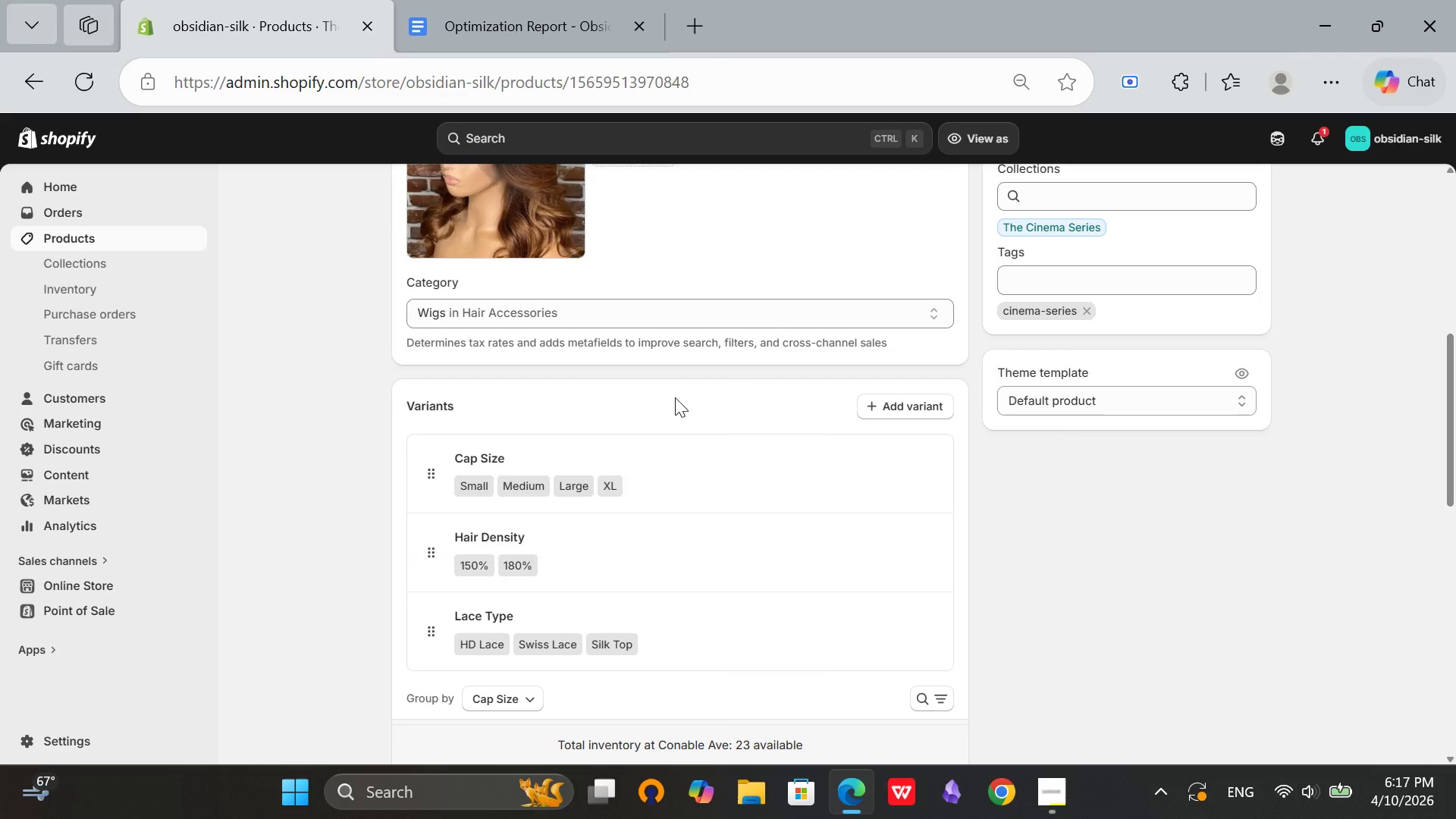 
scroll: coordinate [730, 435], scroll_direction: down, amount: 2.0
 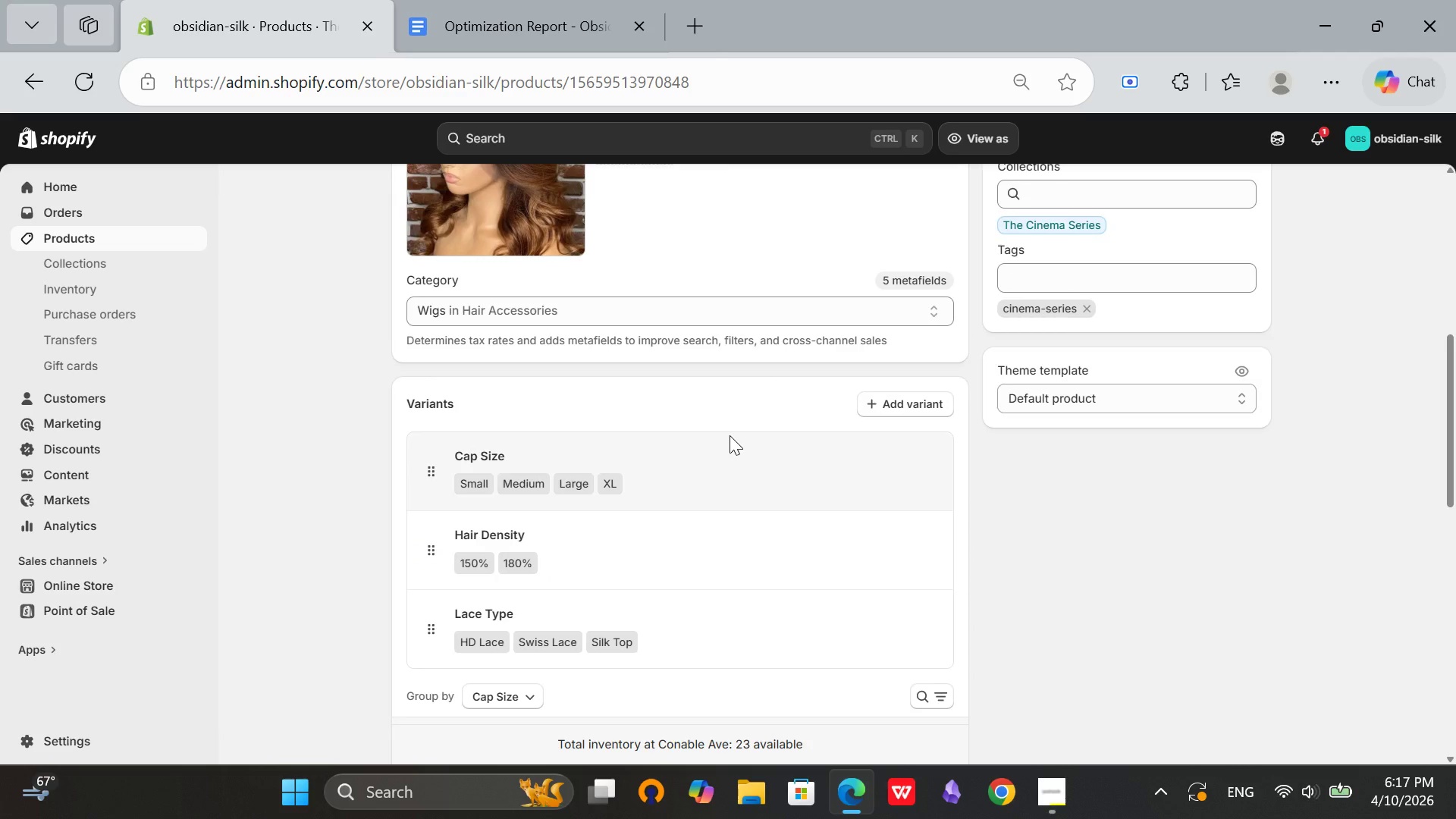 
scroll: coordinate [730, 435], scroll_direction: up, amount: 2.0
 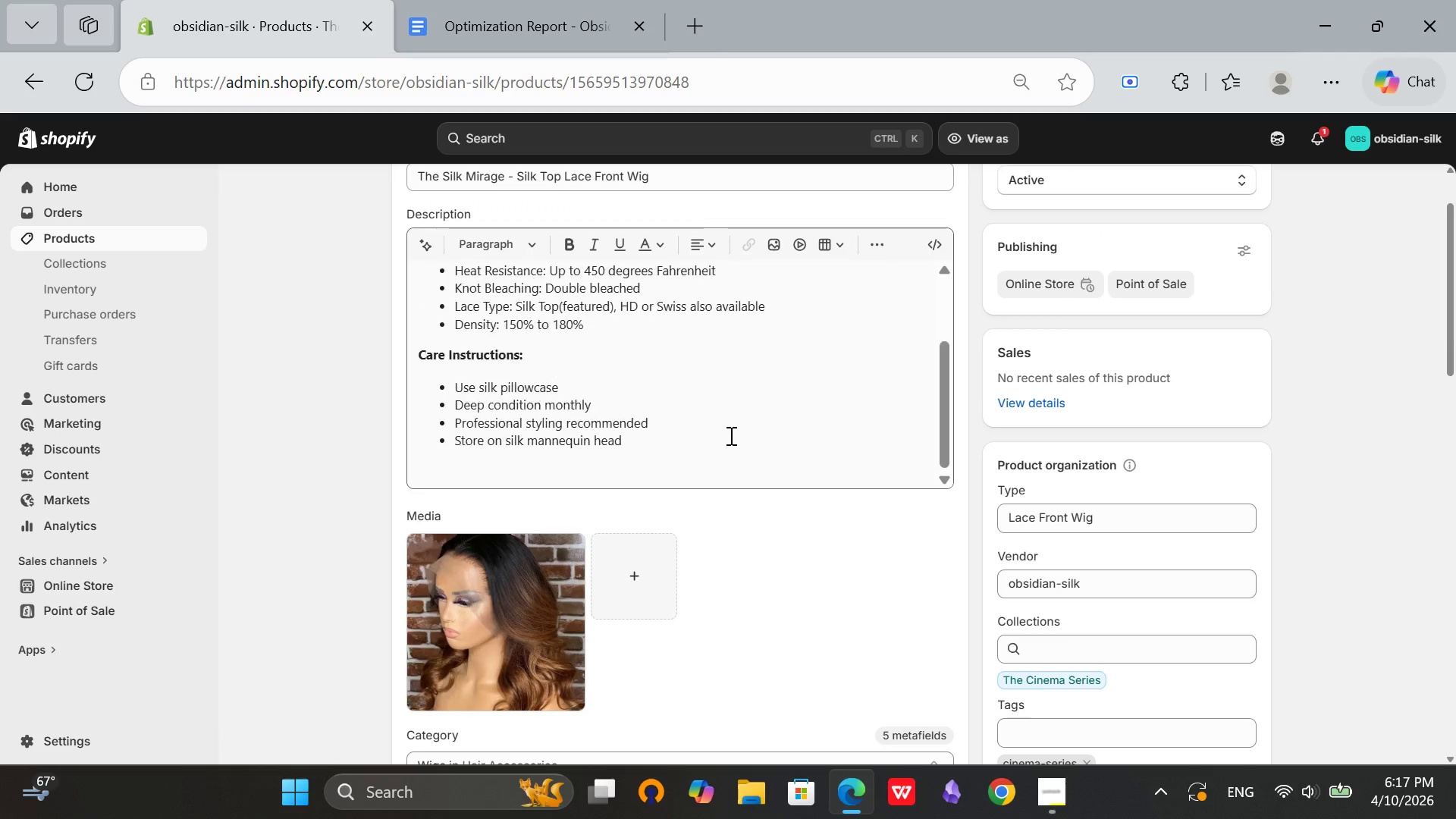 
scroll: coordinate [730, 436], scroll_direction: down, amount: 1.0
 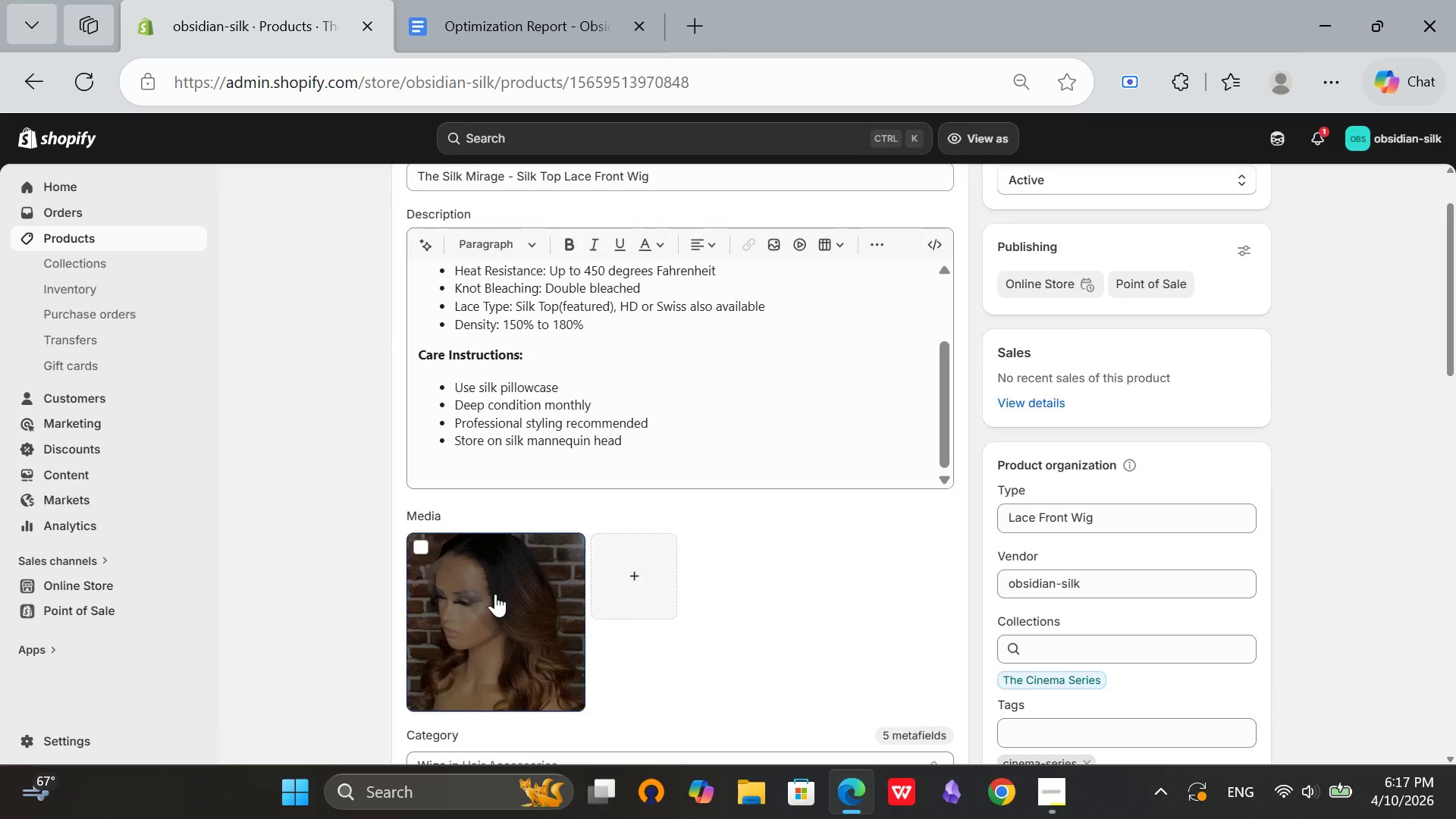 
left_click([495, 594])
 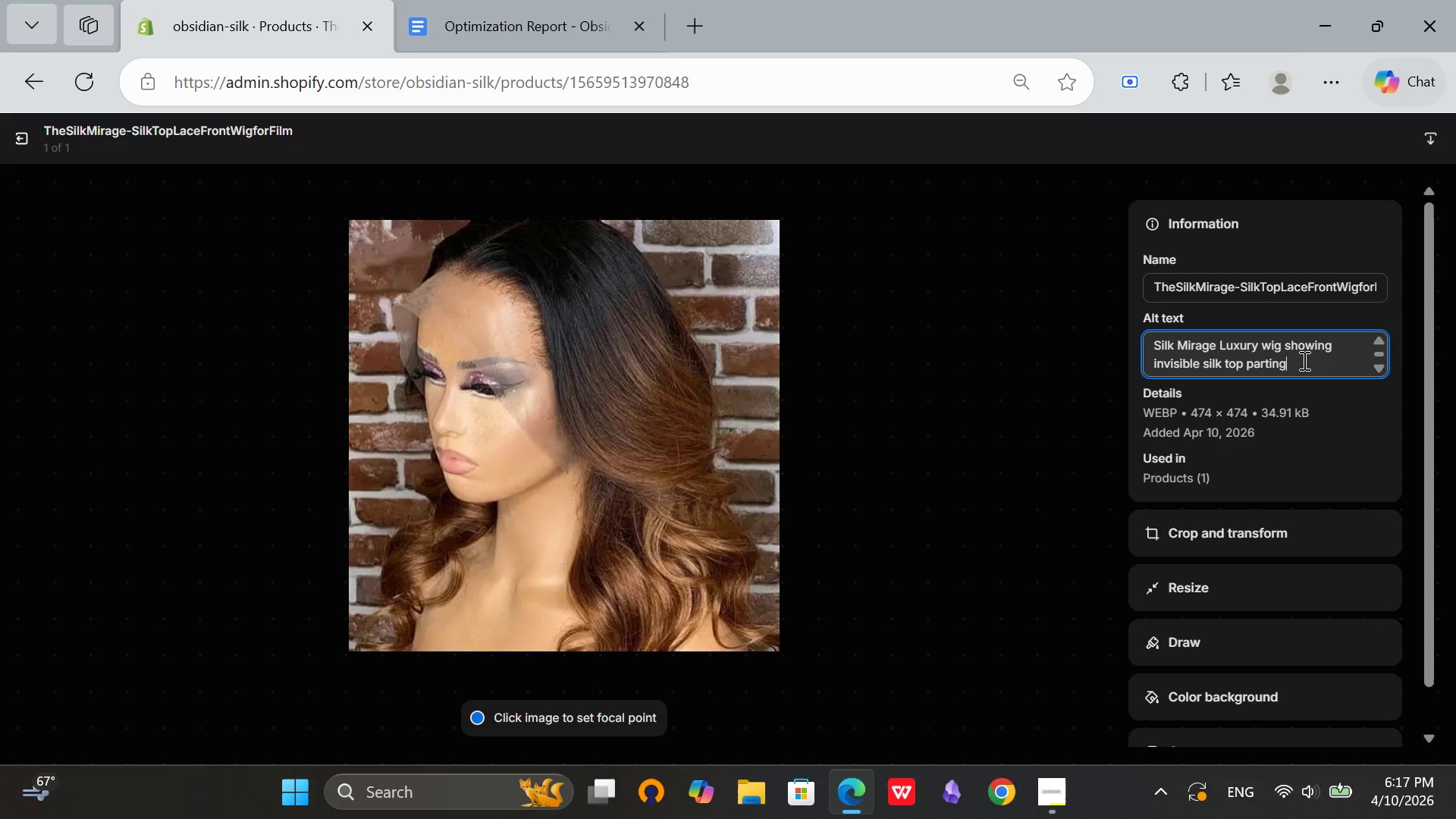 
left_click([1303, 360])
 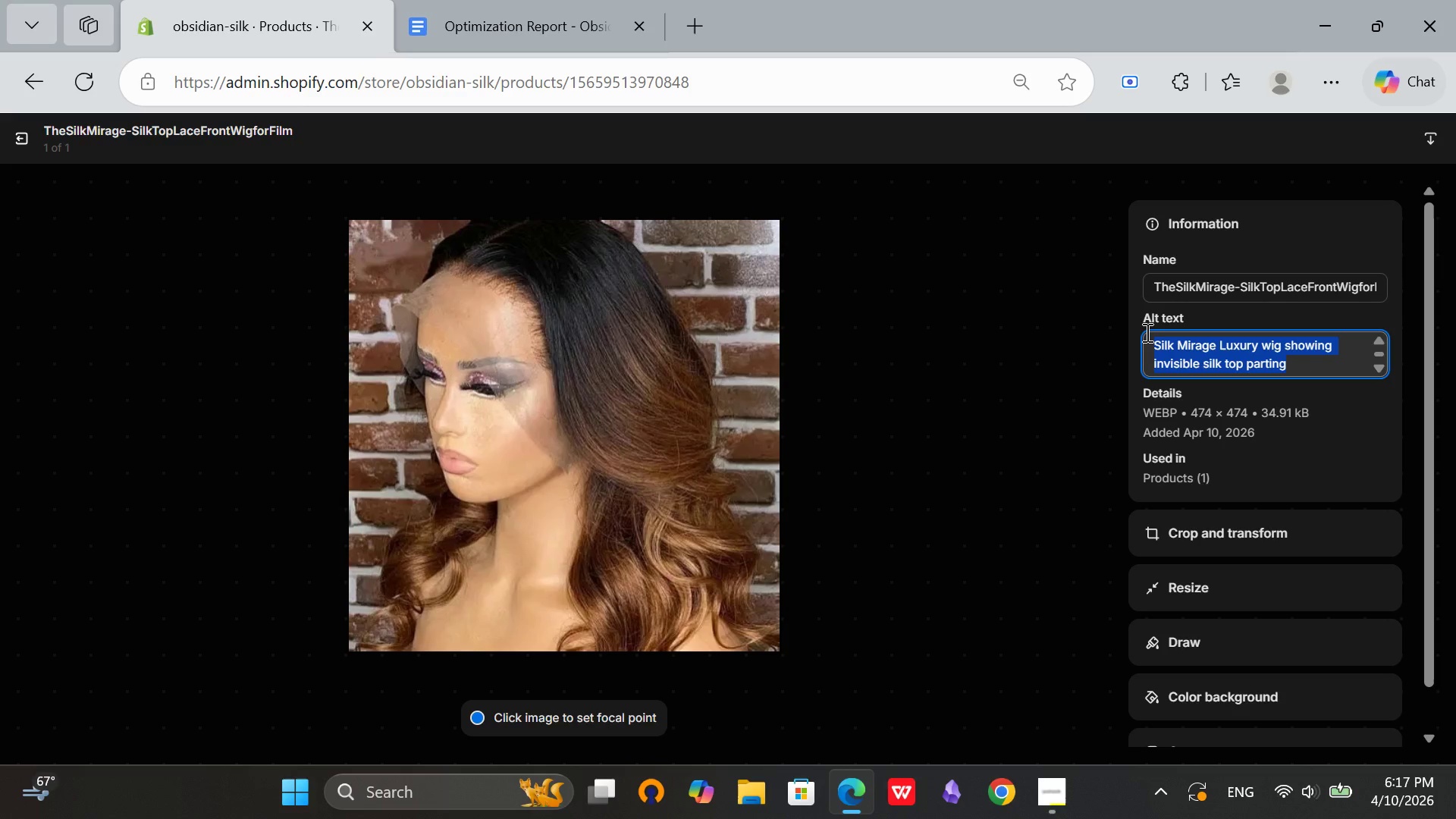 
left_click_drag(start_coordinate=[1303, 360], to_coordinate=[1146, 332])
 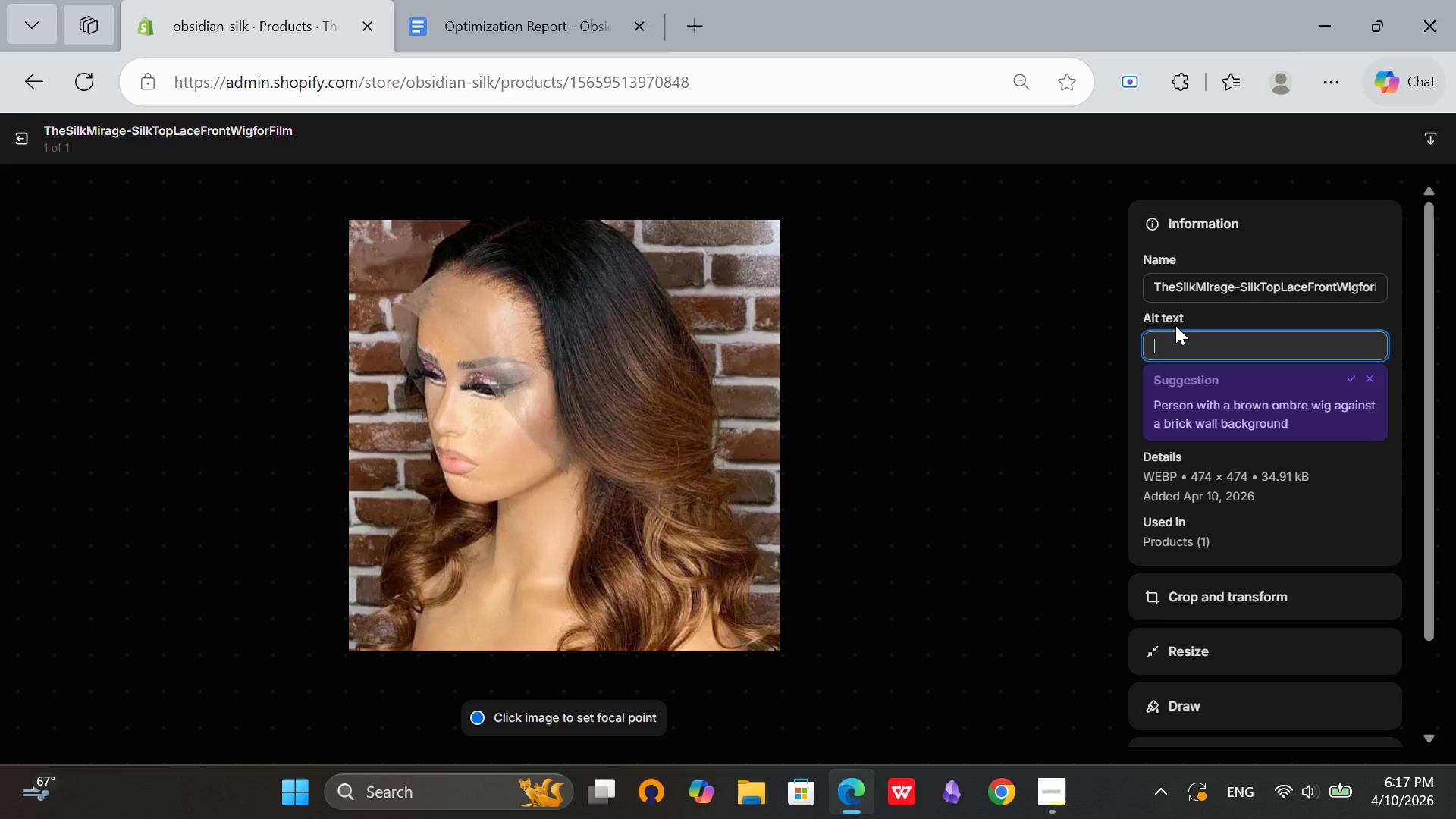 
key(Backspace)
 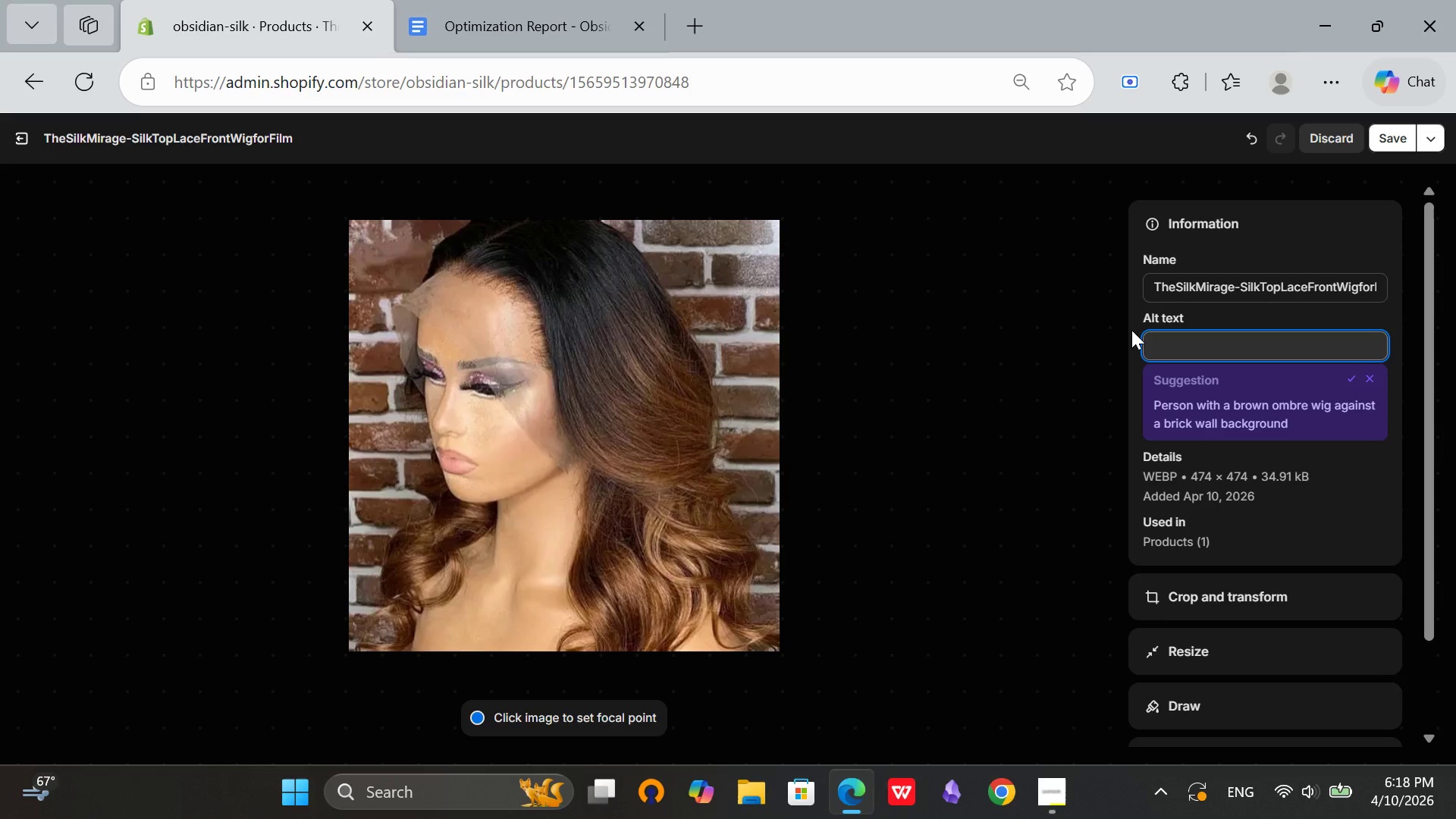 
type(The Silk Mirage film-quality silk top lace front wig with invisible partinh)
key(Backspace)
key(Backspace)
key(Backspace)
key(Backspace)
type(rting and European hair on mannequin)
 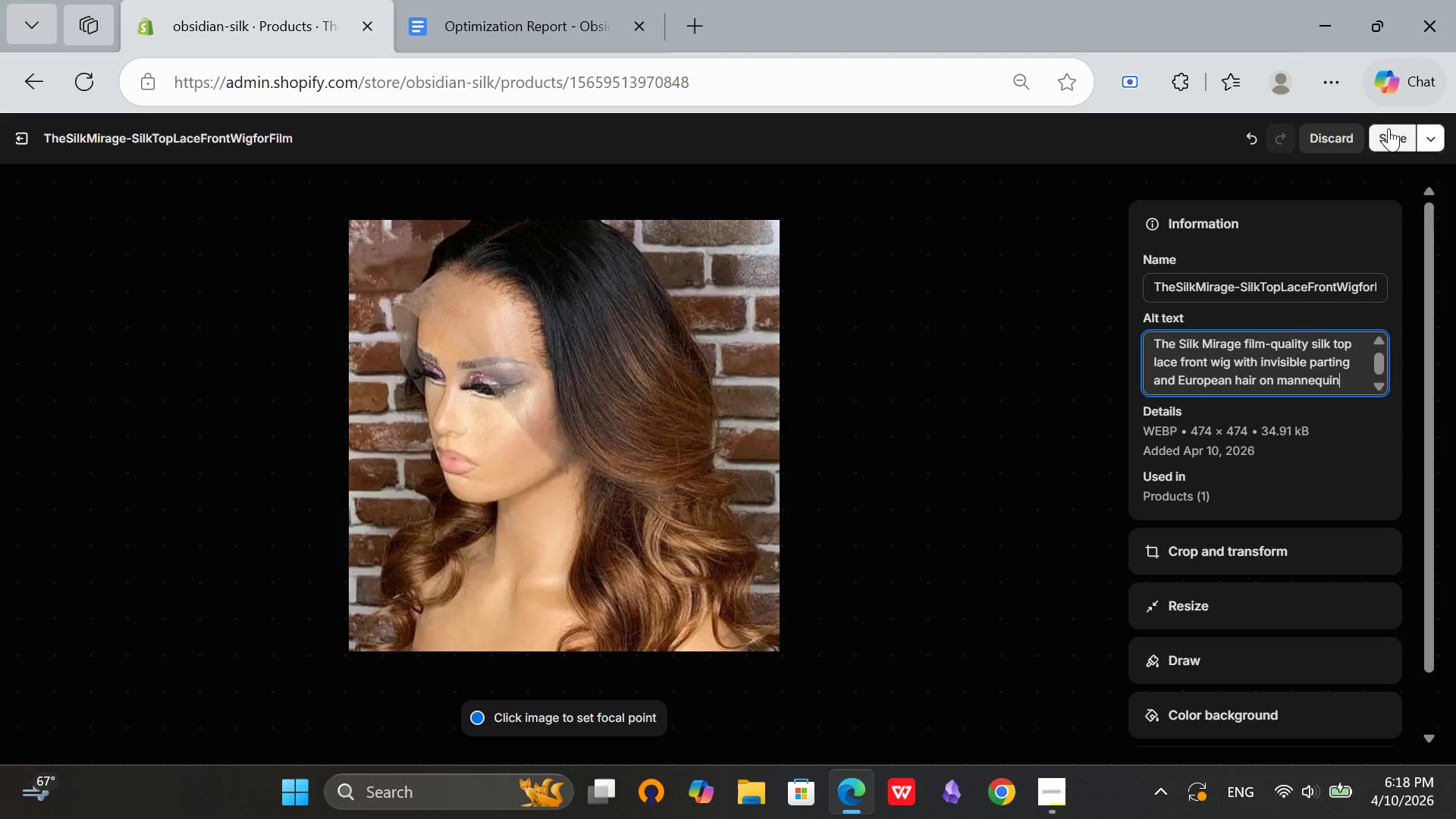 
left_click([1389, 128])
 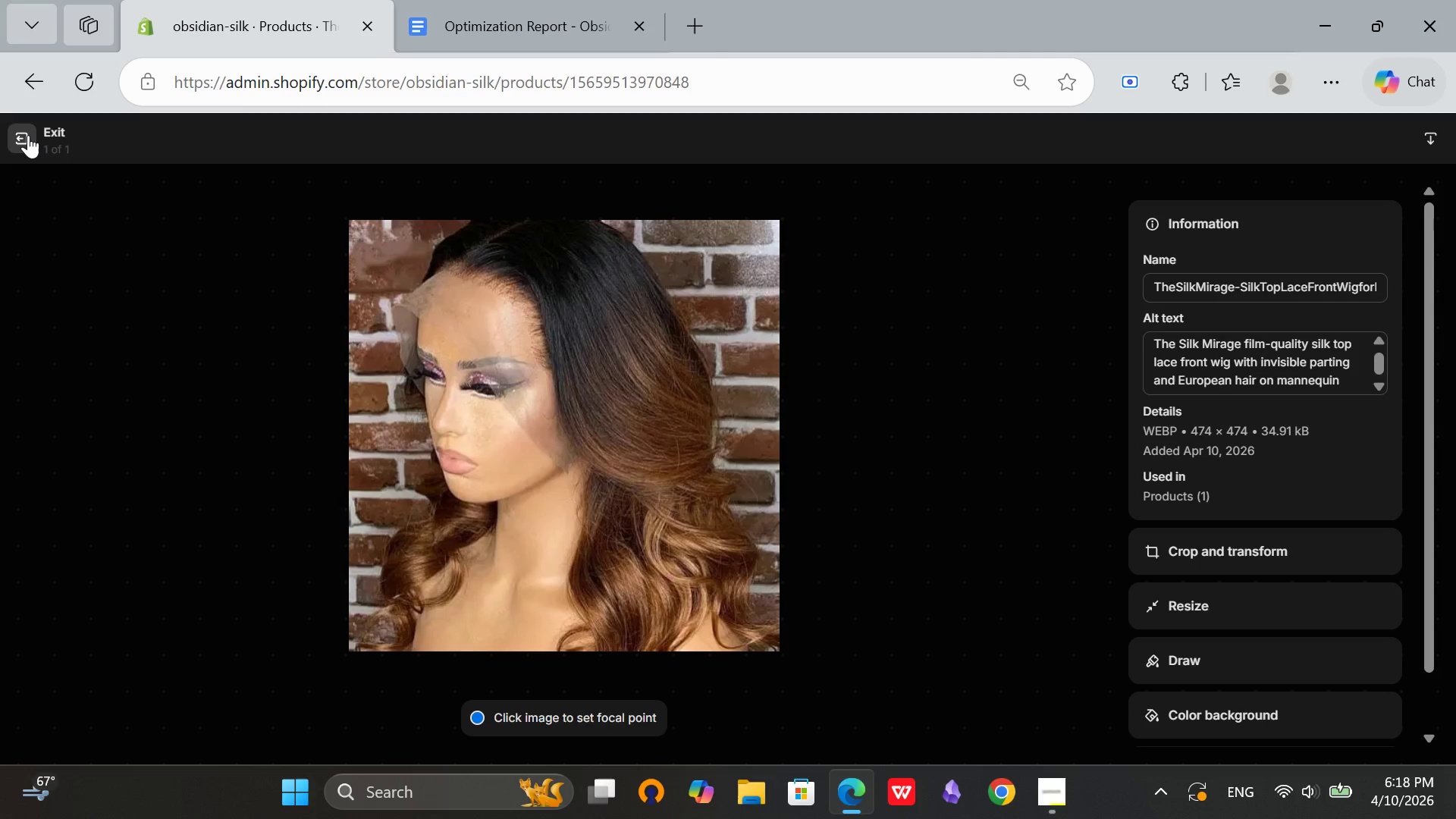 
left_click([28, 135])
 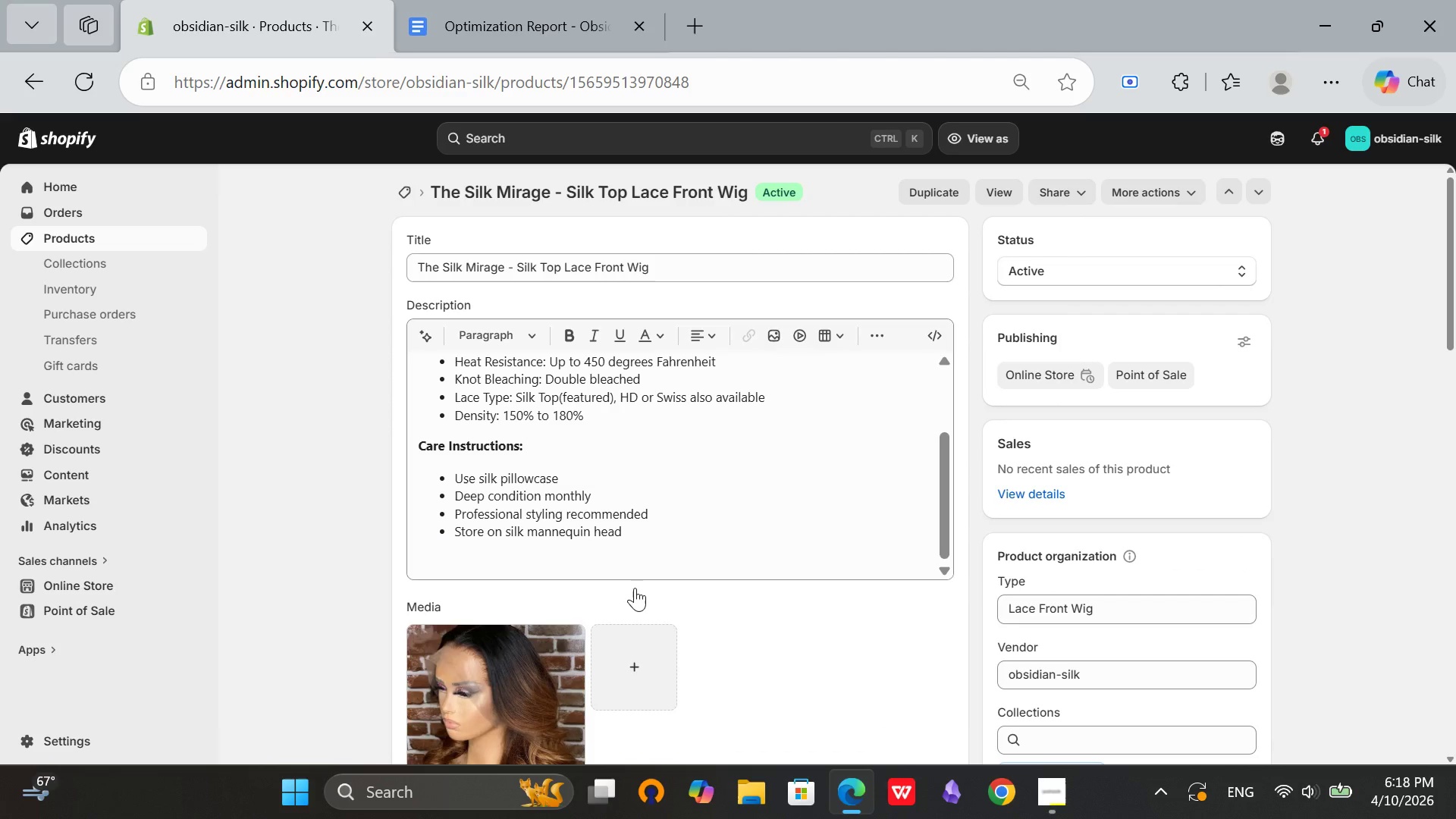 
scroll: coordinate [683, 454], scroll_direction: up, amount: 6.0
 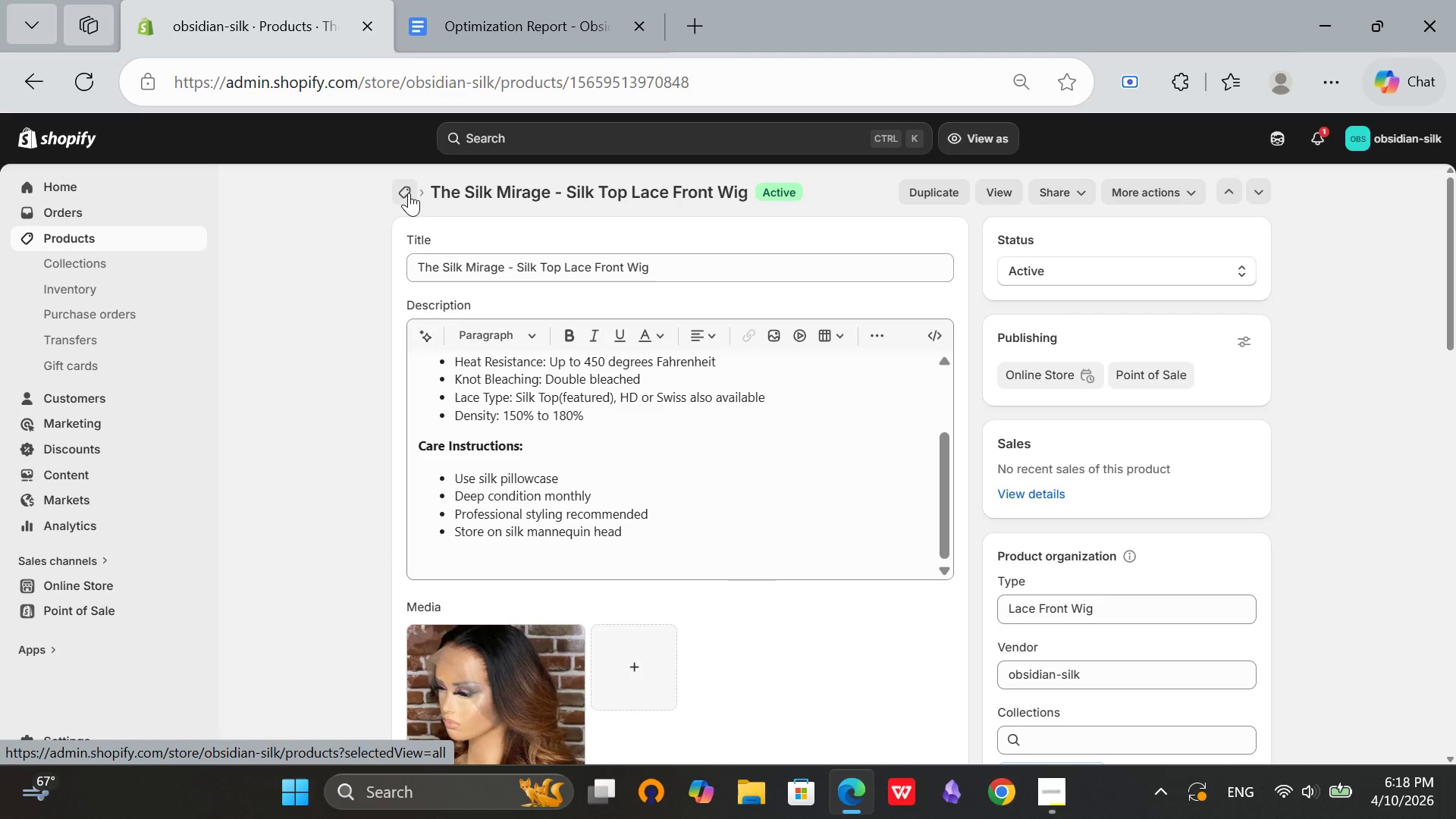 
left_click([409, 193])
 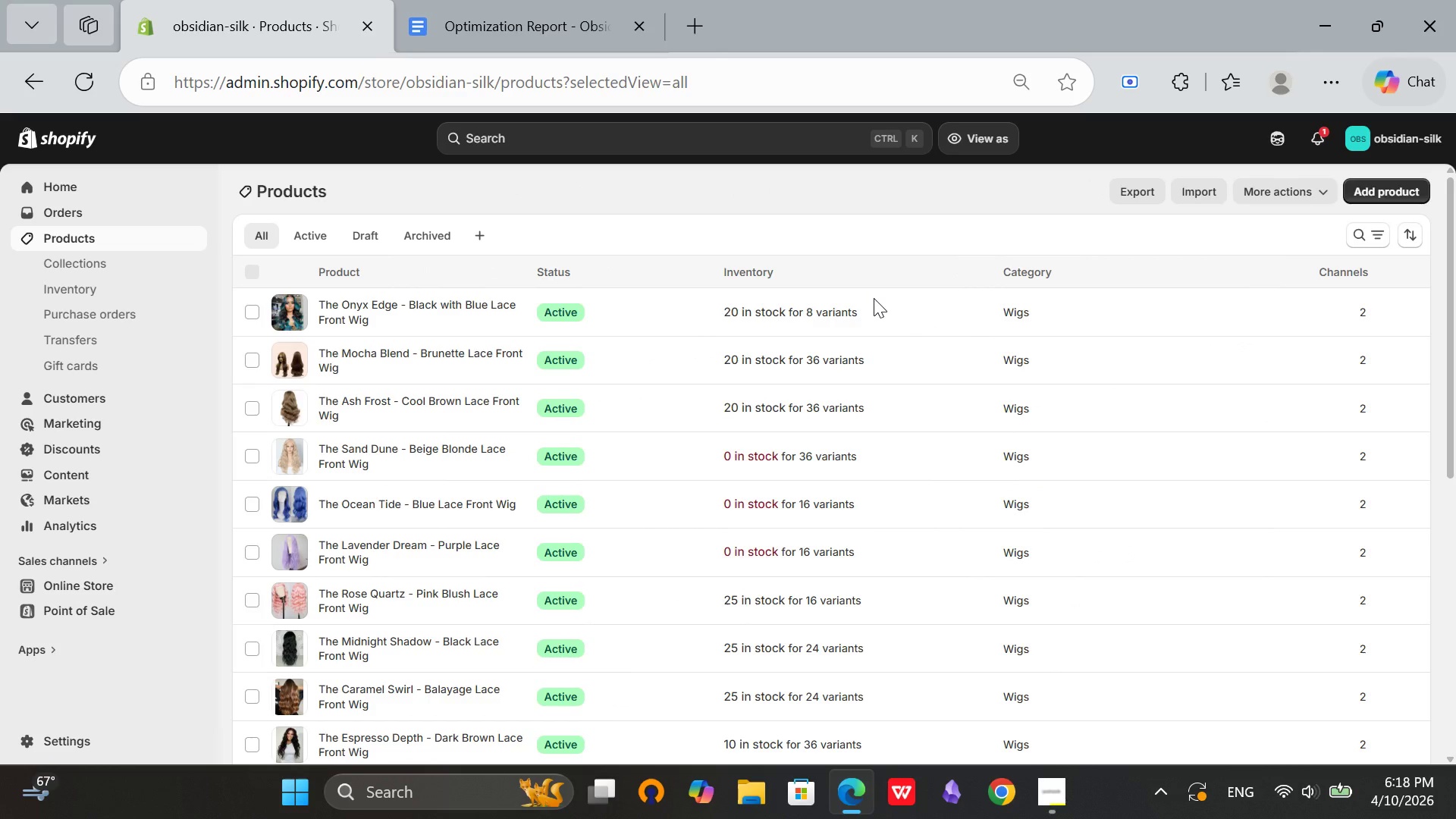 
scroll: coordinate [700, 542], scroll_direction: down, amount: 18.0
 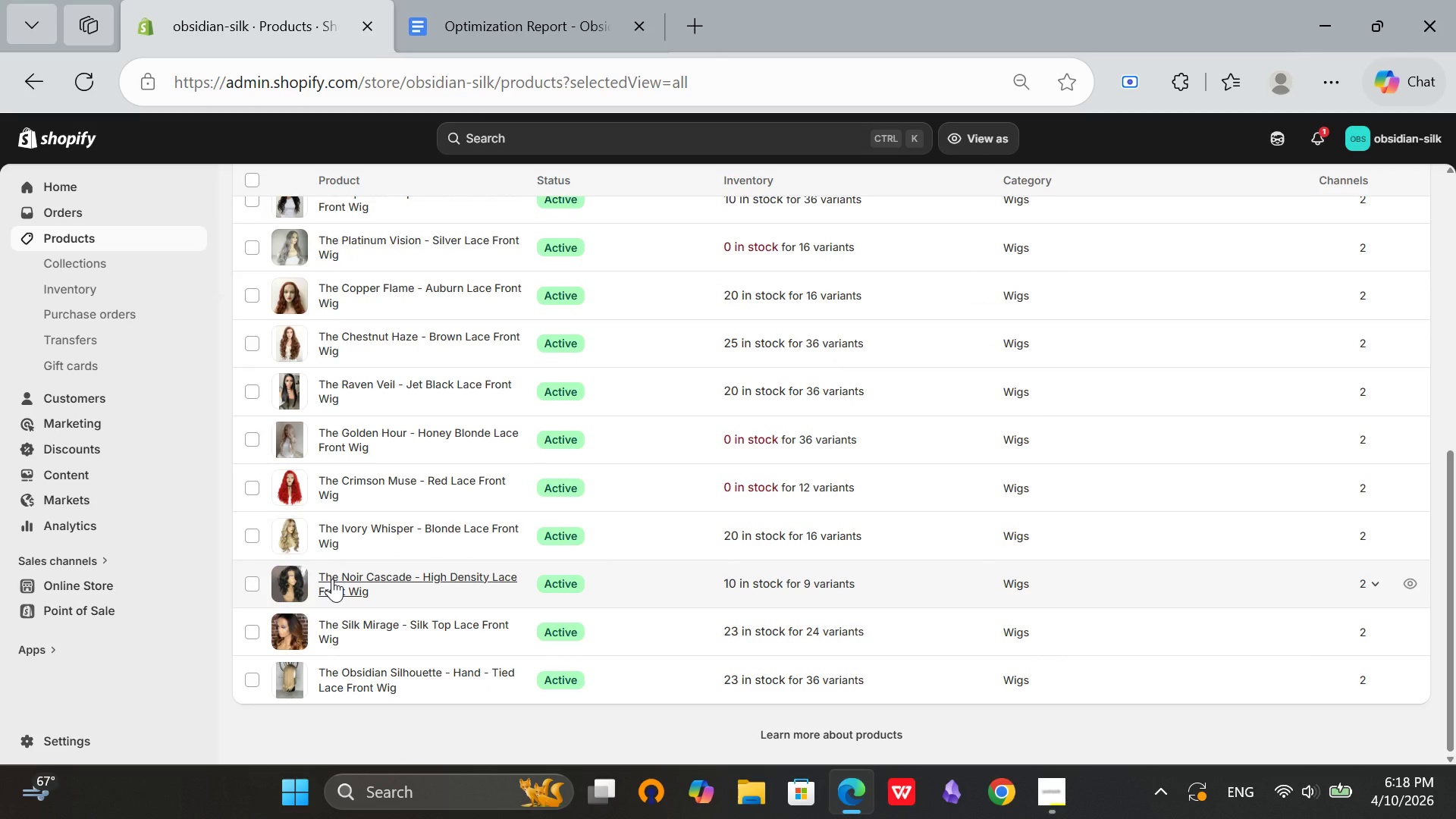 
left_click([332, 579])
 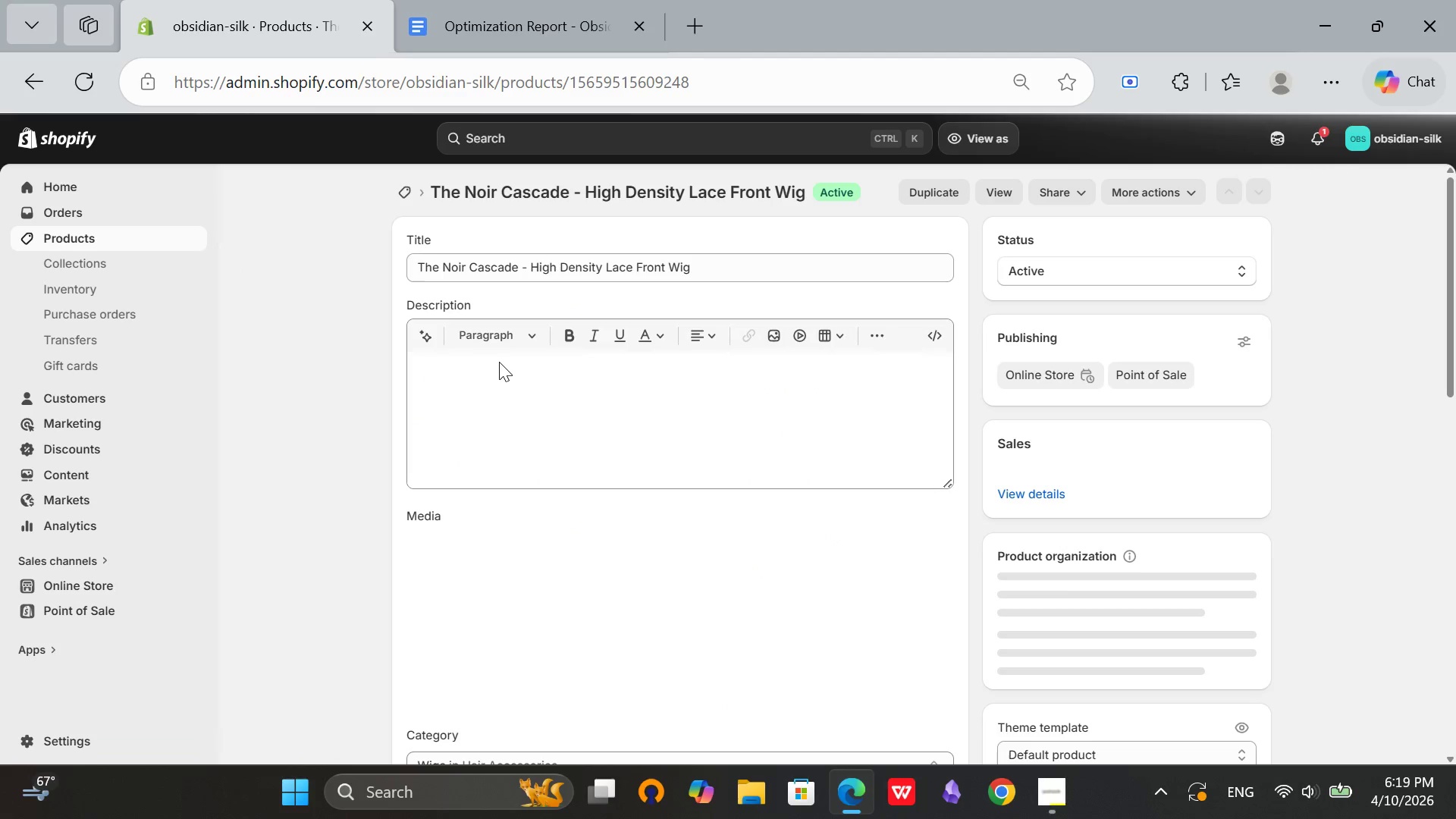 
wait(6.41)
 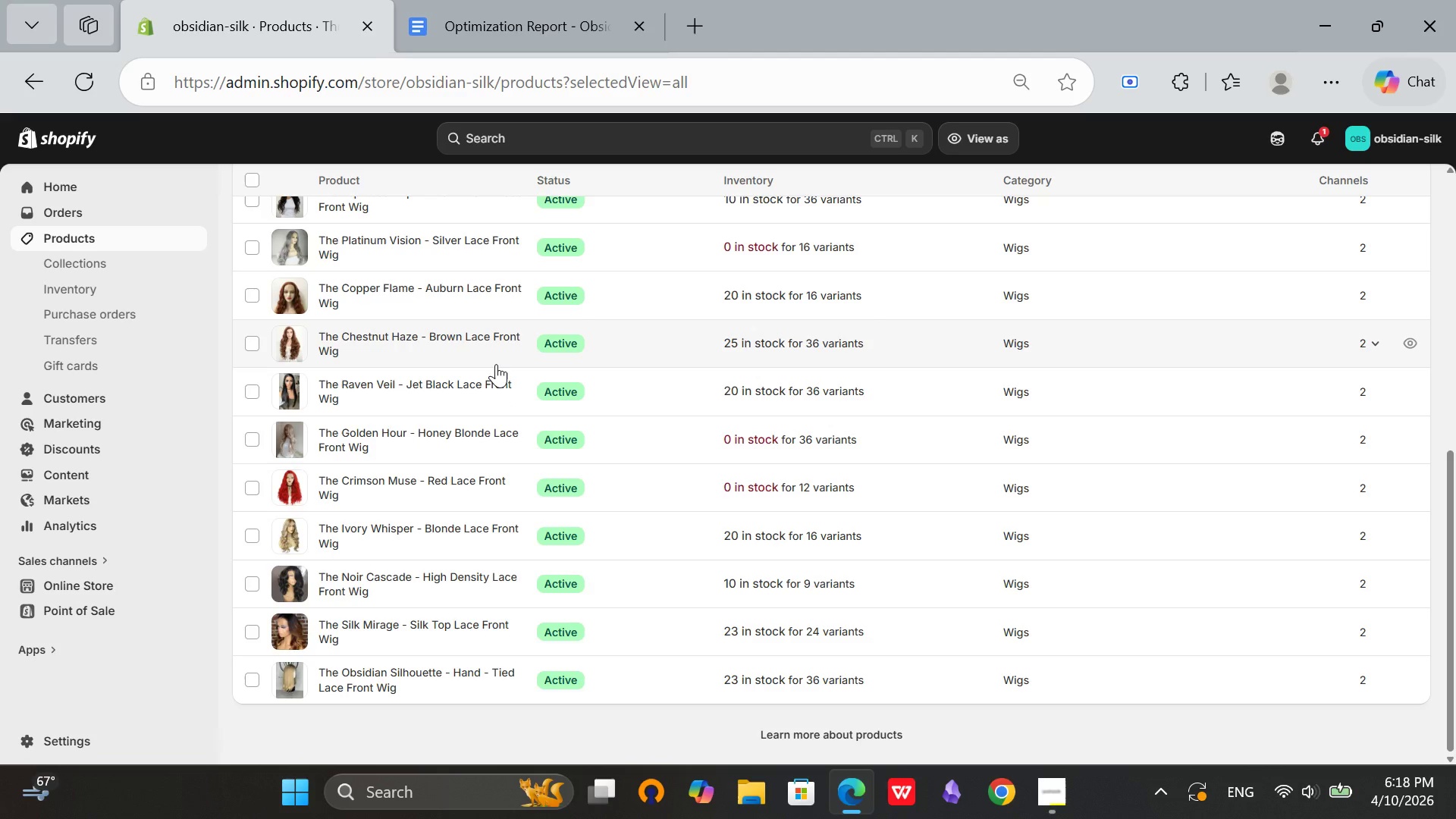 
scroll: coordinate [673, 427], scroll_direction: down, amount: 2.0
 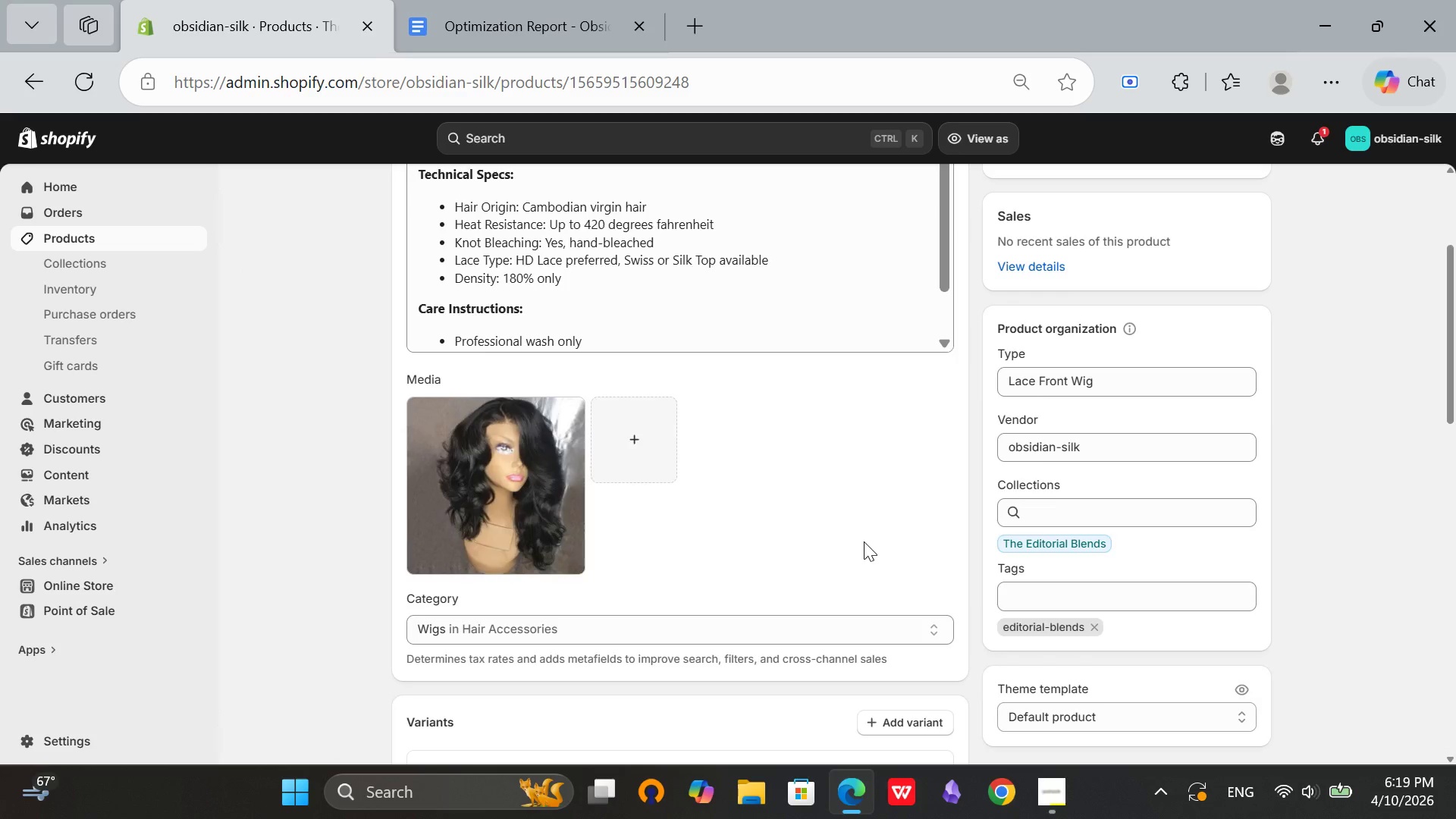 
scroll: coordinate [864, 541], scroll_direction: up, amount: 1.0
 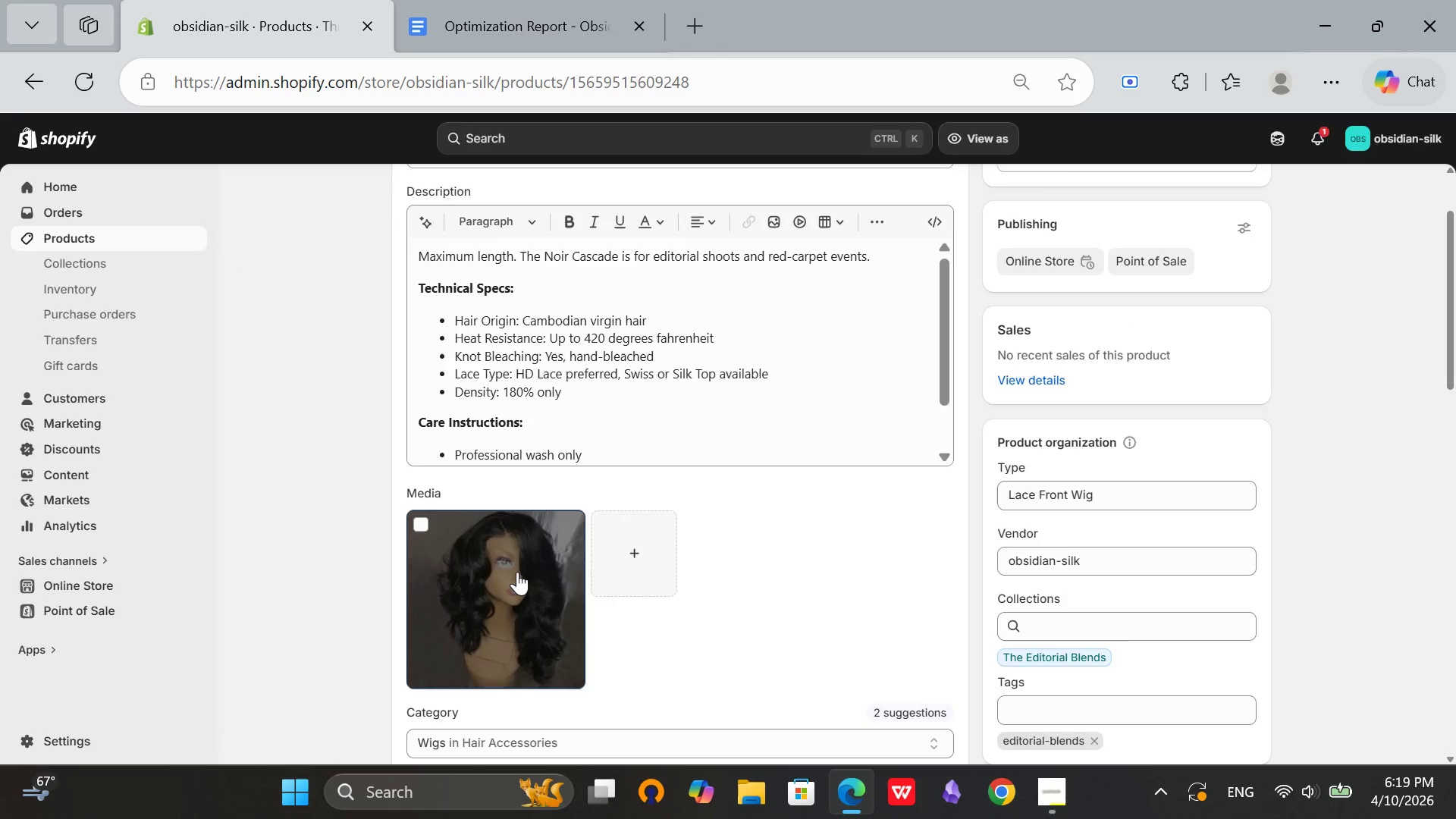 
left_click([517, 572])
 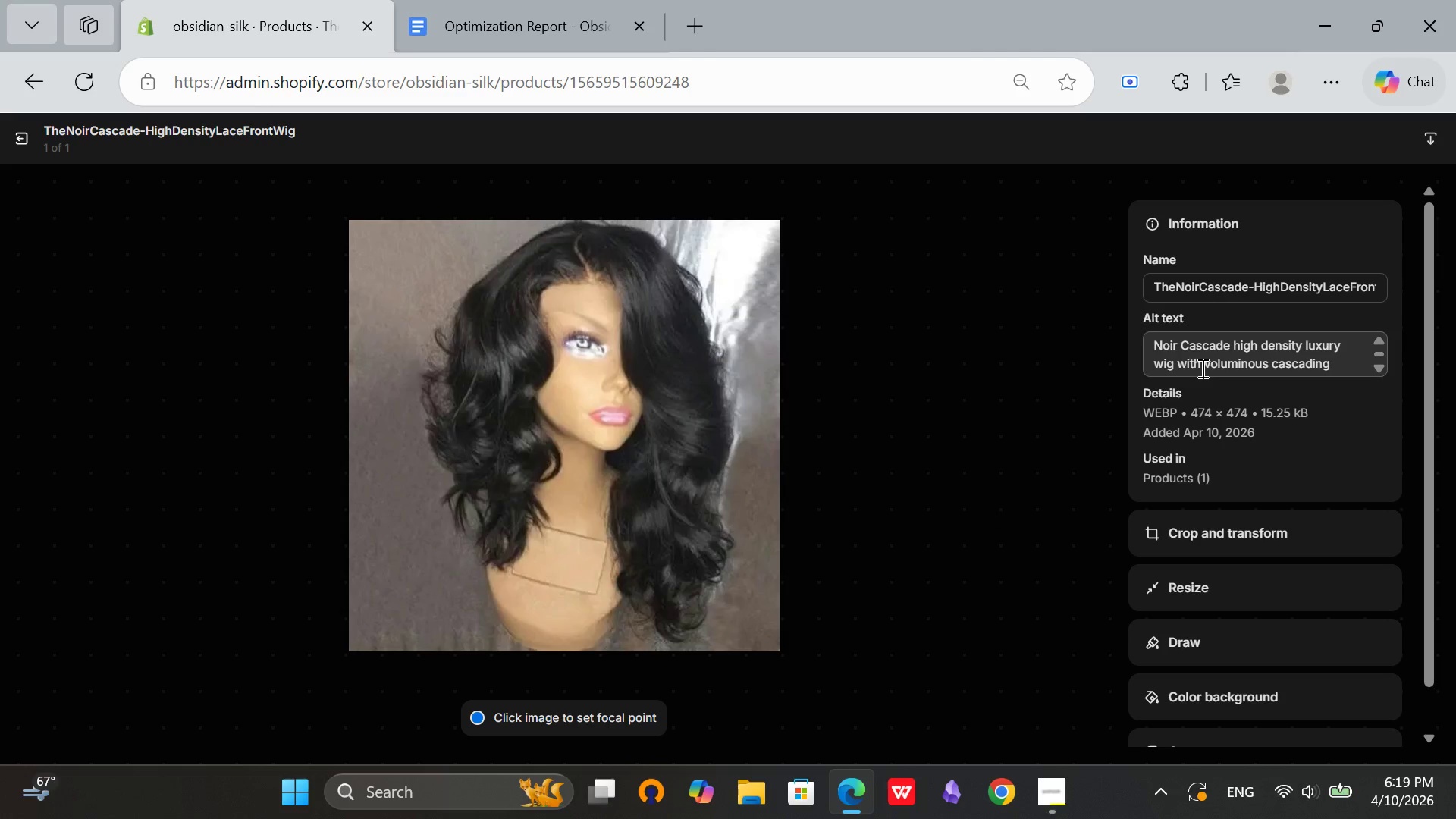 
left_click([1205, 366])
 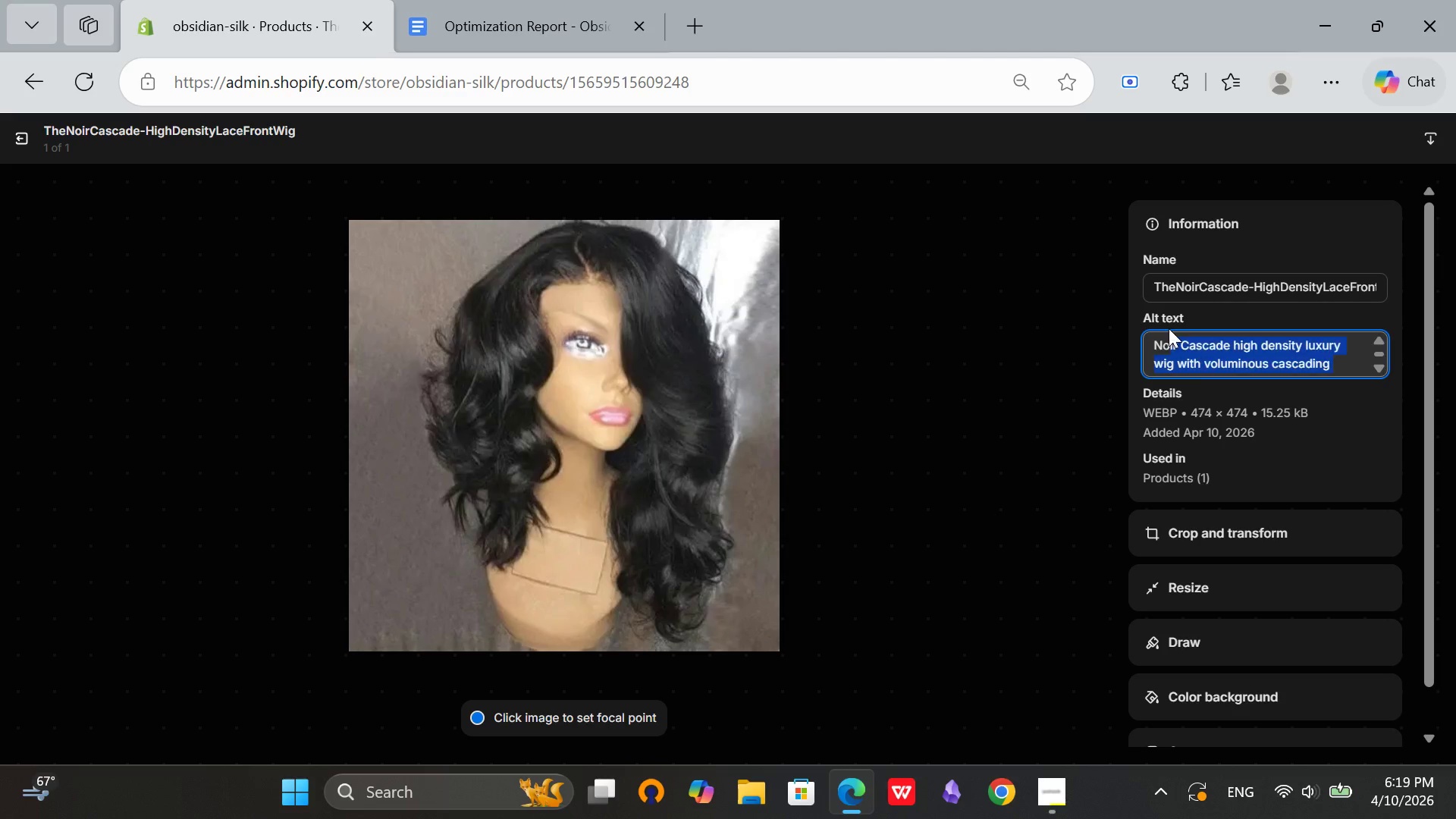 
left_click_drag(start_coordinate=[1349, 361], to_coordinate=[1168, 328])
 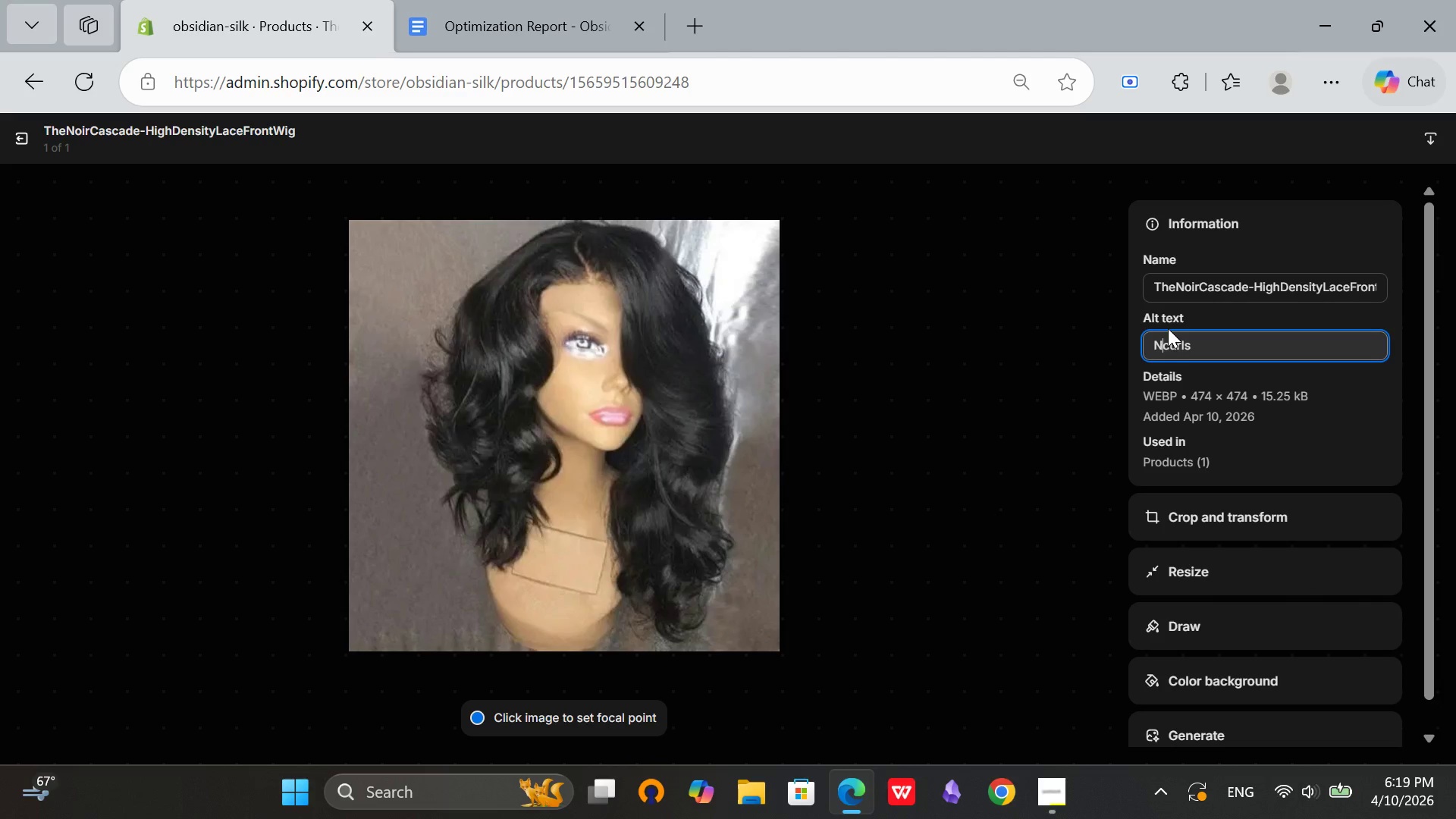 
key(Backspace)
 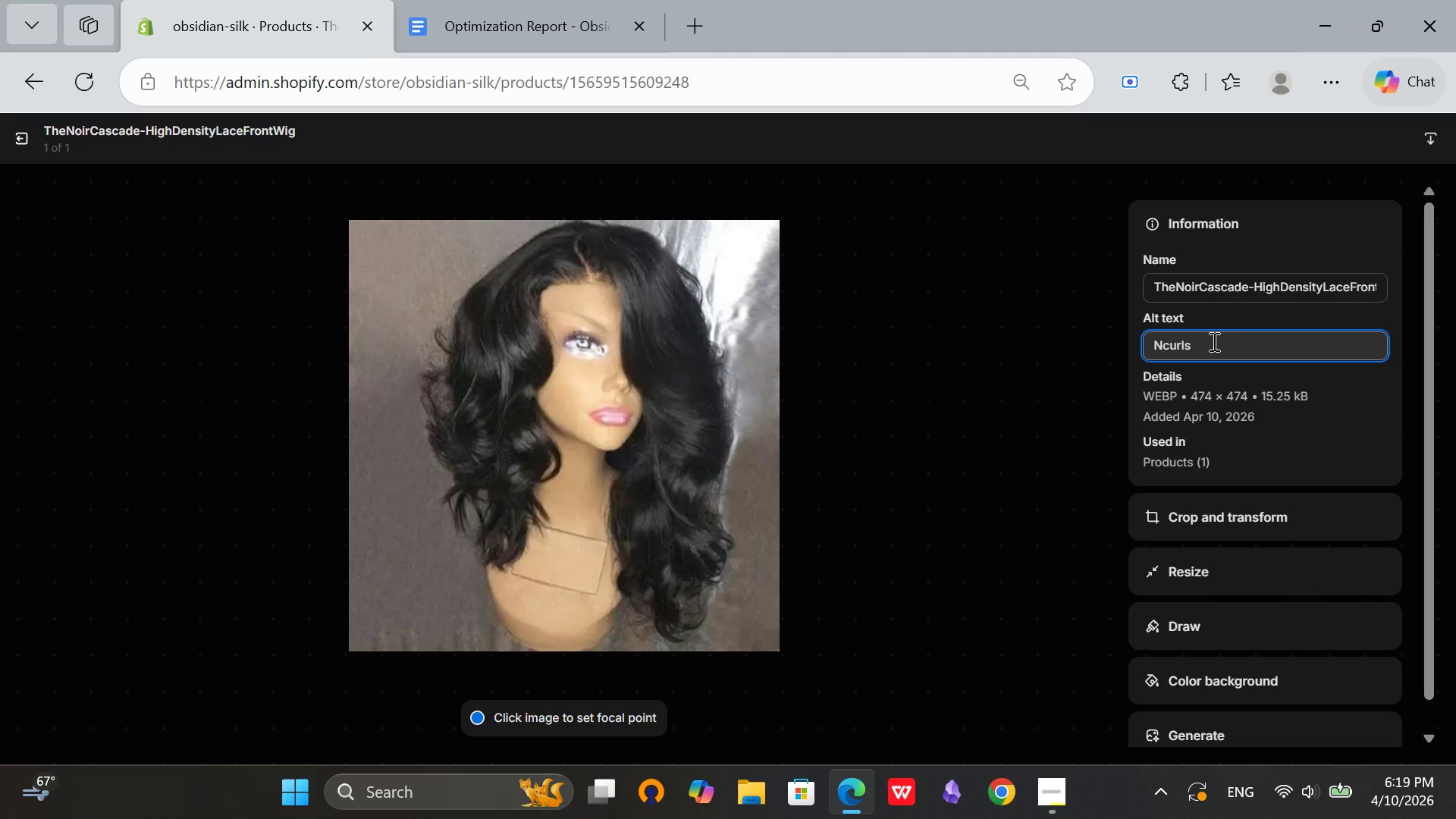 
key(Backspace)
 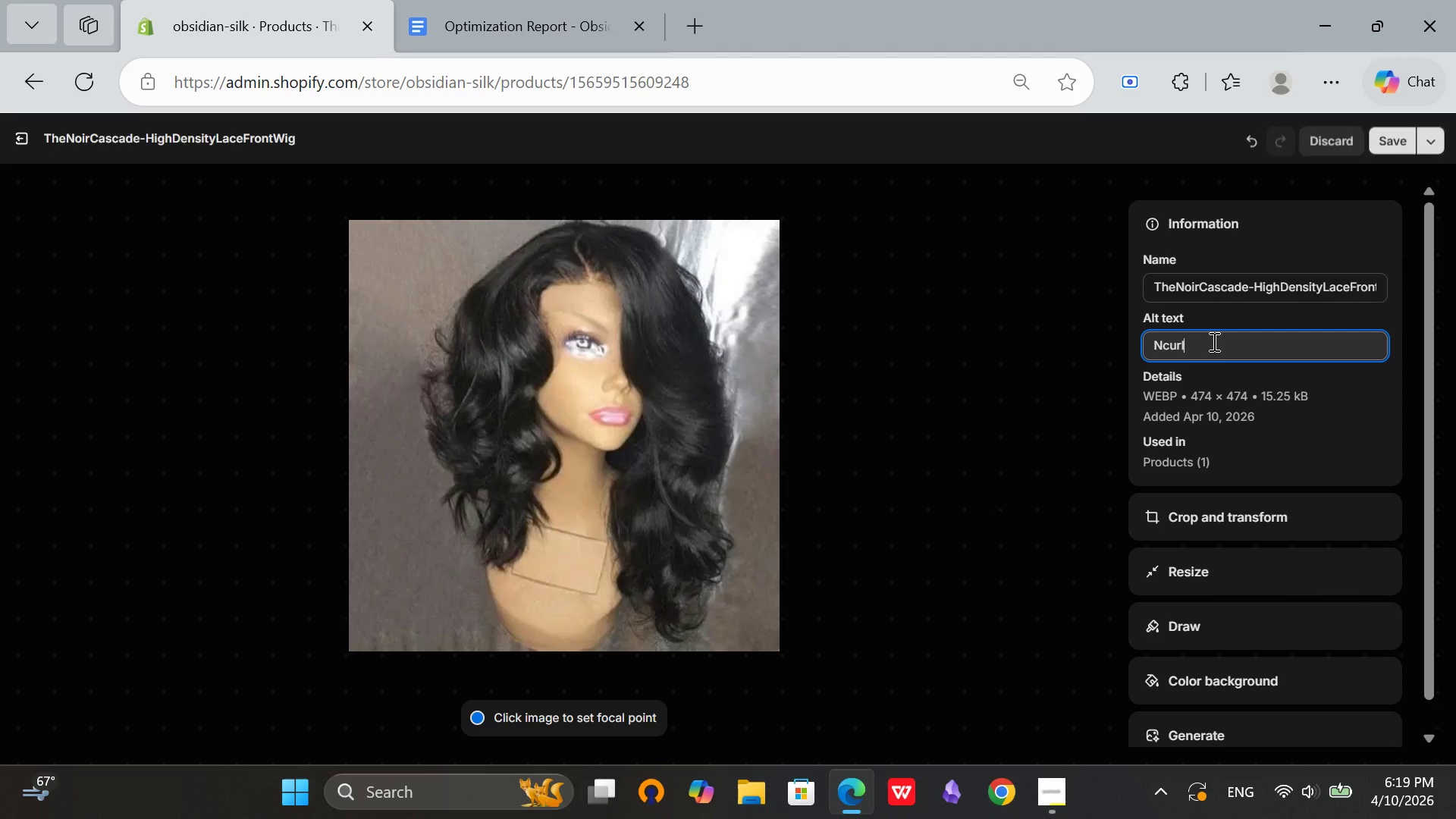 
left_click([1213, 341])
 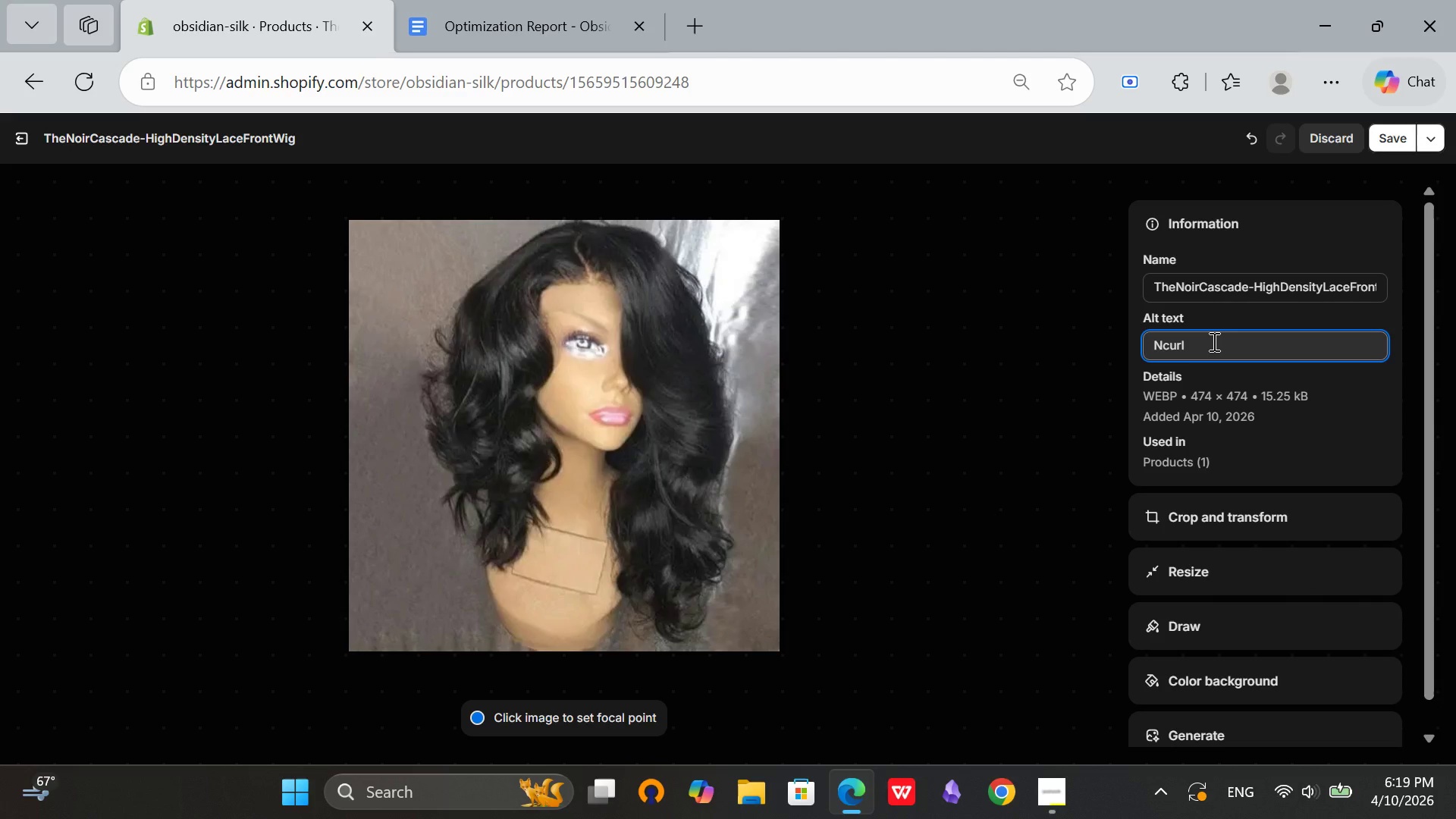 
hold_key(key=Backspace, duration=0.77)
 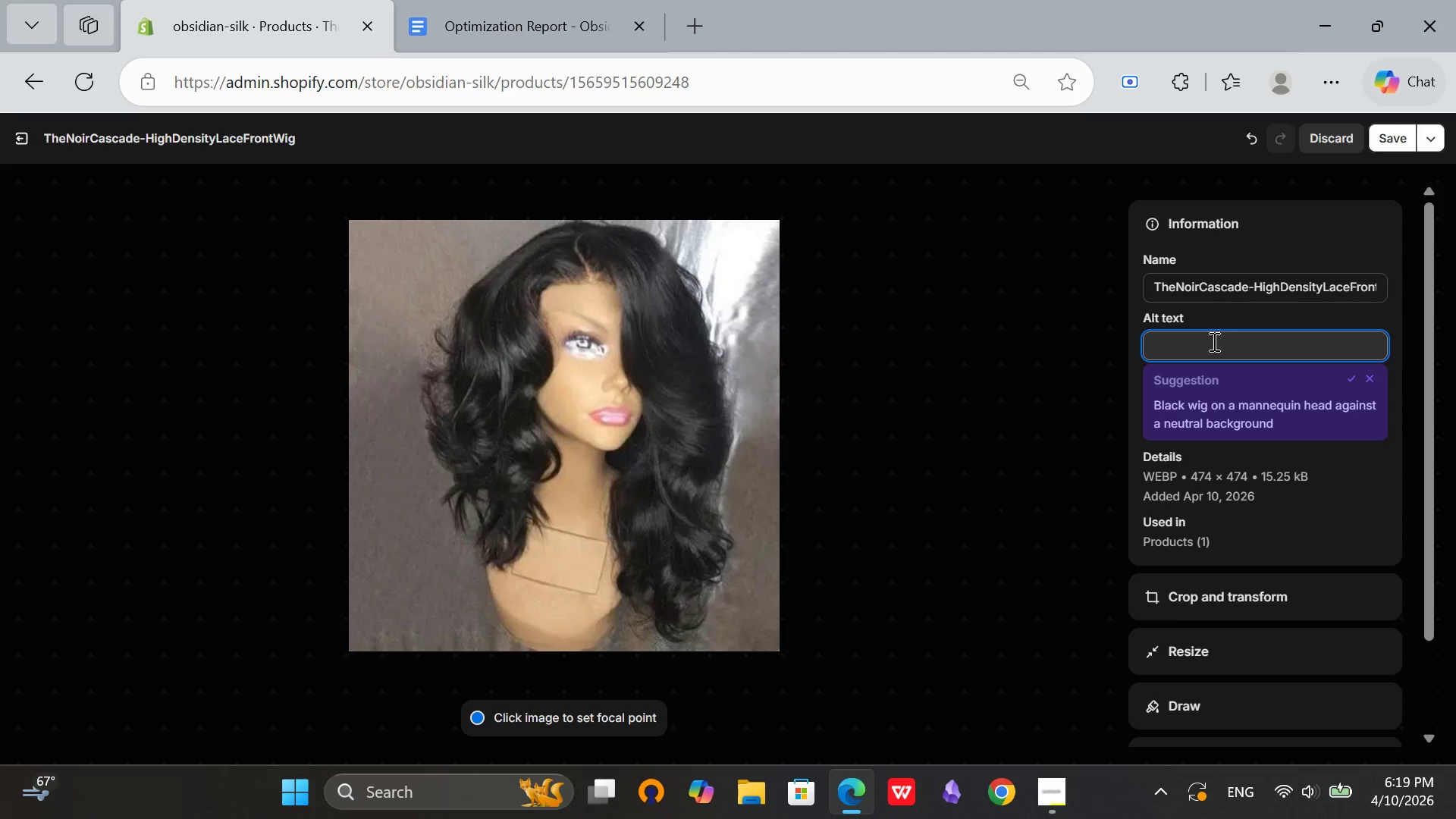 
type(The noir )
 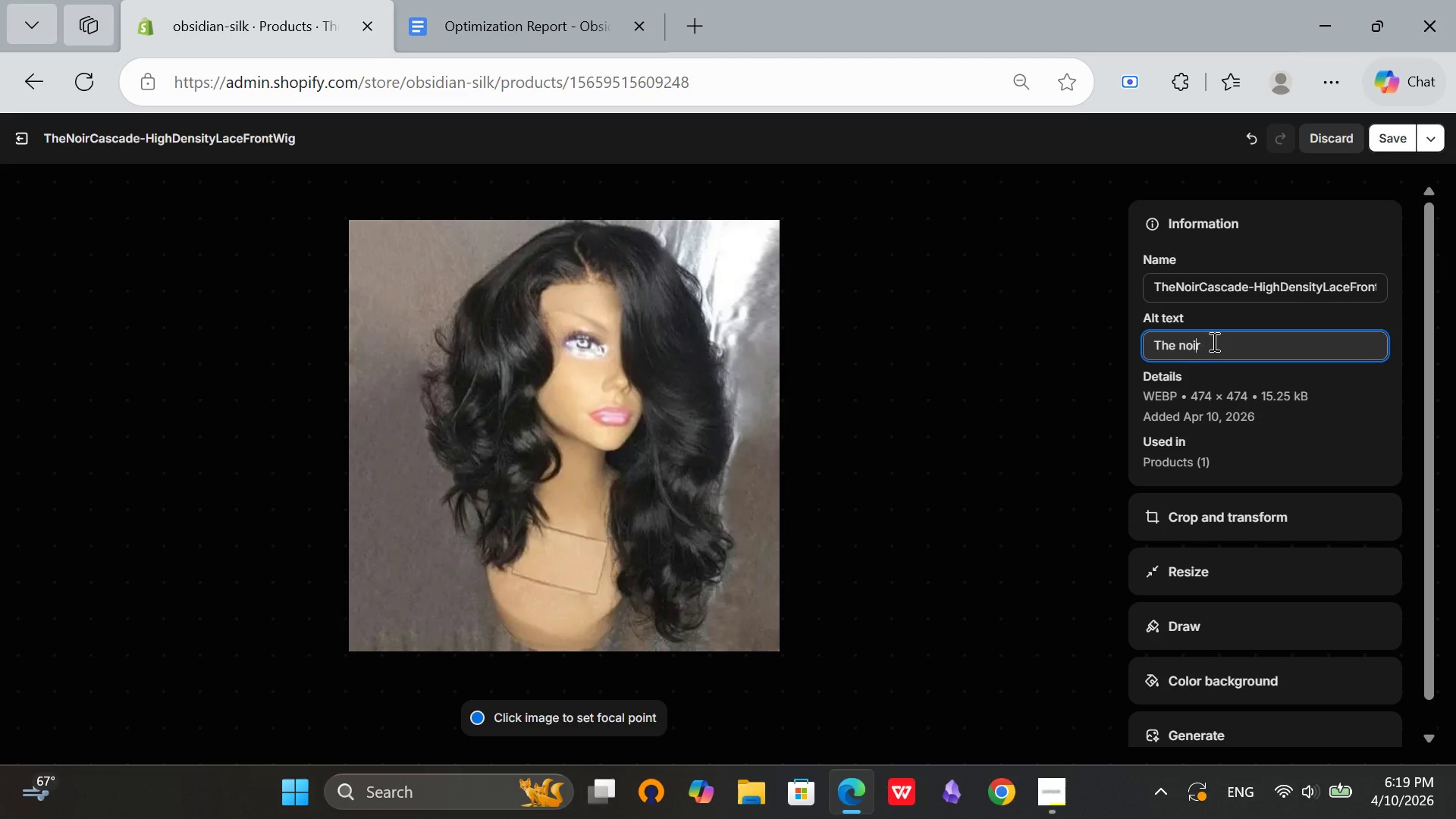 
key(ArrowLeft)
 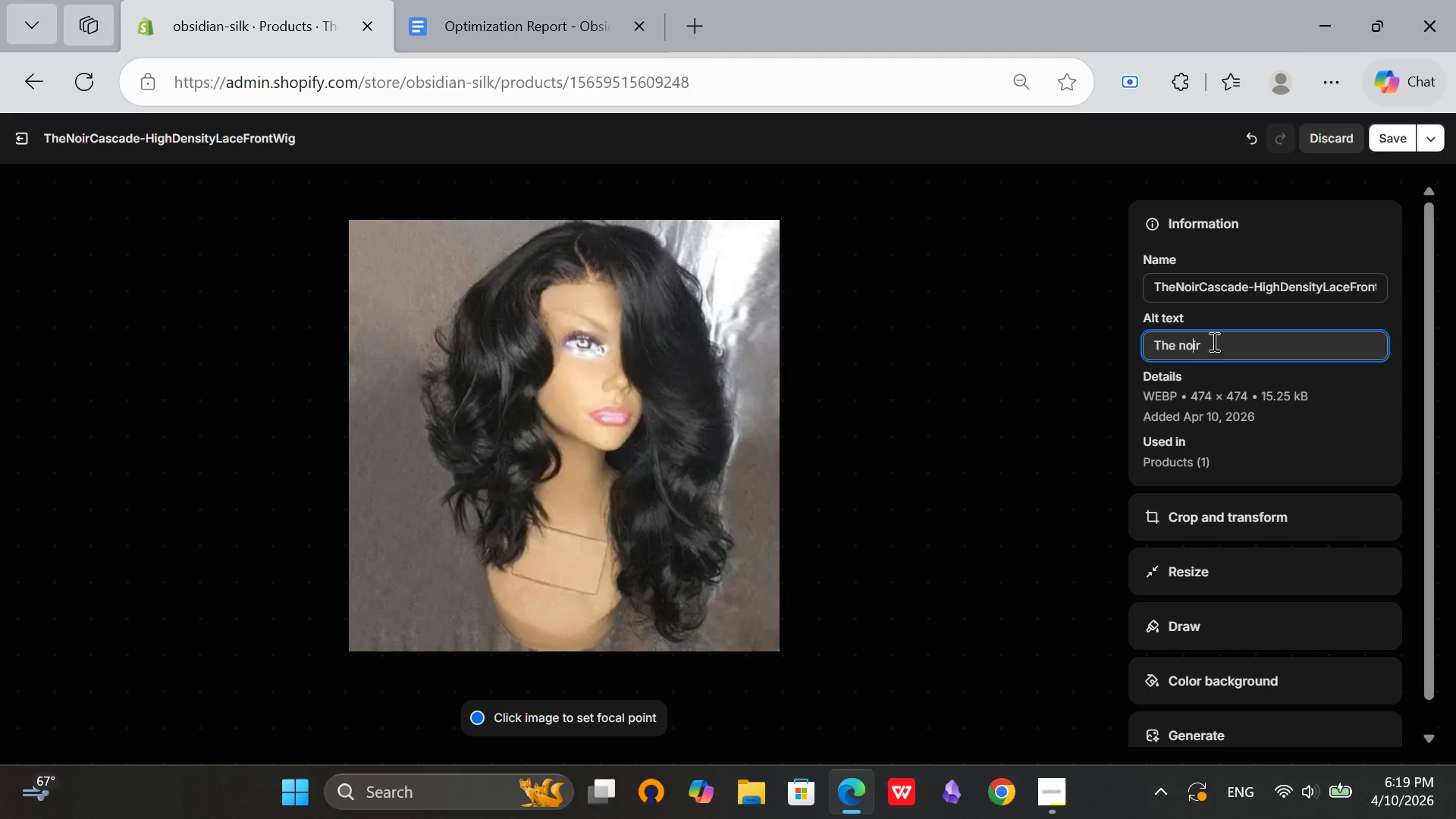 
key(ArrowLeft)
 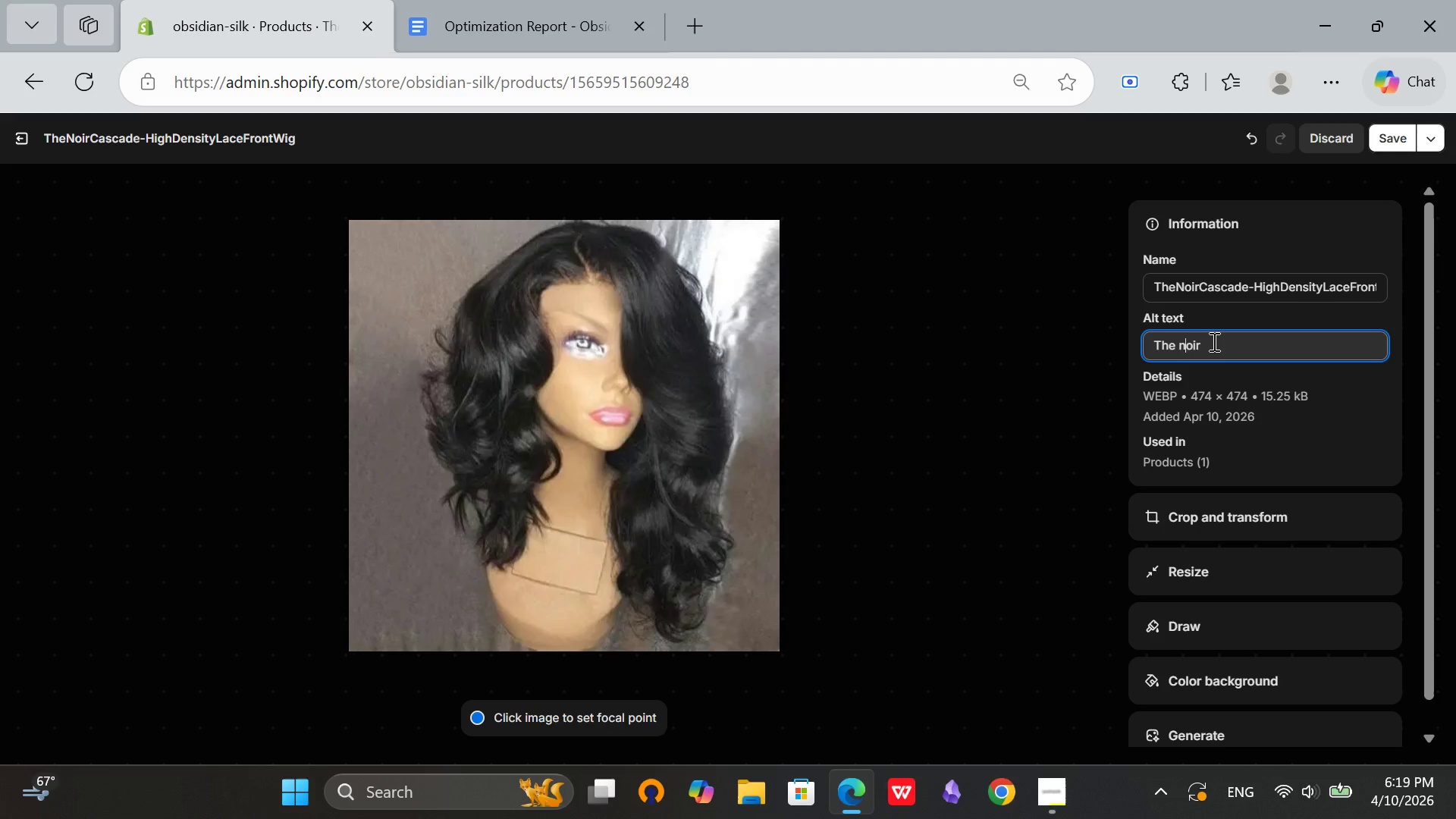 
key(ArrowLeft)
 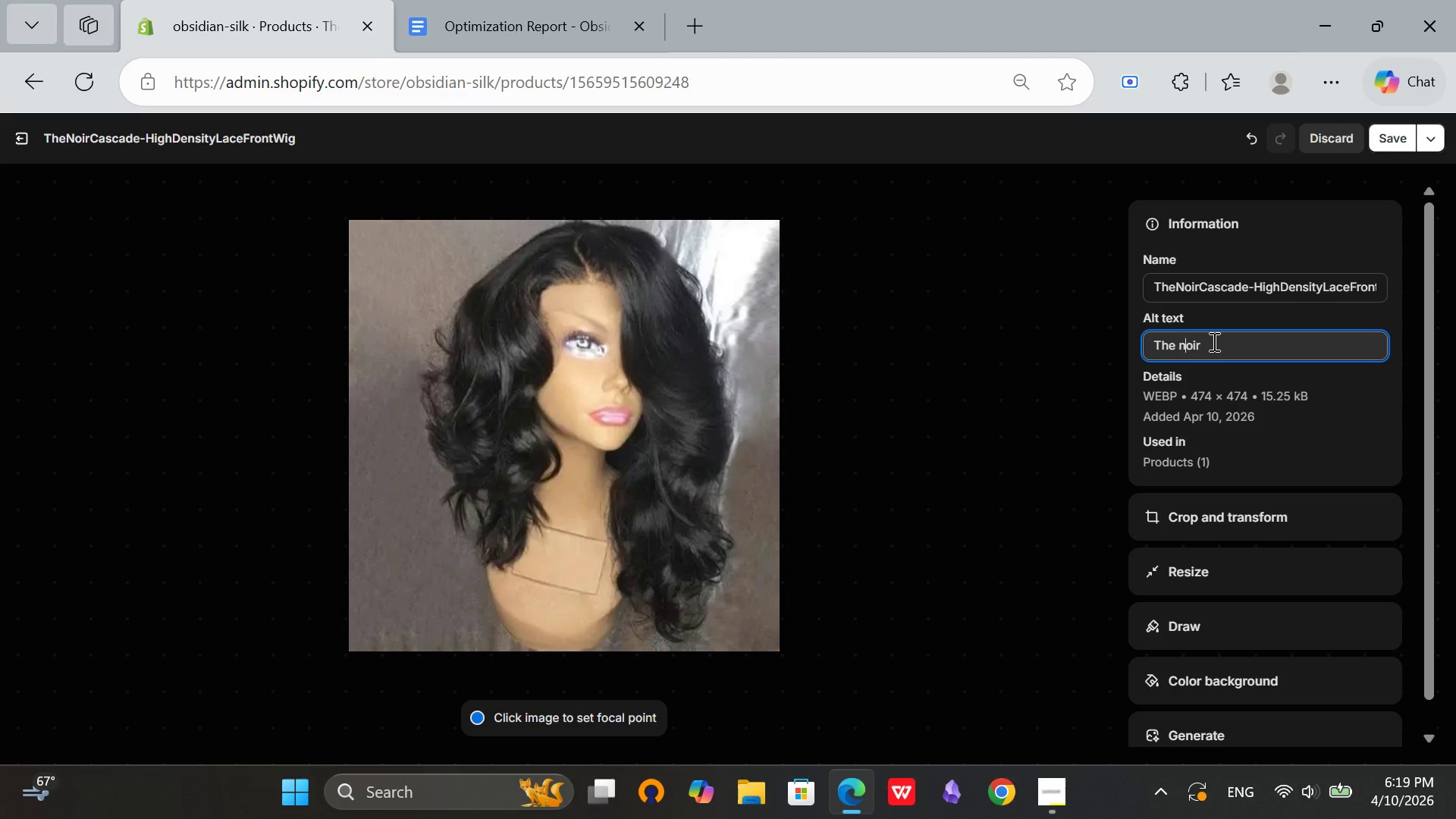 
key(ArrowLeft)
 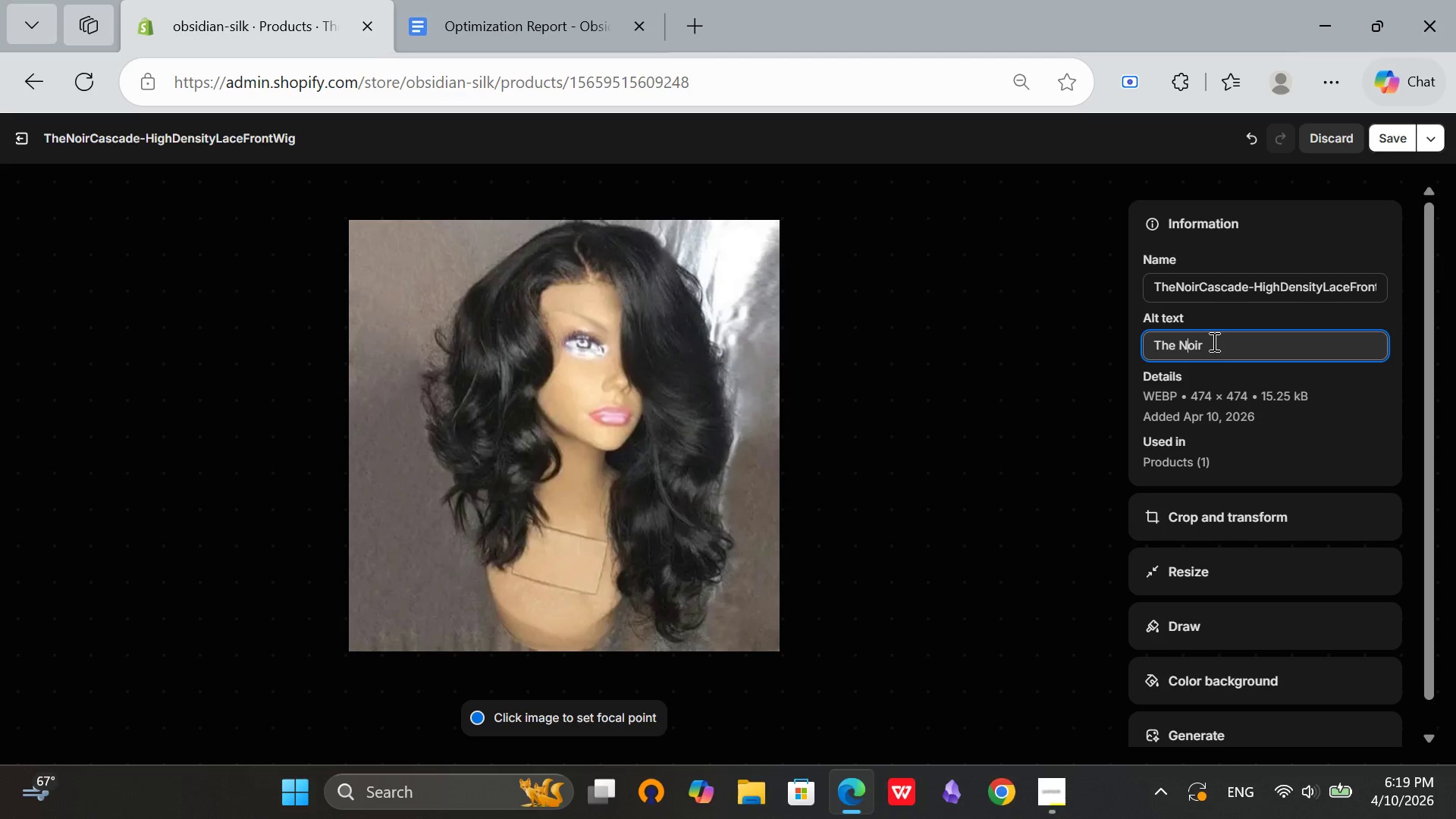 
key(Backspace)
 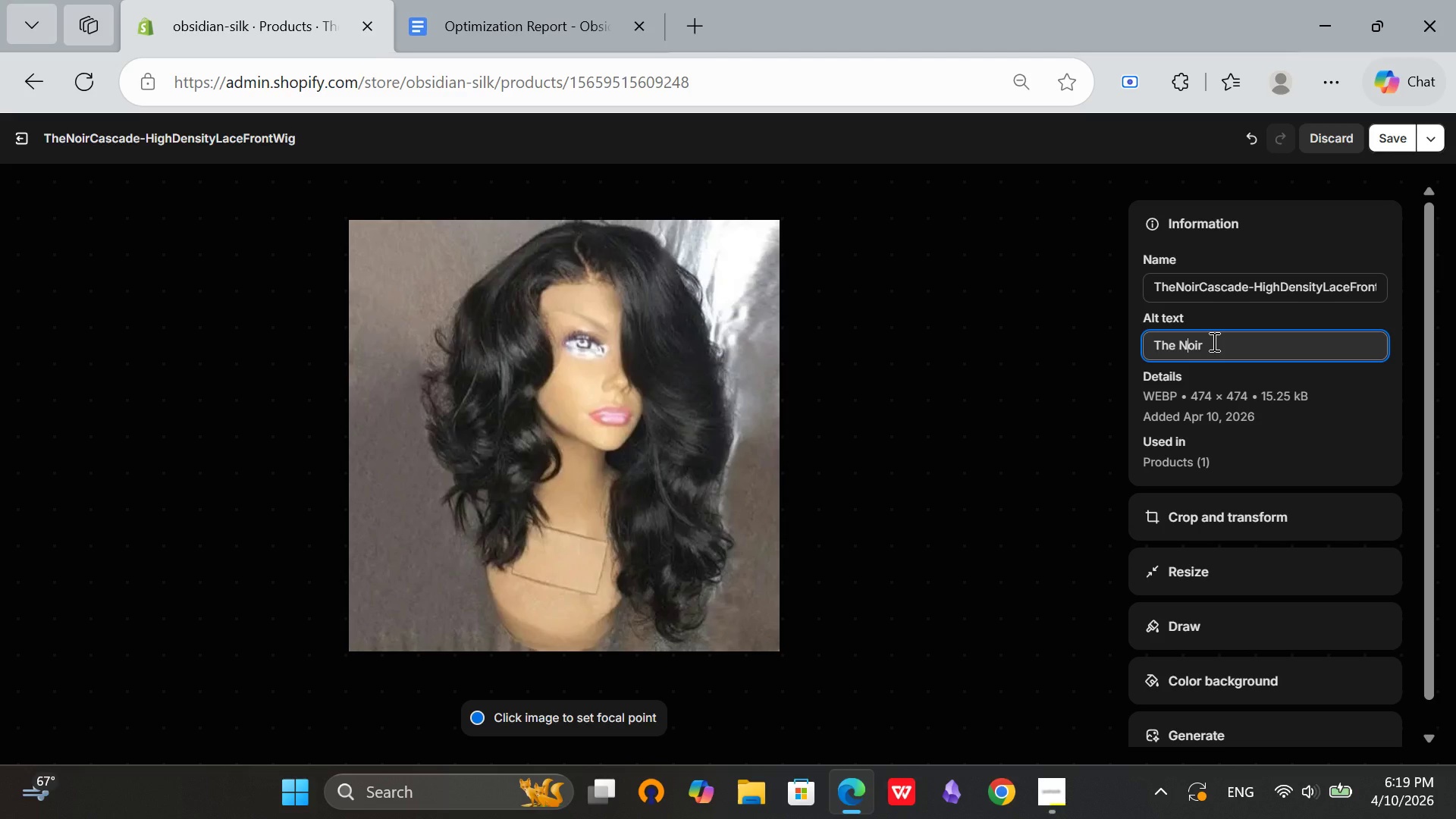 
key(CapsLock)
 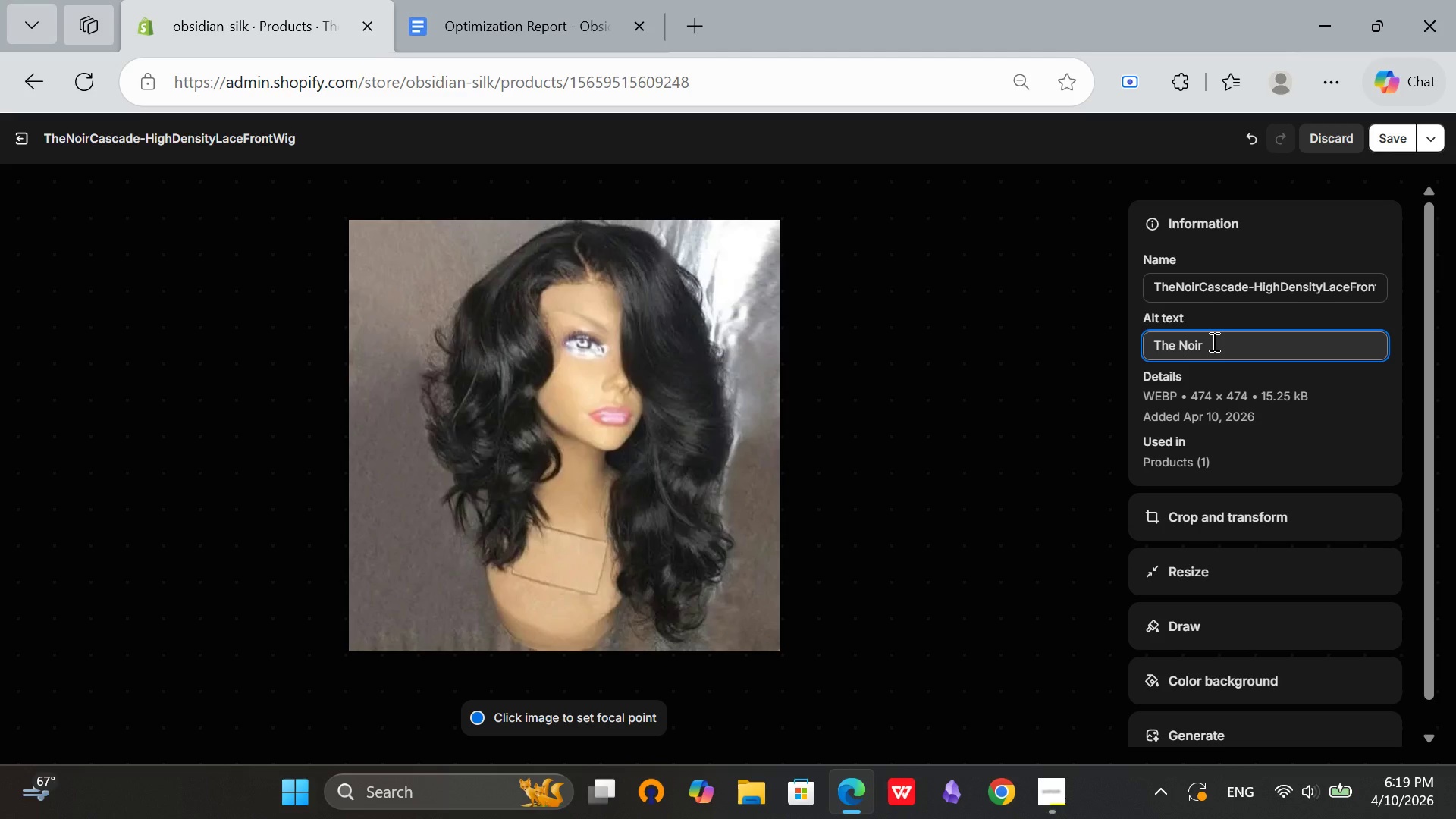 
key(N)
 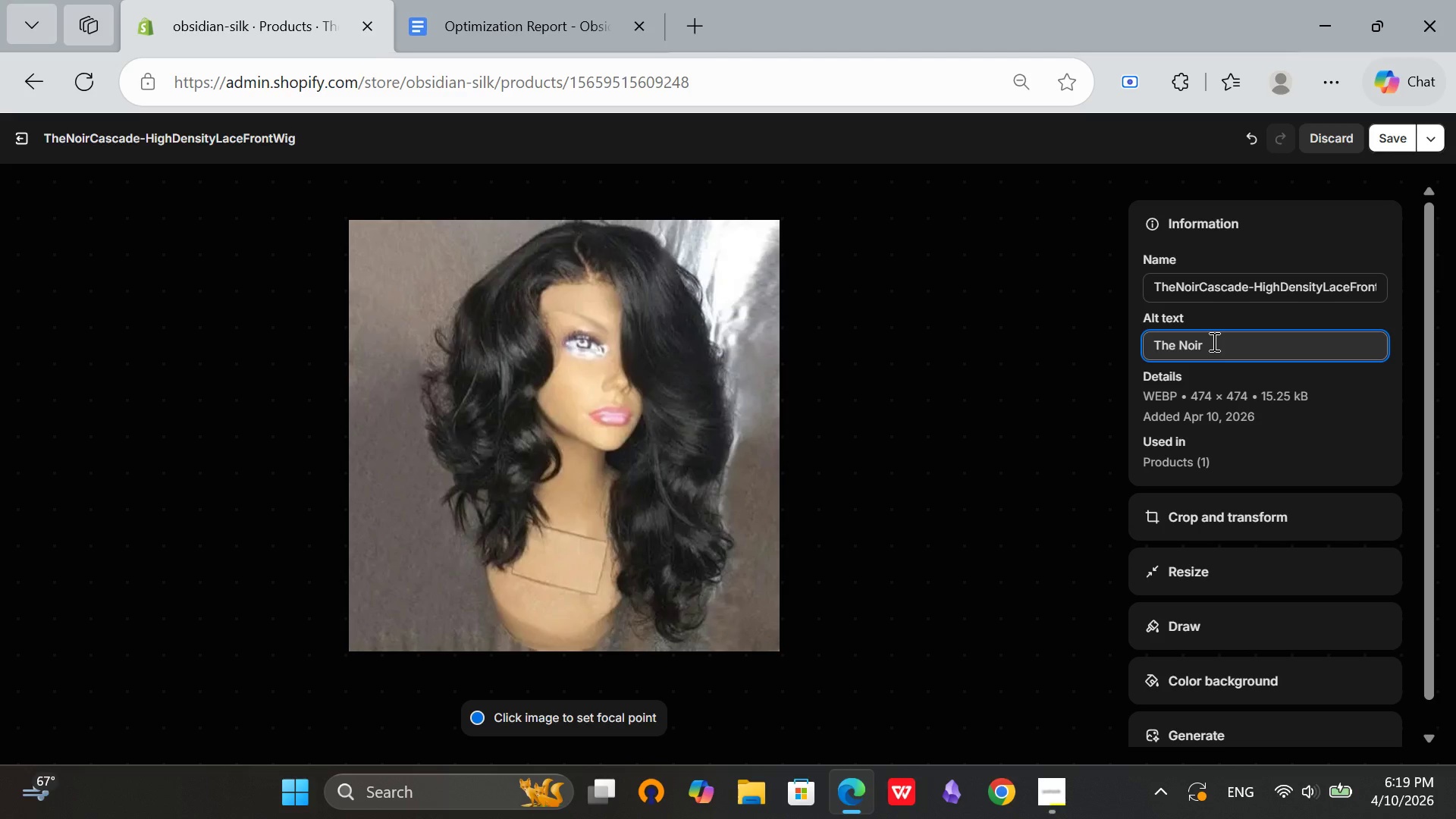 
key(CapsLock)
 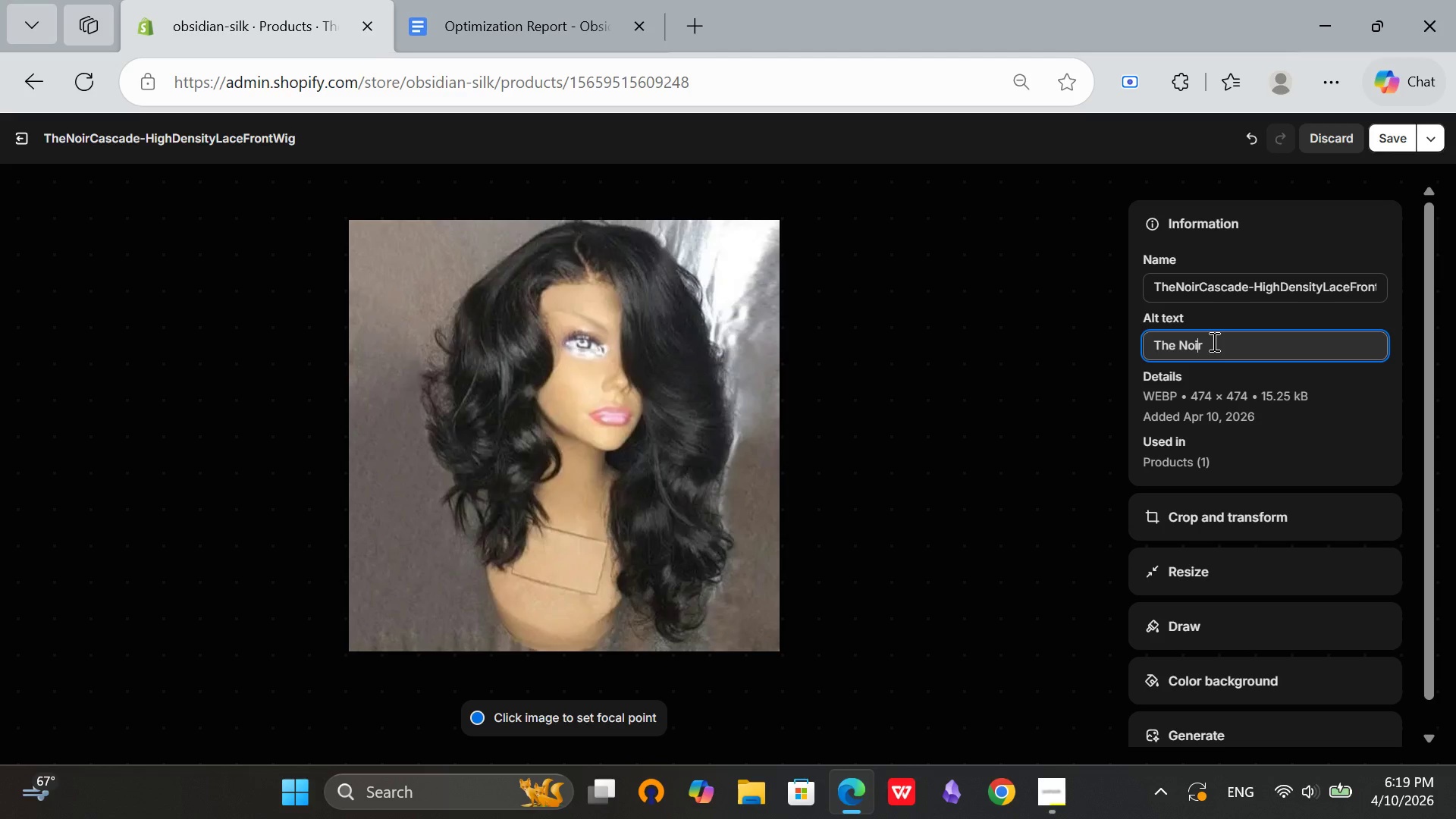 
key(ArrowRight)
 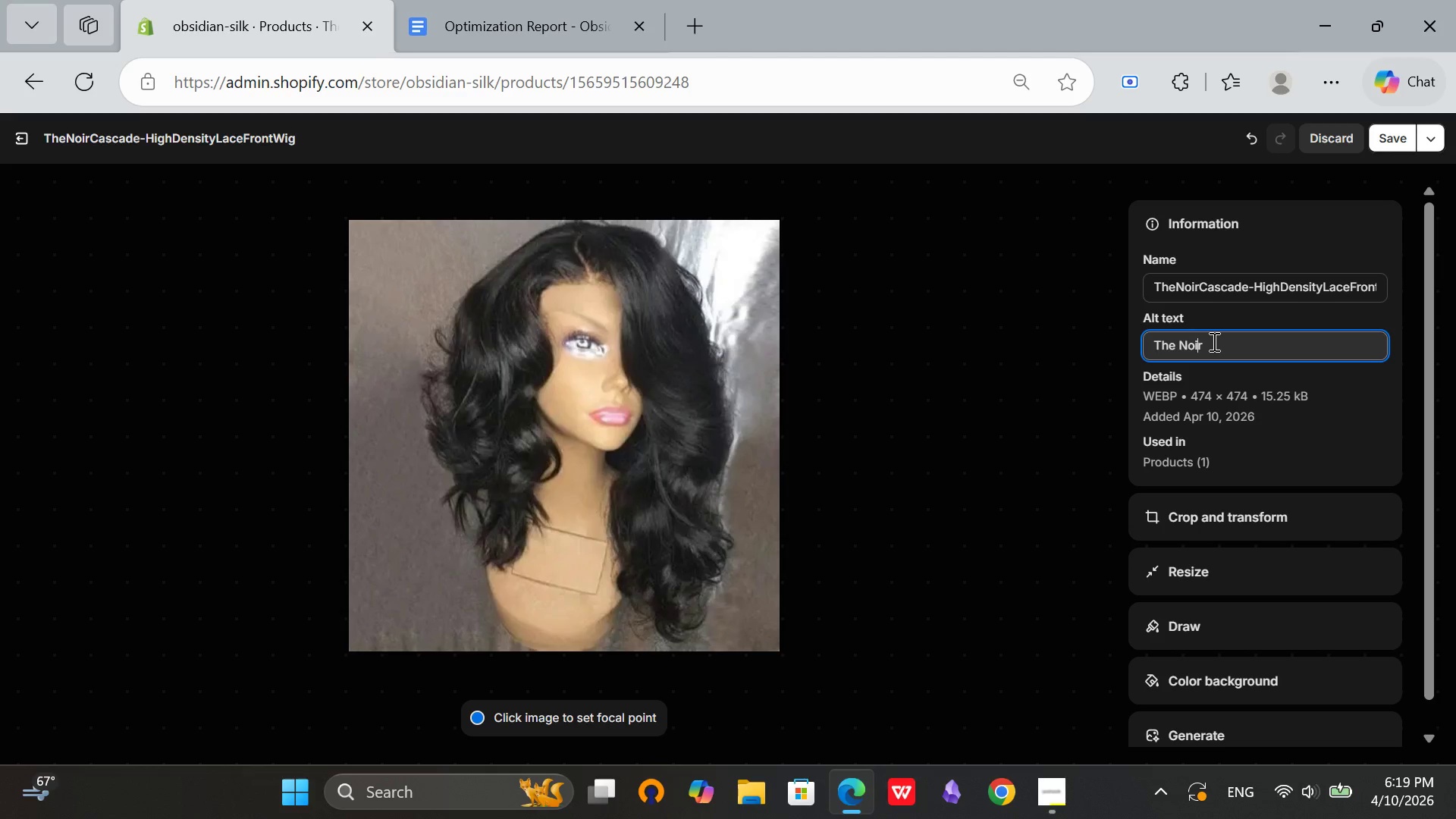 
key(ArrowRight)
 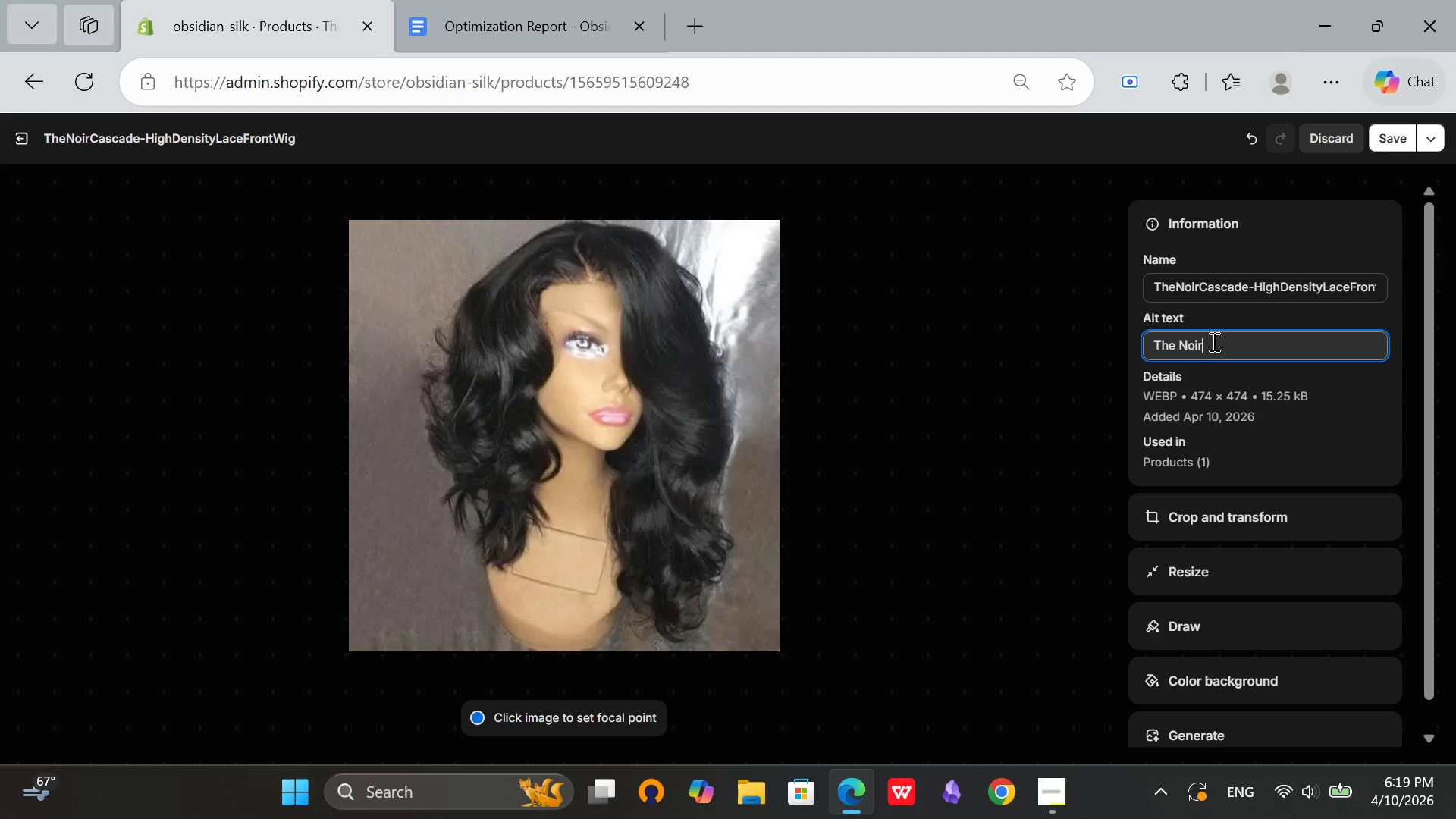 
key(ArrowRight)
 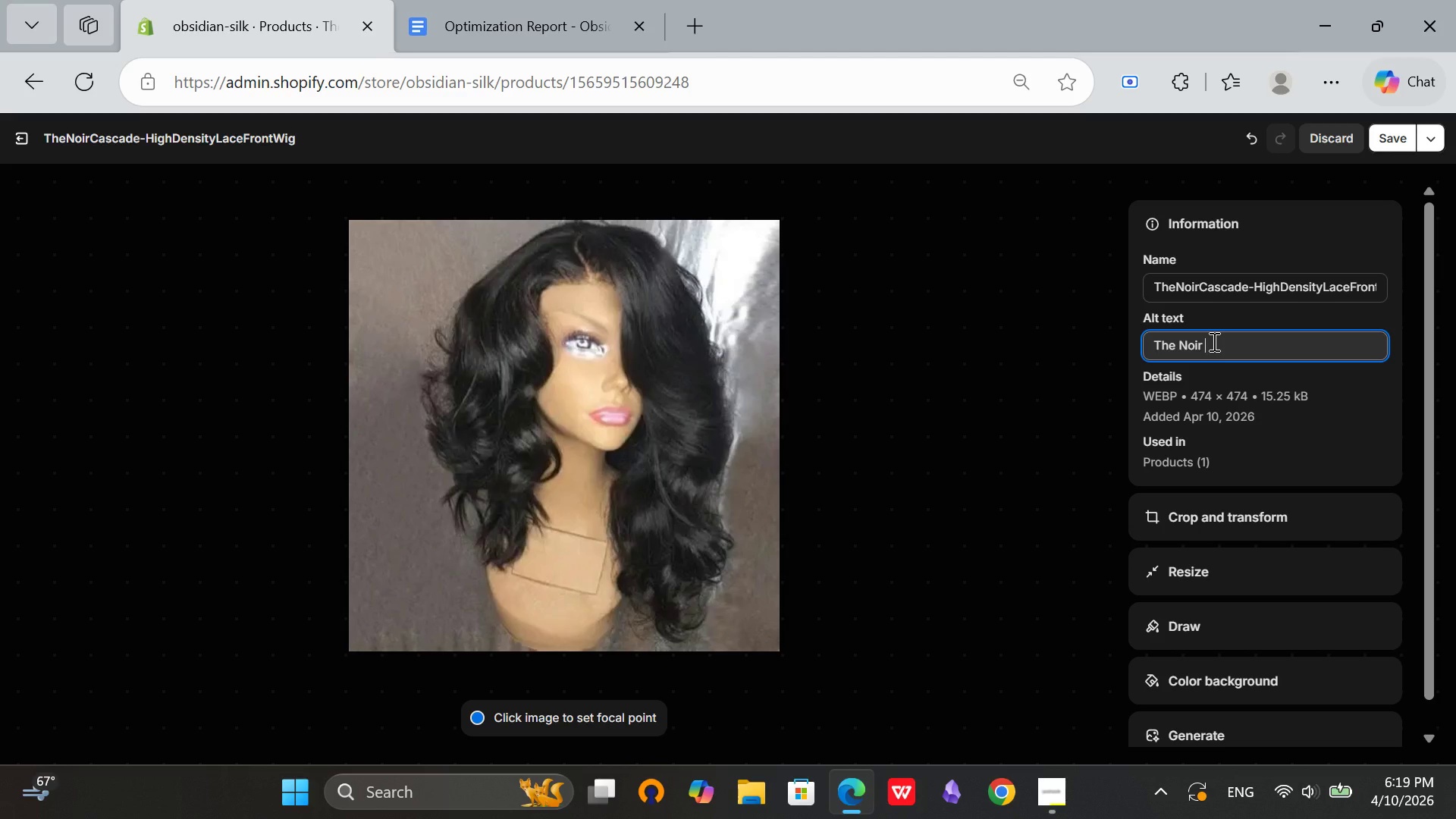 
key(Space)
 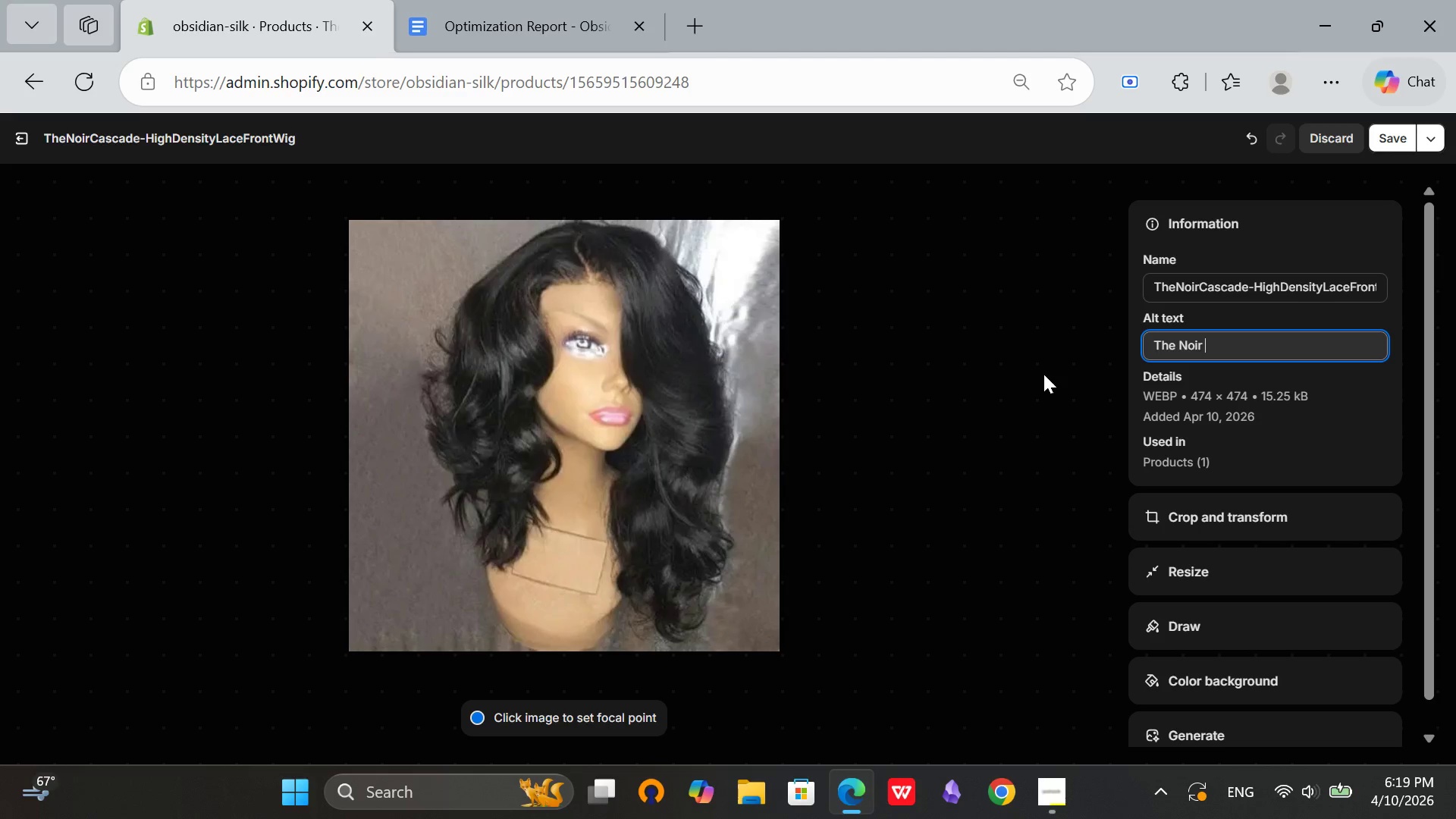 
type(Cascade editorial high density lace front eig ei)
key(Backspace)
key(Backspace)
key(Backspace)
key(Backspace)
key(Backspace)
key(Backspace)
type(wig with Cambodian hair and 180 percent volume cascadin)
 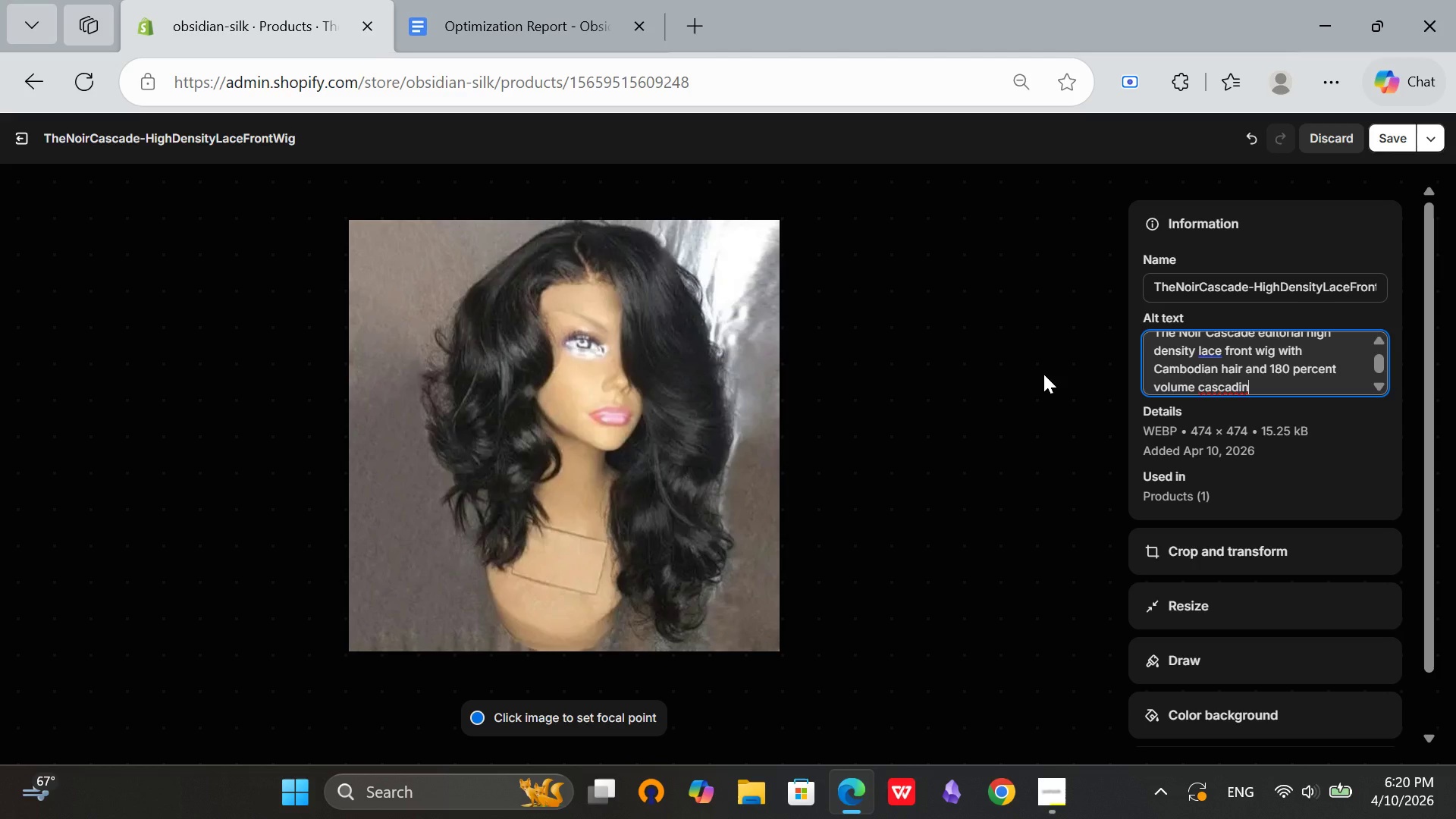 
type(g curls)
 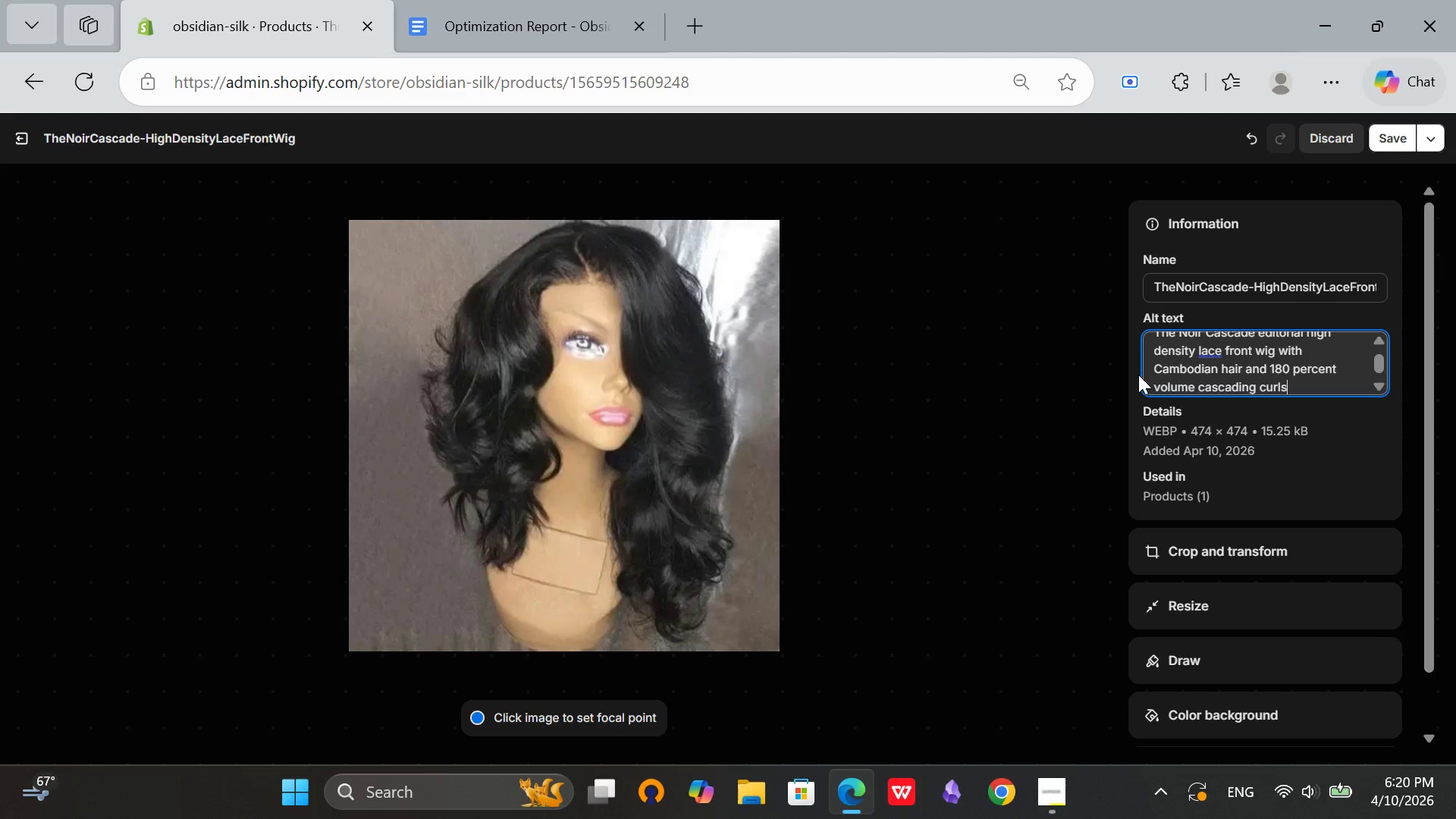 
scroll: coordinate [1238, 346], scroll_direction: up, amount: 6.0
 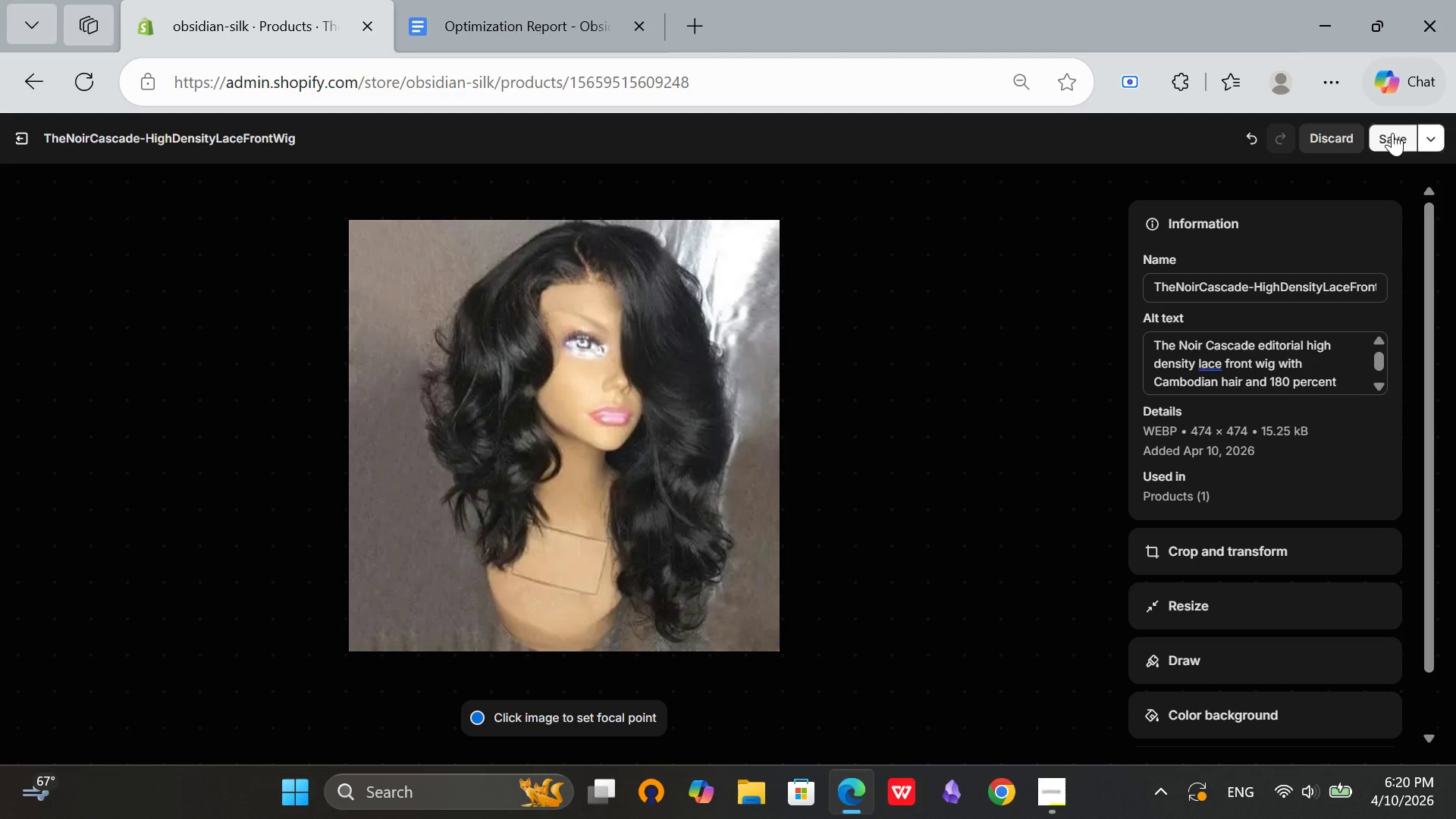 
left_click([1392, 133])
 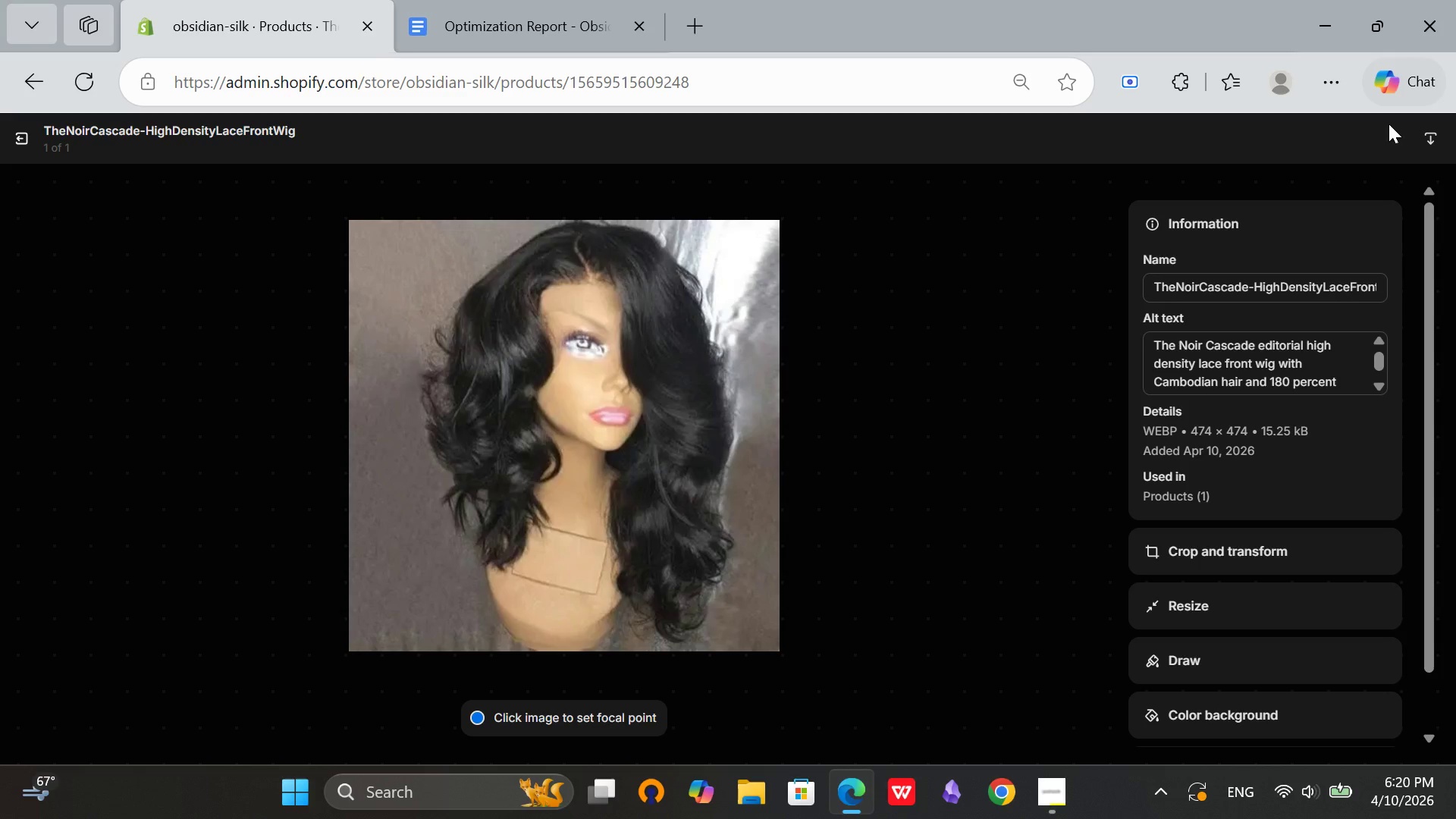 
wait(44.72)
 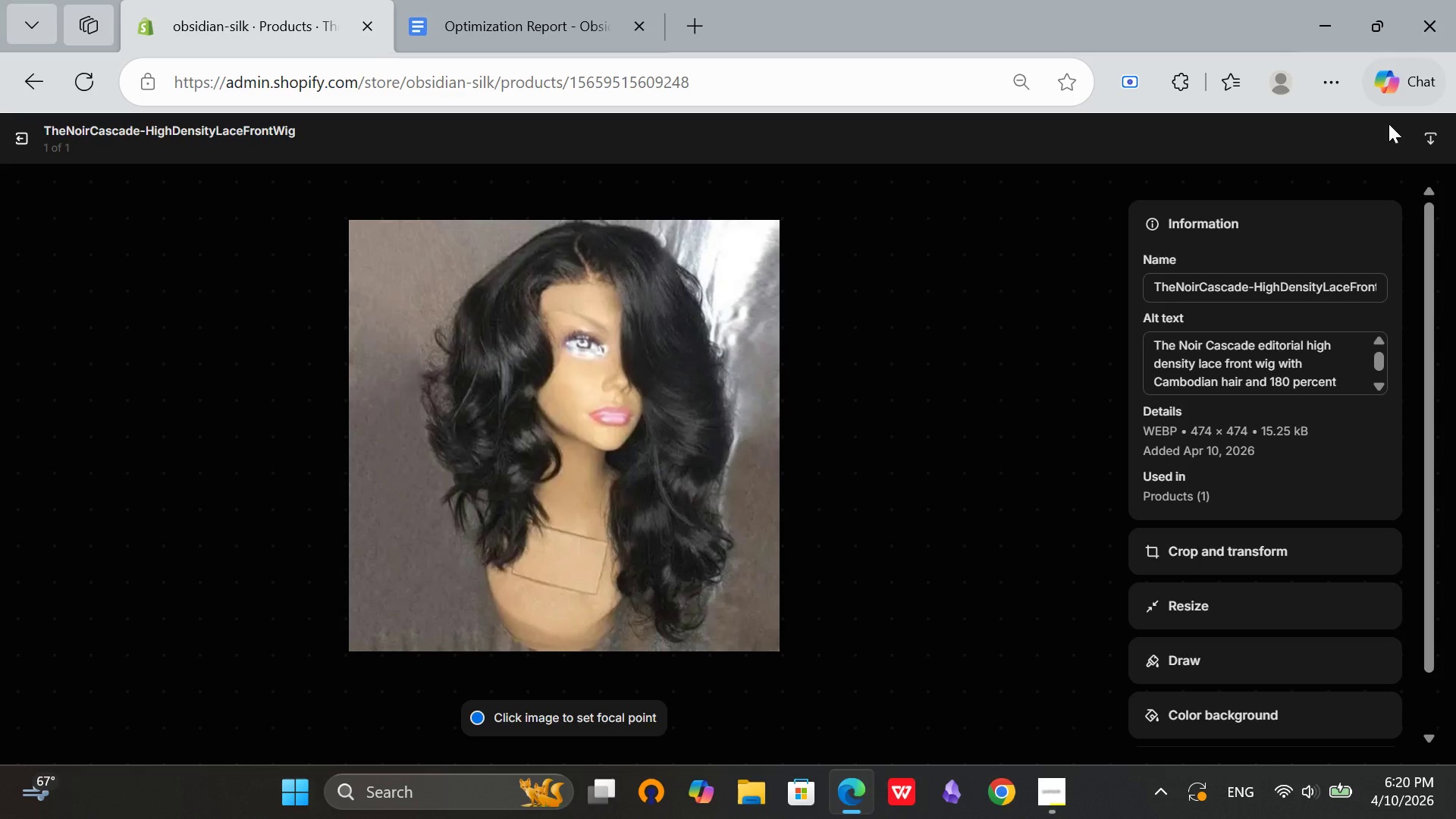 
left_click([11, 130])
 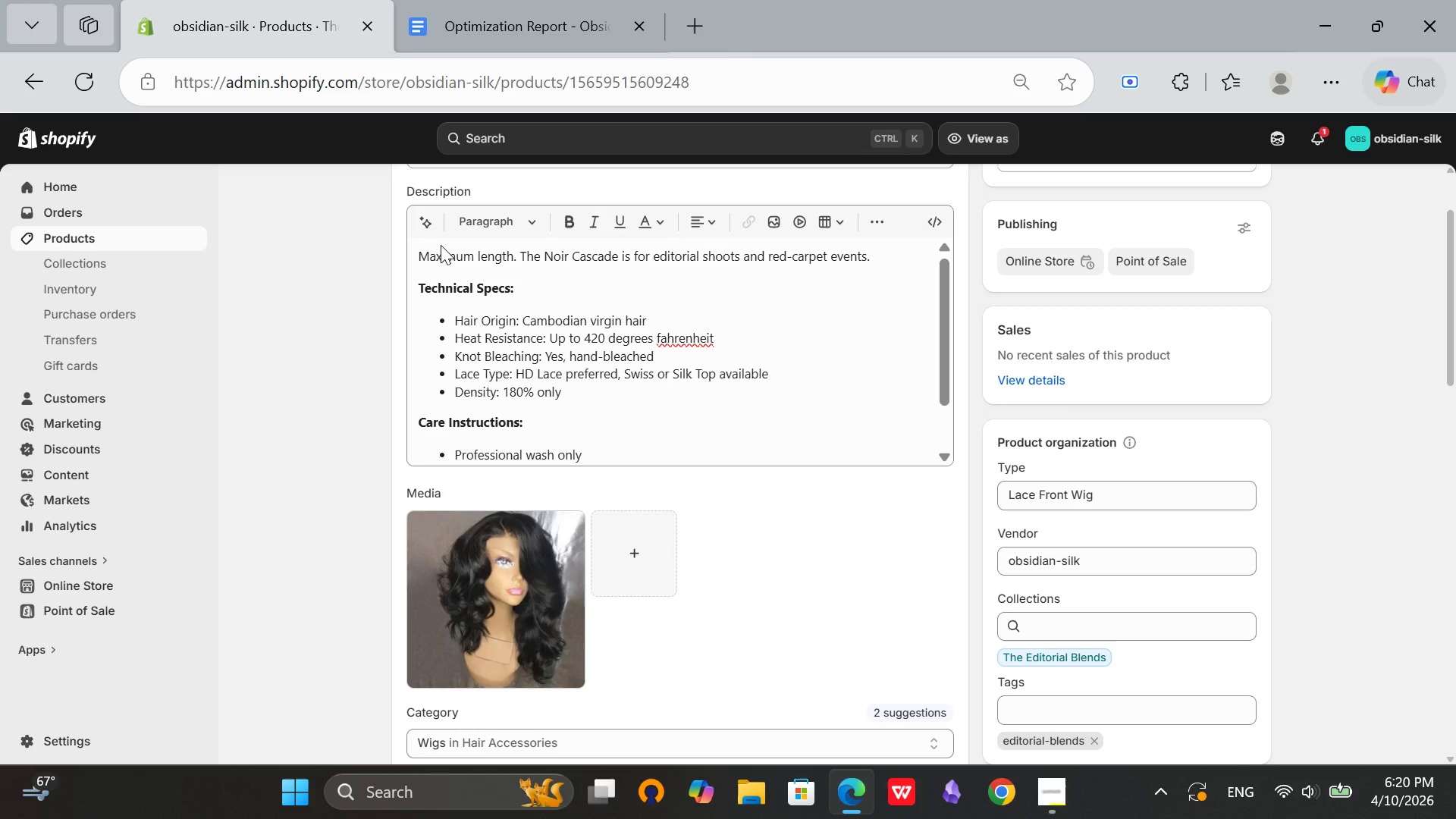 
scroll: coordinate [706, 466], scroll_direction: up, amount: 1.0
 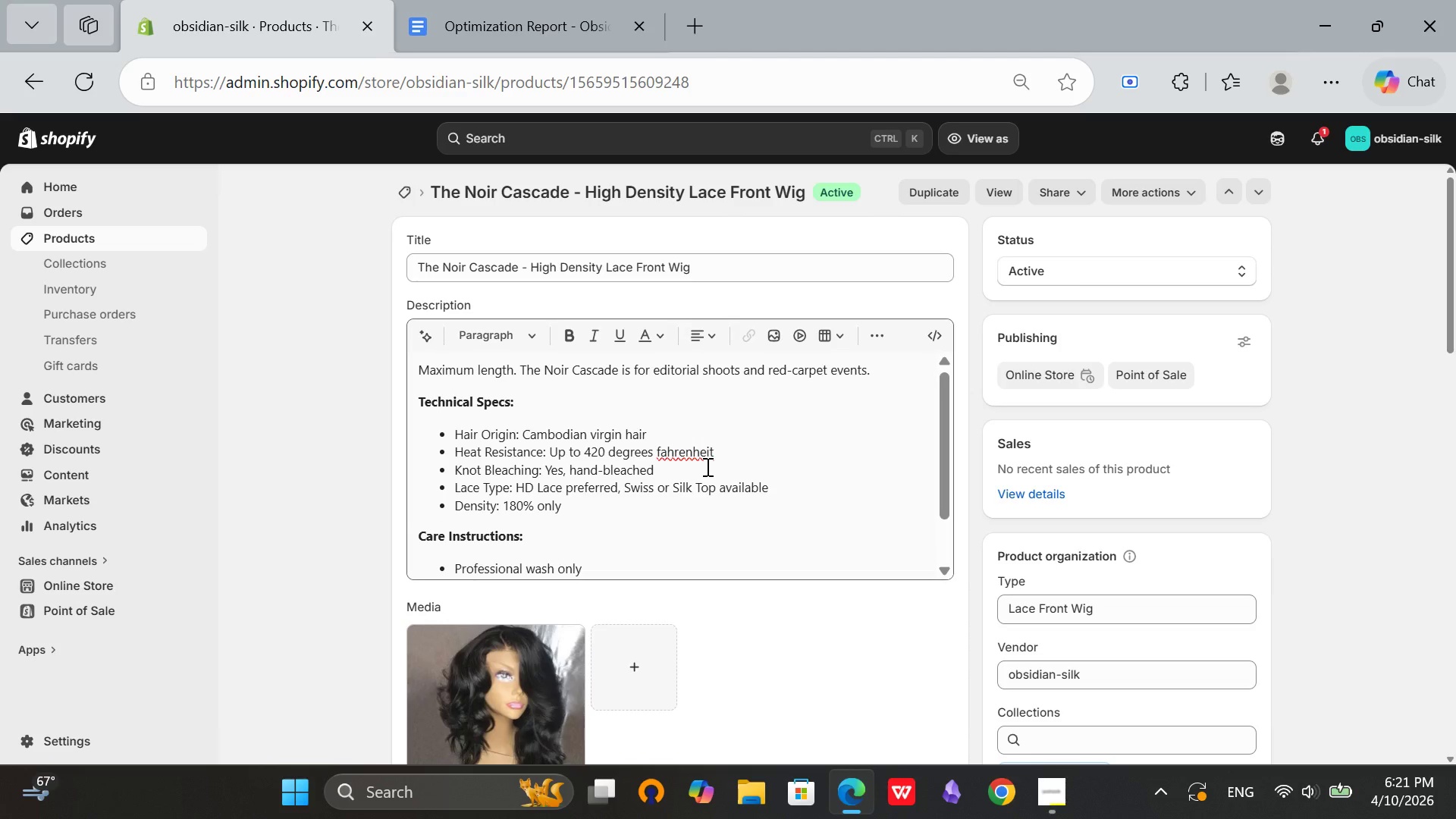 
wait(6.13)
 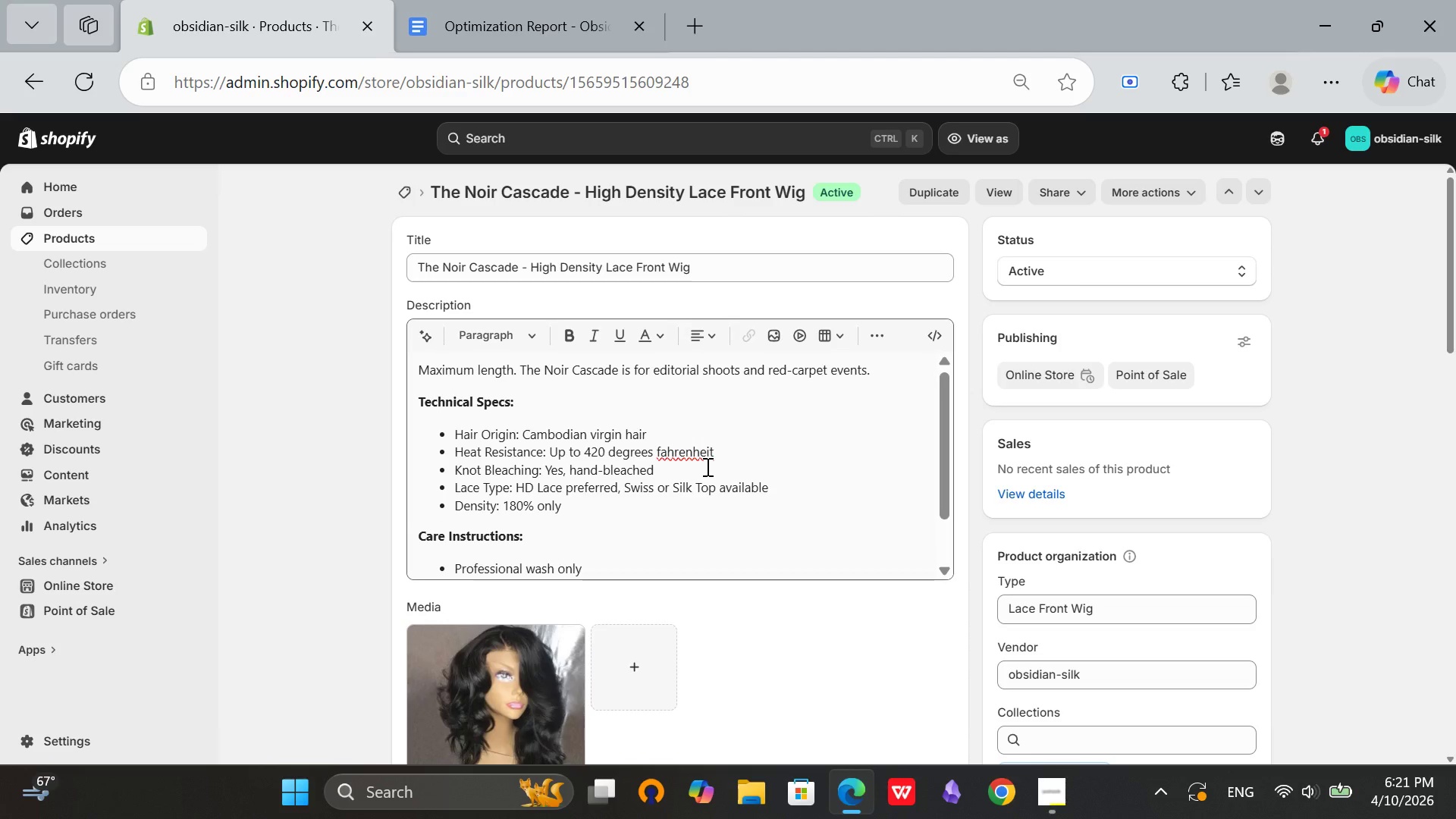 
left_click([720, 453])
 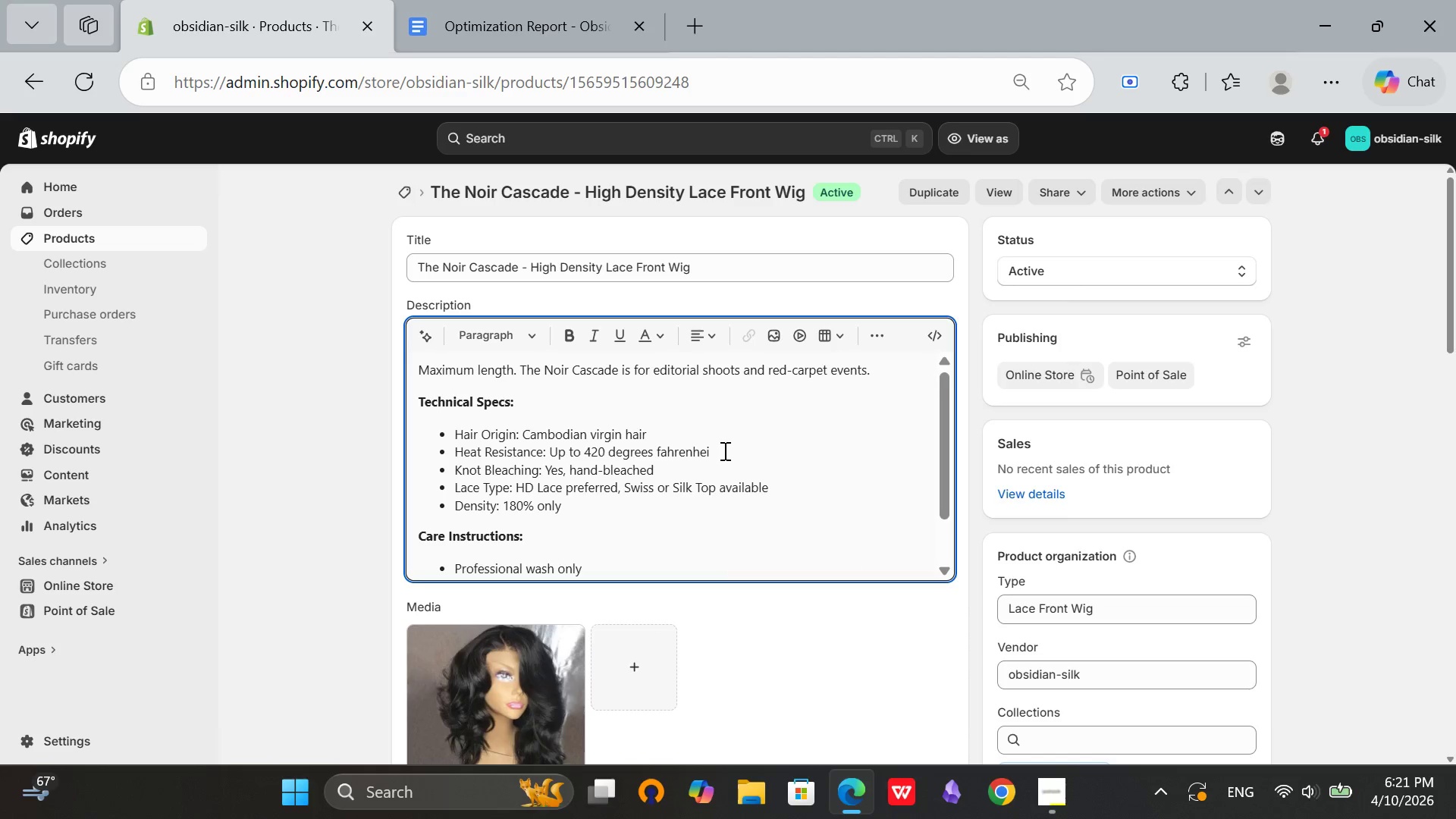 
key(Backspace)
key(Backspace)
key(Backspace)
key(Backspace)
key(Backspace)
key(Backspace)
key(Backspace)
key(Backspace)
key(Backspace)
key(Backspace)
type(Fah)
 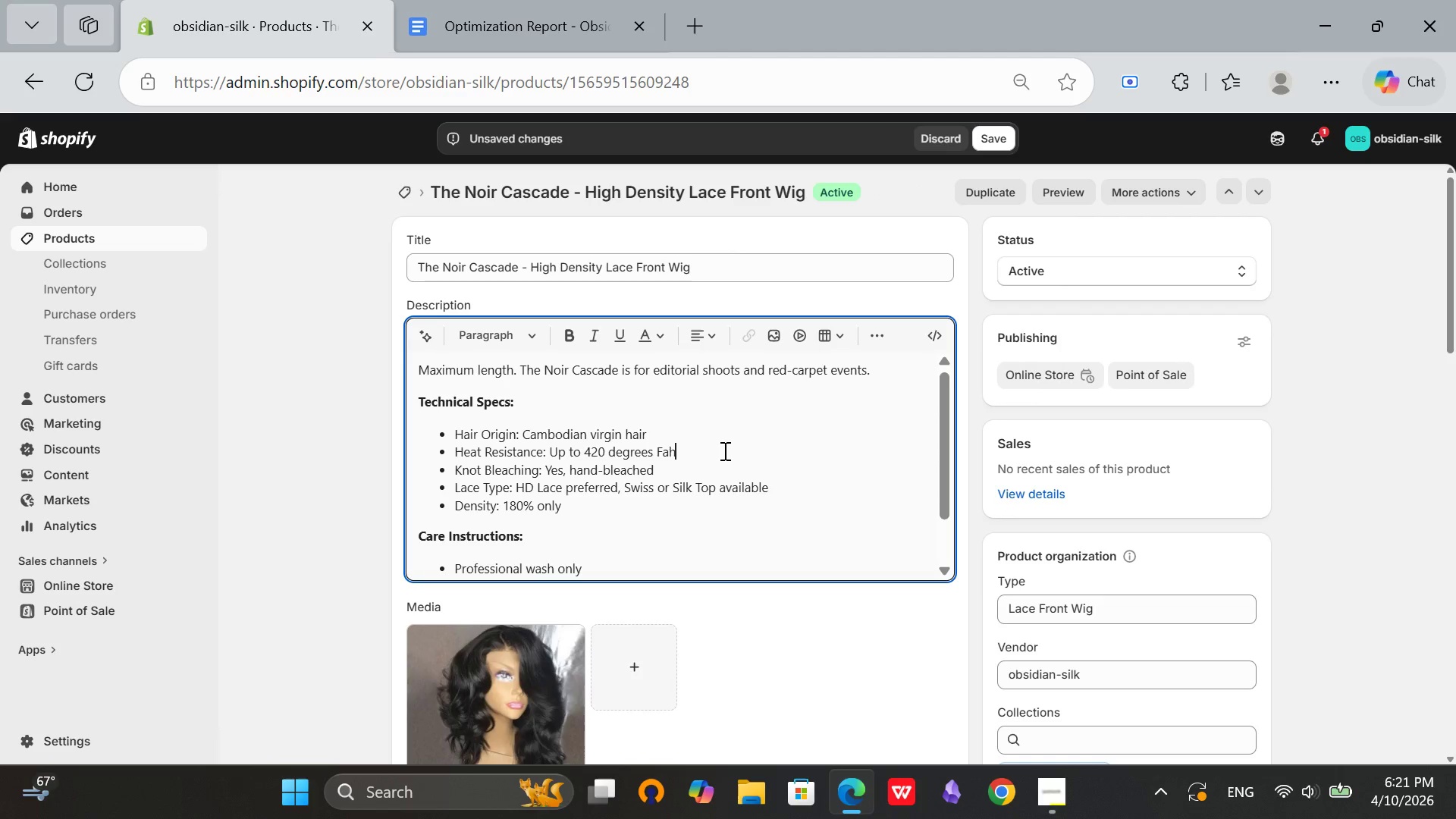 
type(renheit)
 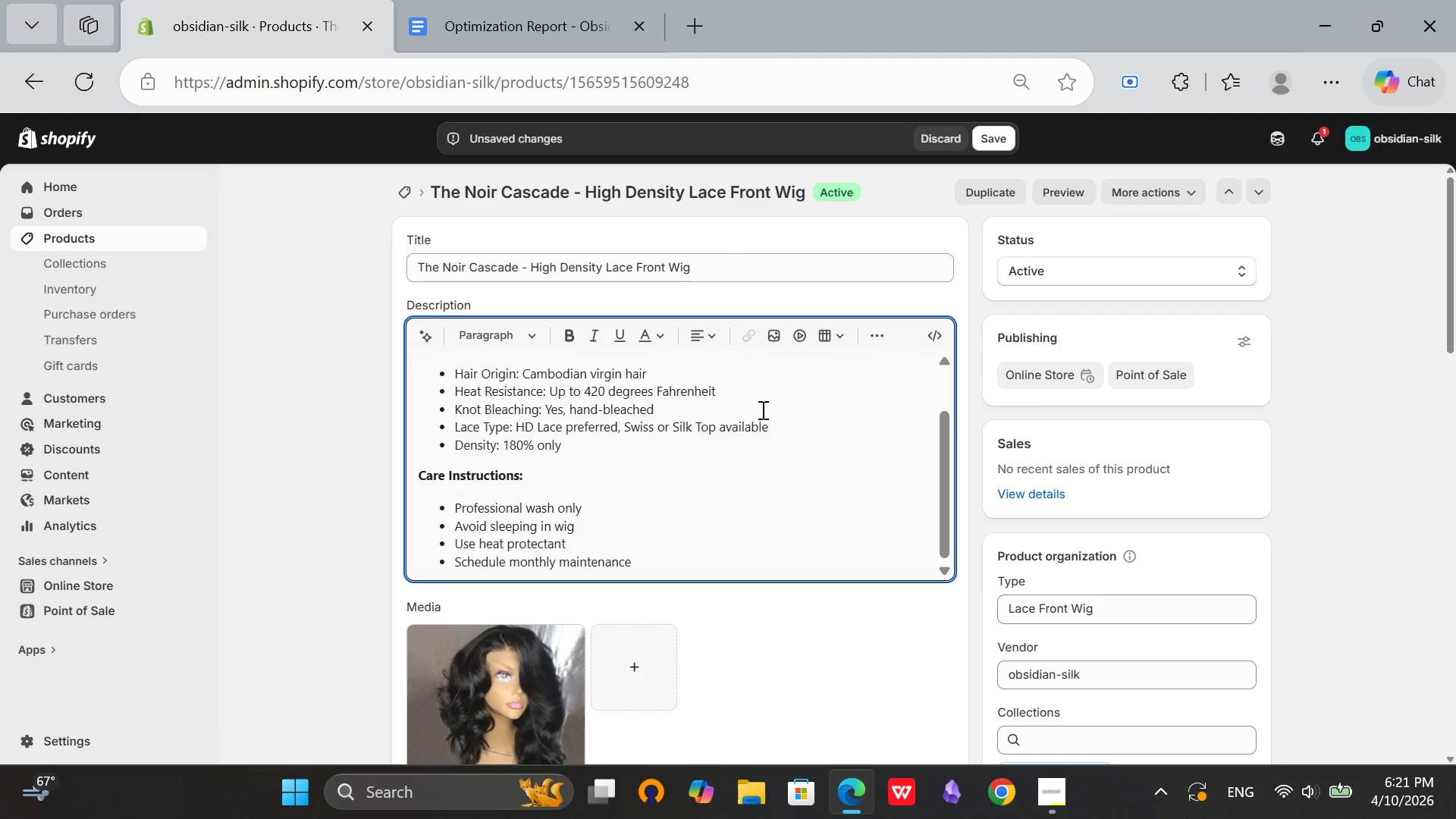 
scroll: coordinate [1329, 456], scroll_direction: down, amount: 20.0
 